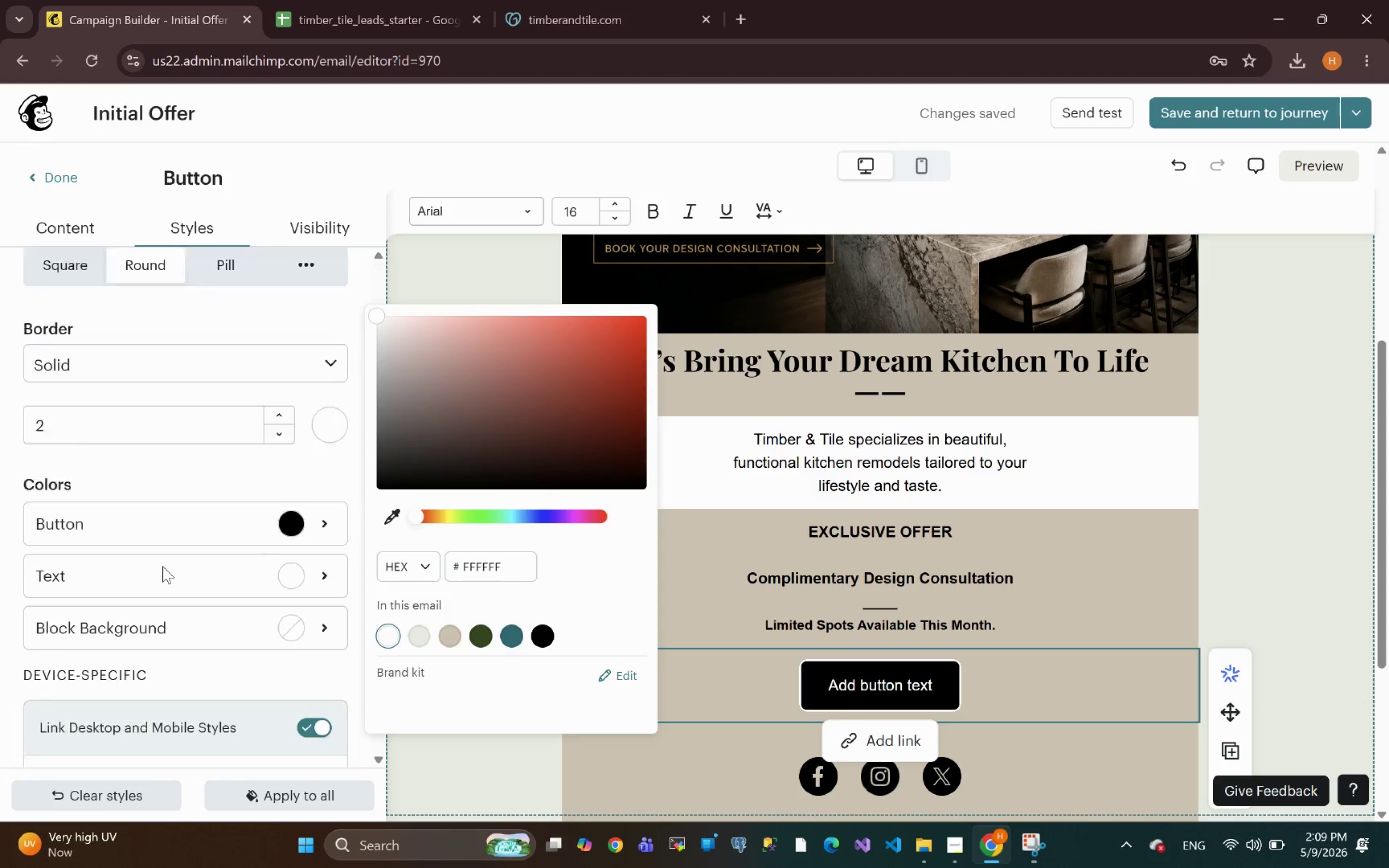 
wait(7.52)
 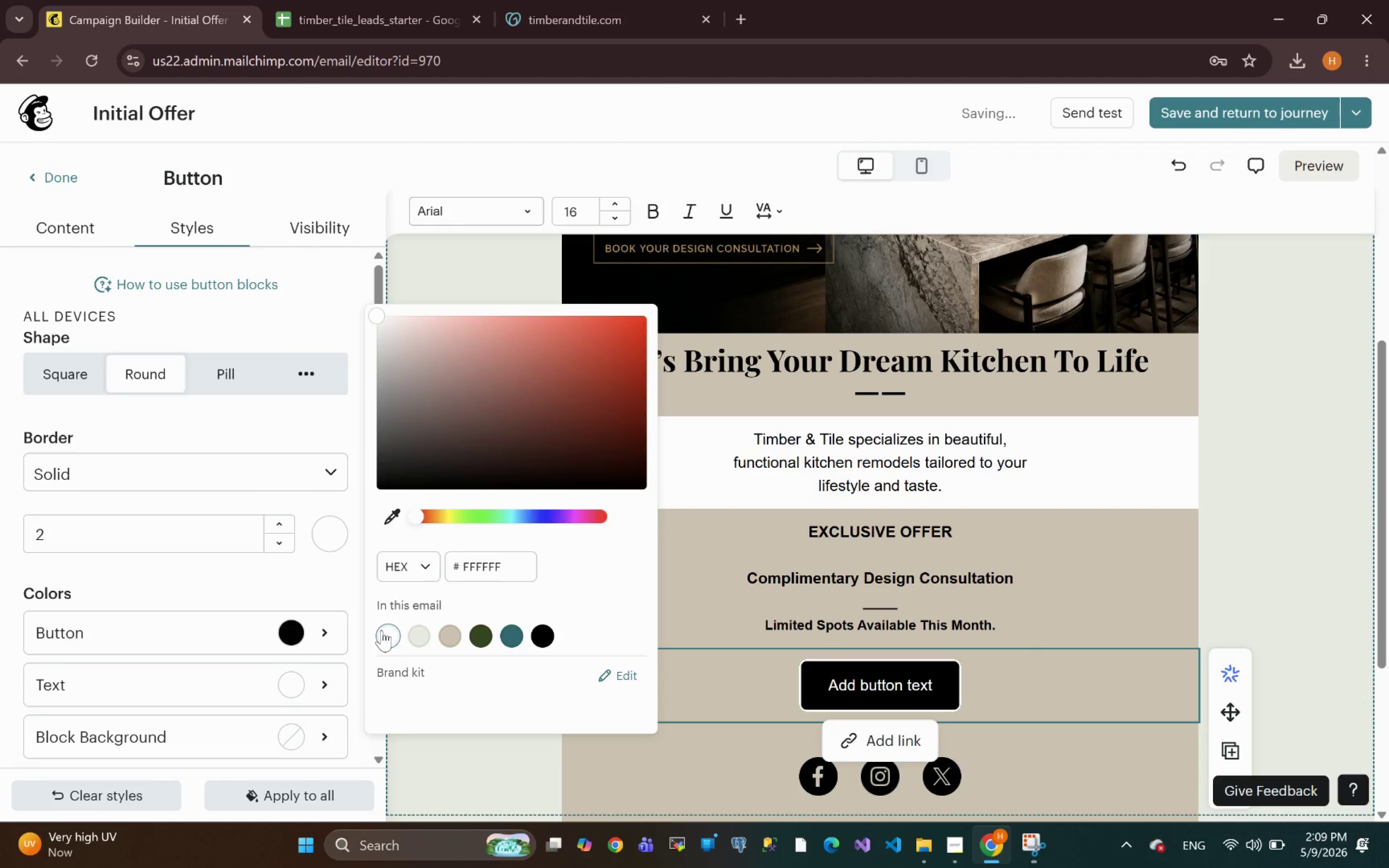 
left_click([265, 618])
 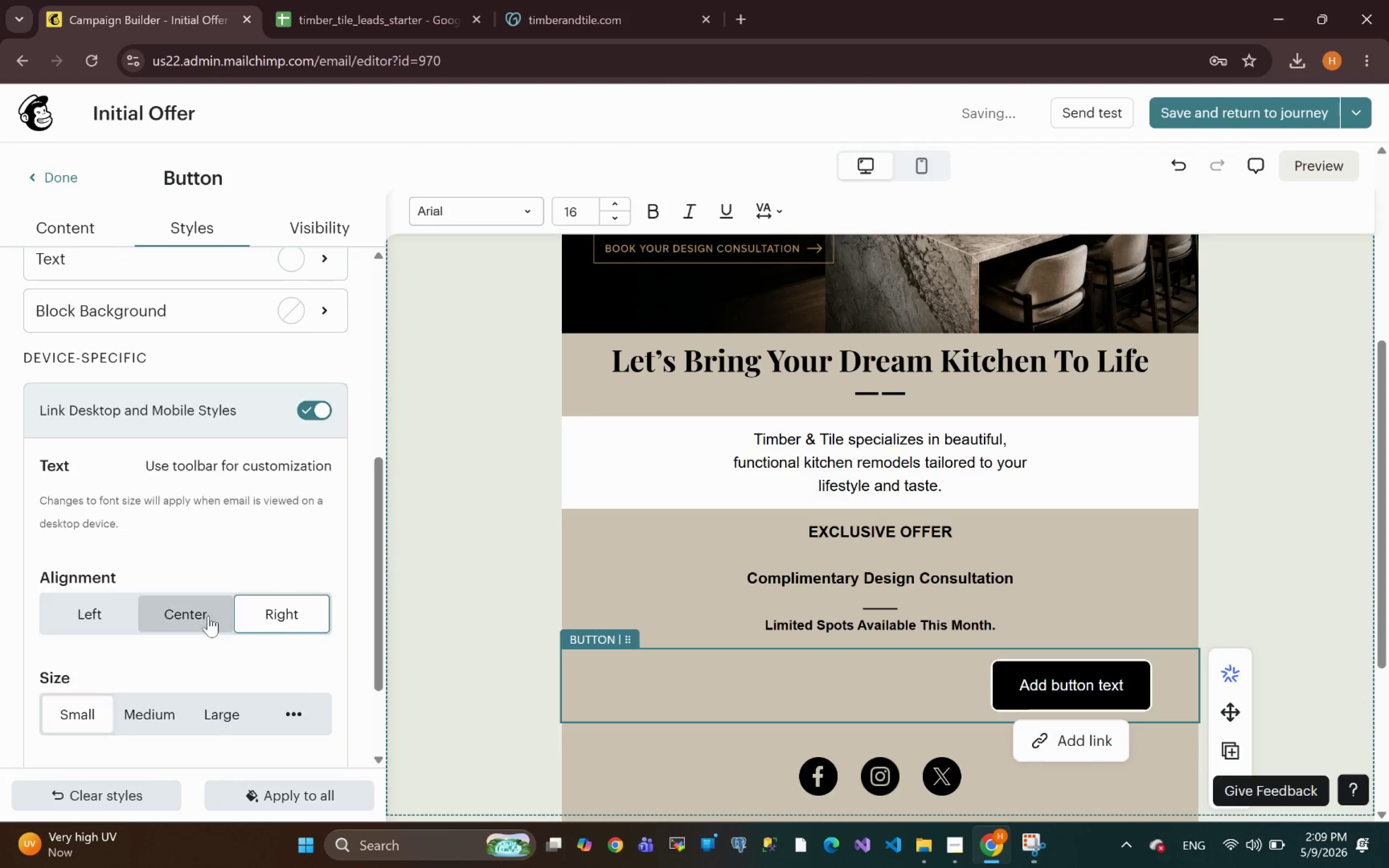 
left_click([203, 613])
 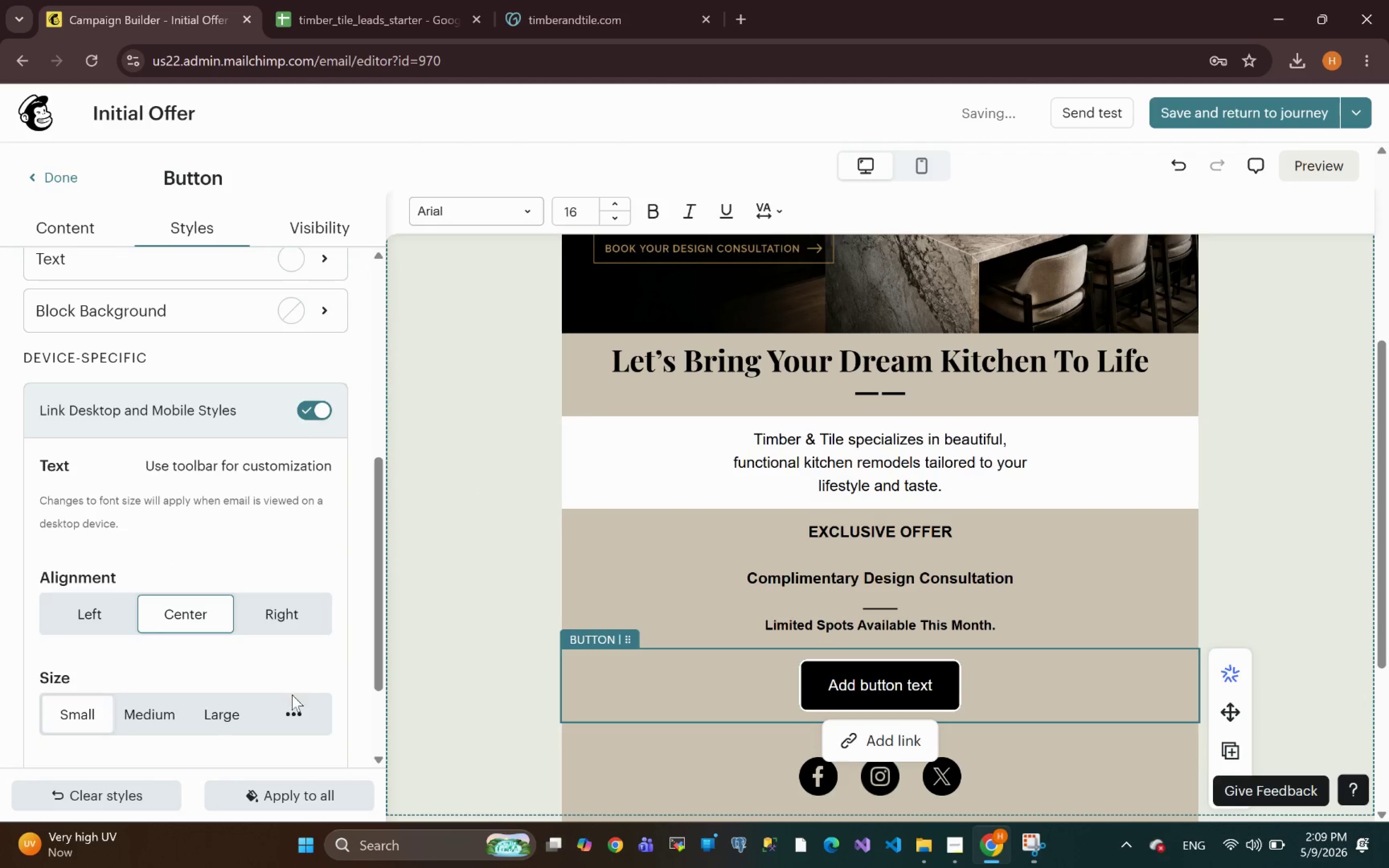 
left_click([294, 700])
 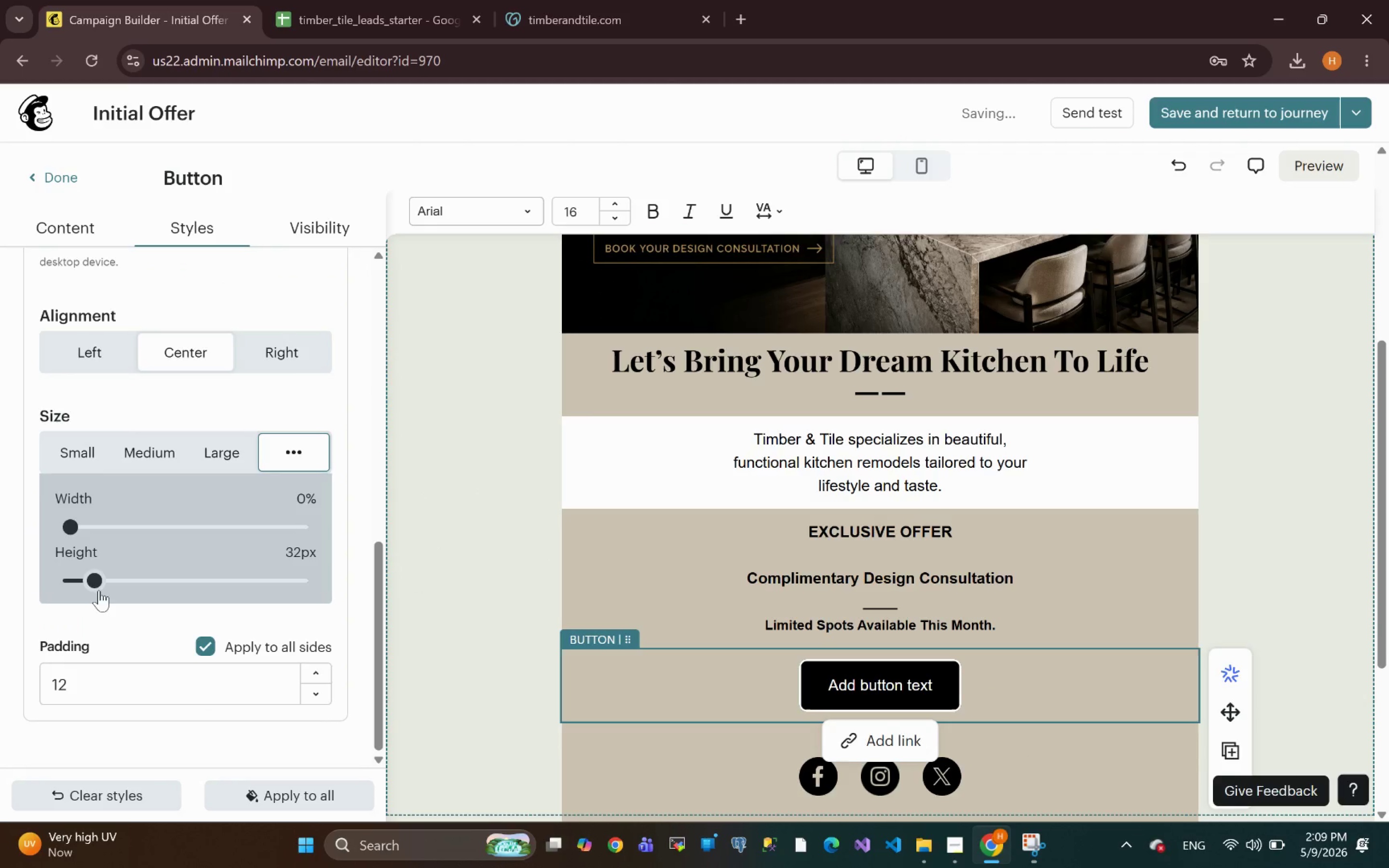 
left_click_drag(start_coordinate=[94, 582], to_coordinate=[32, 582])
 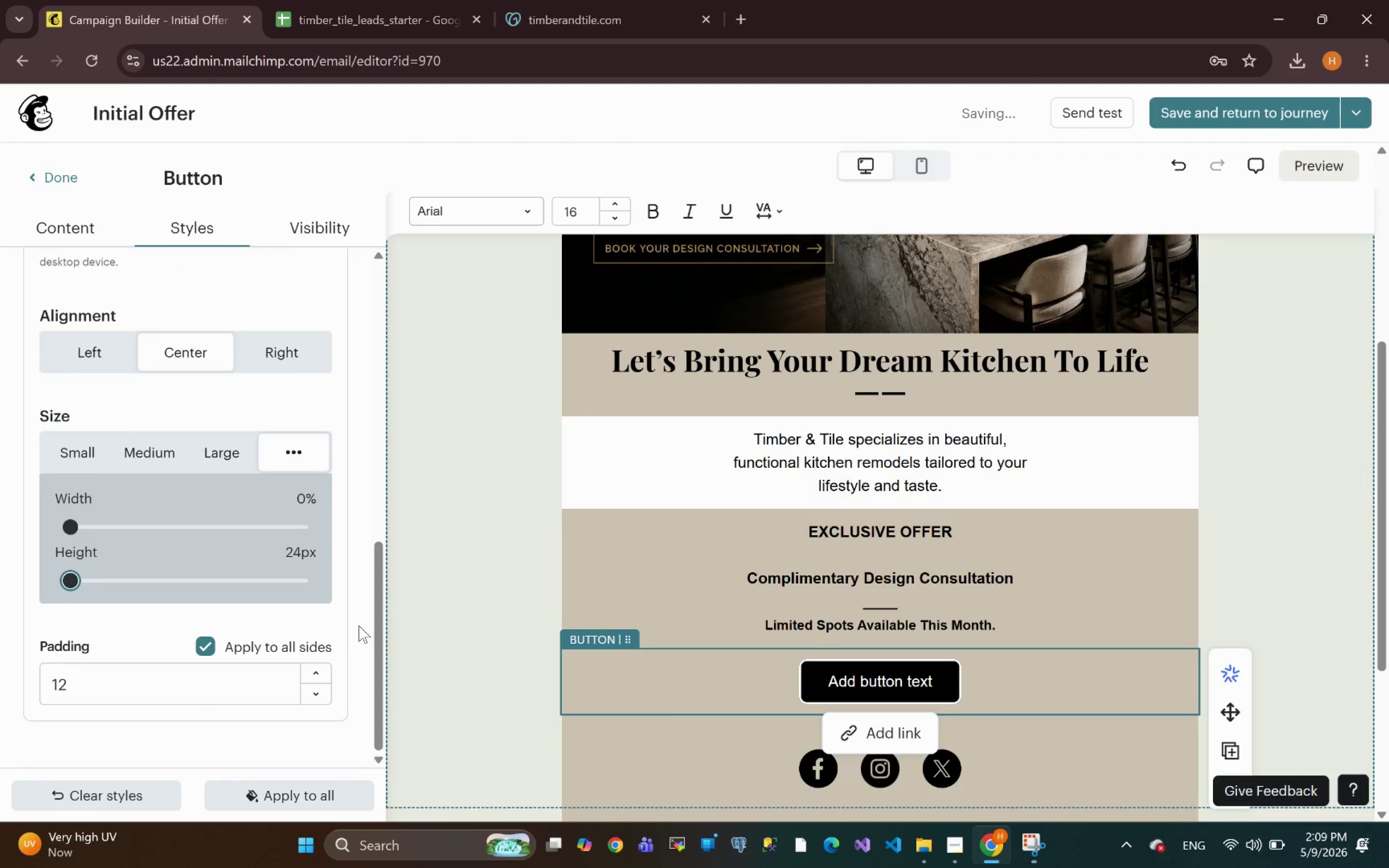 
left_click([358, 617])
 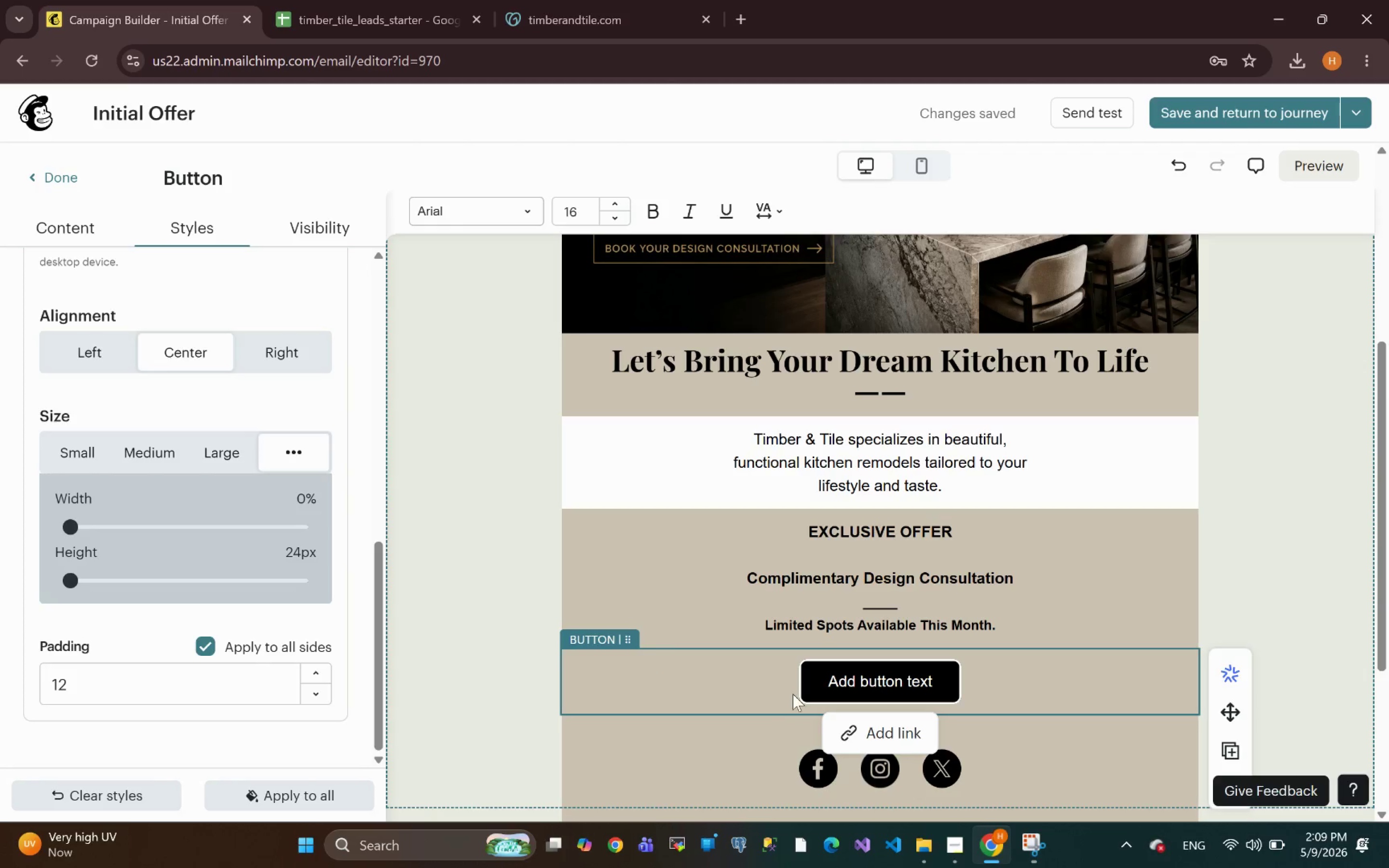 
double_click([839, 681])
 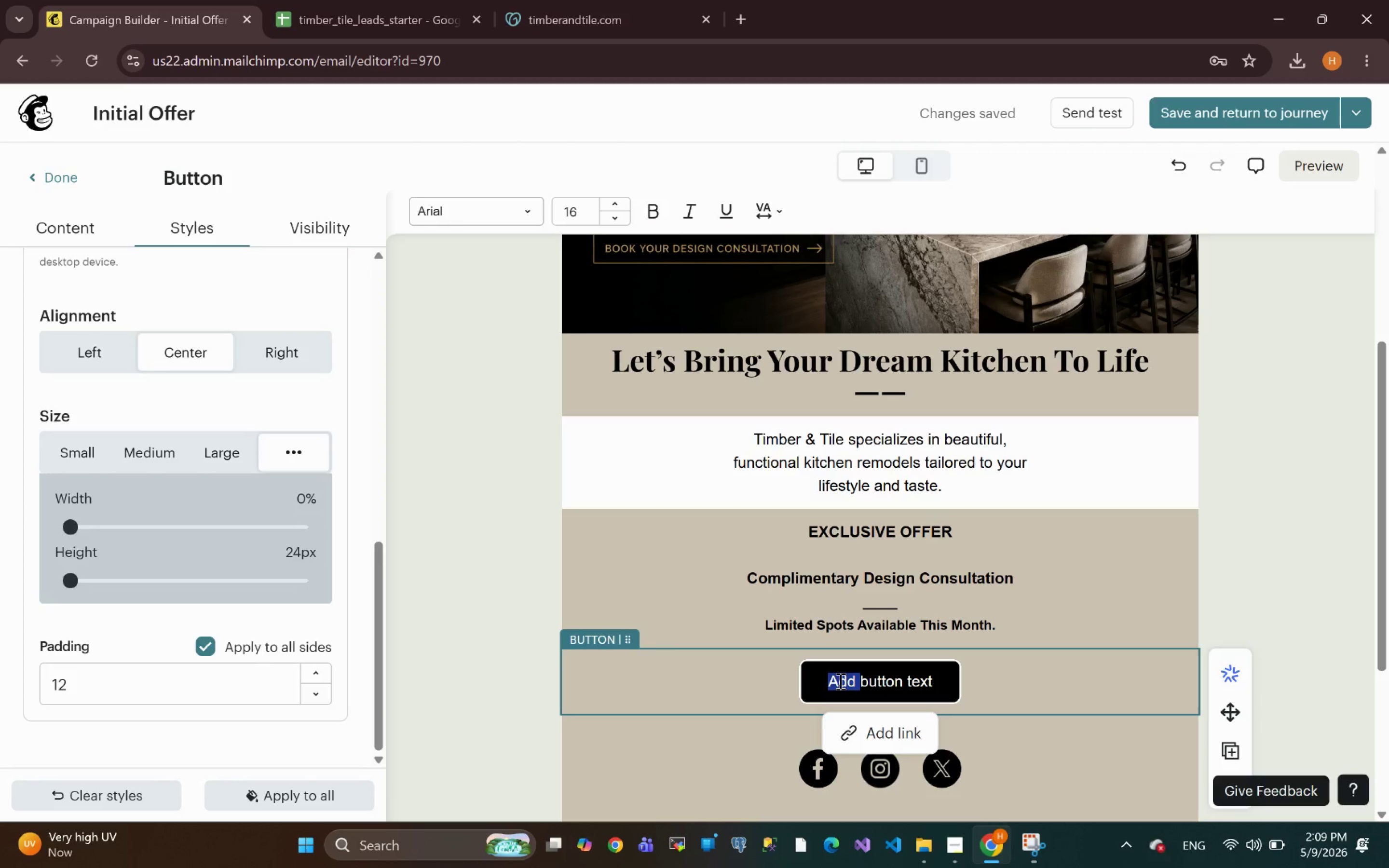 
key(Control+A)
 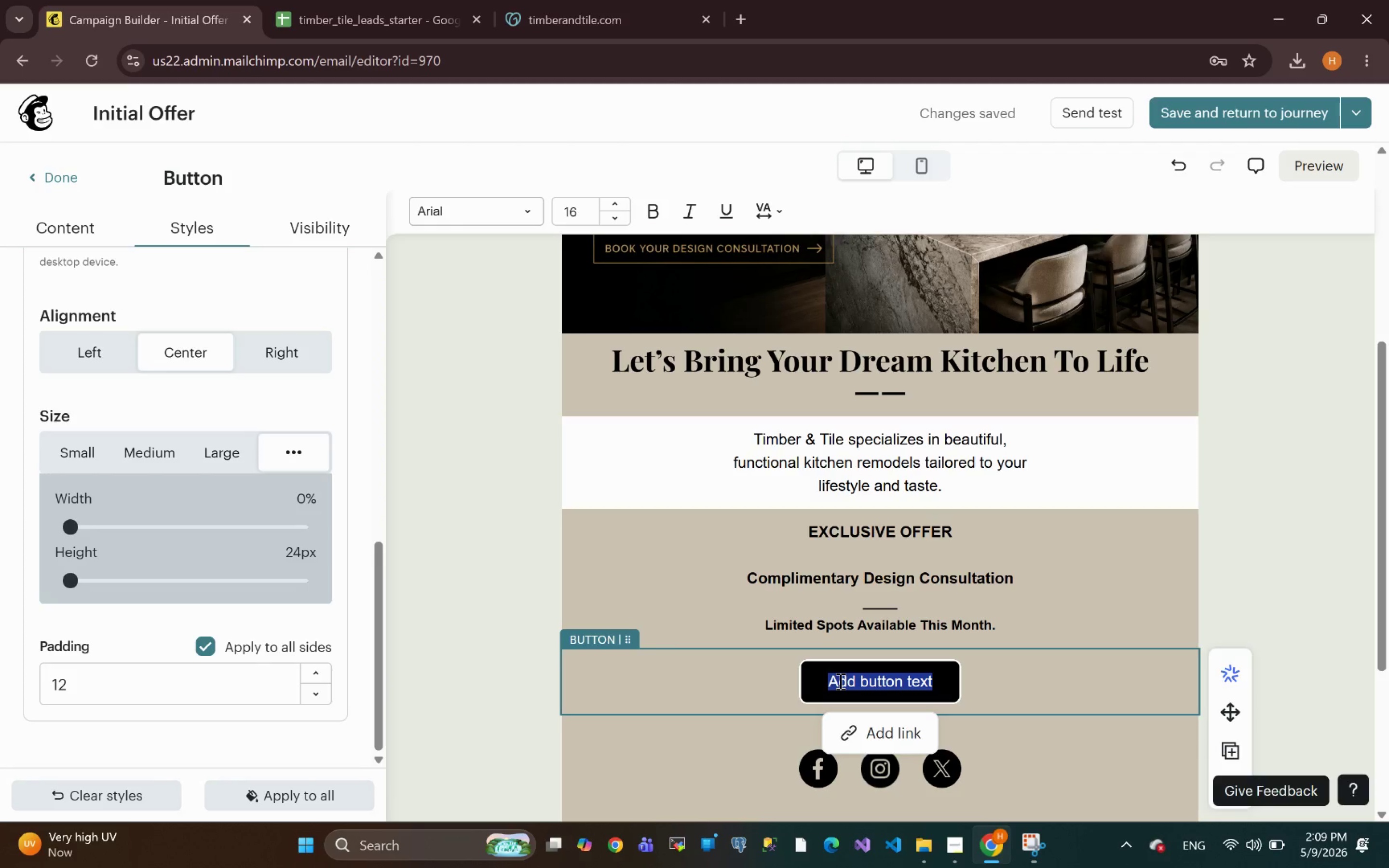 
key(CapsLock)
 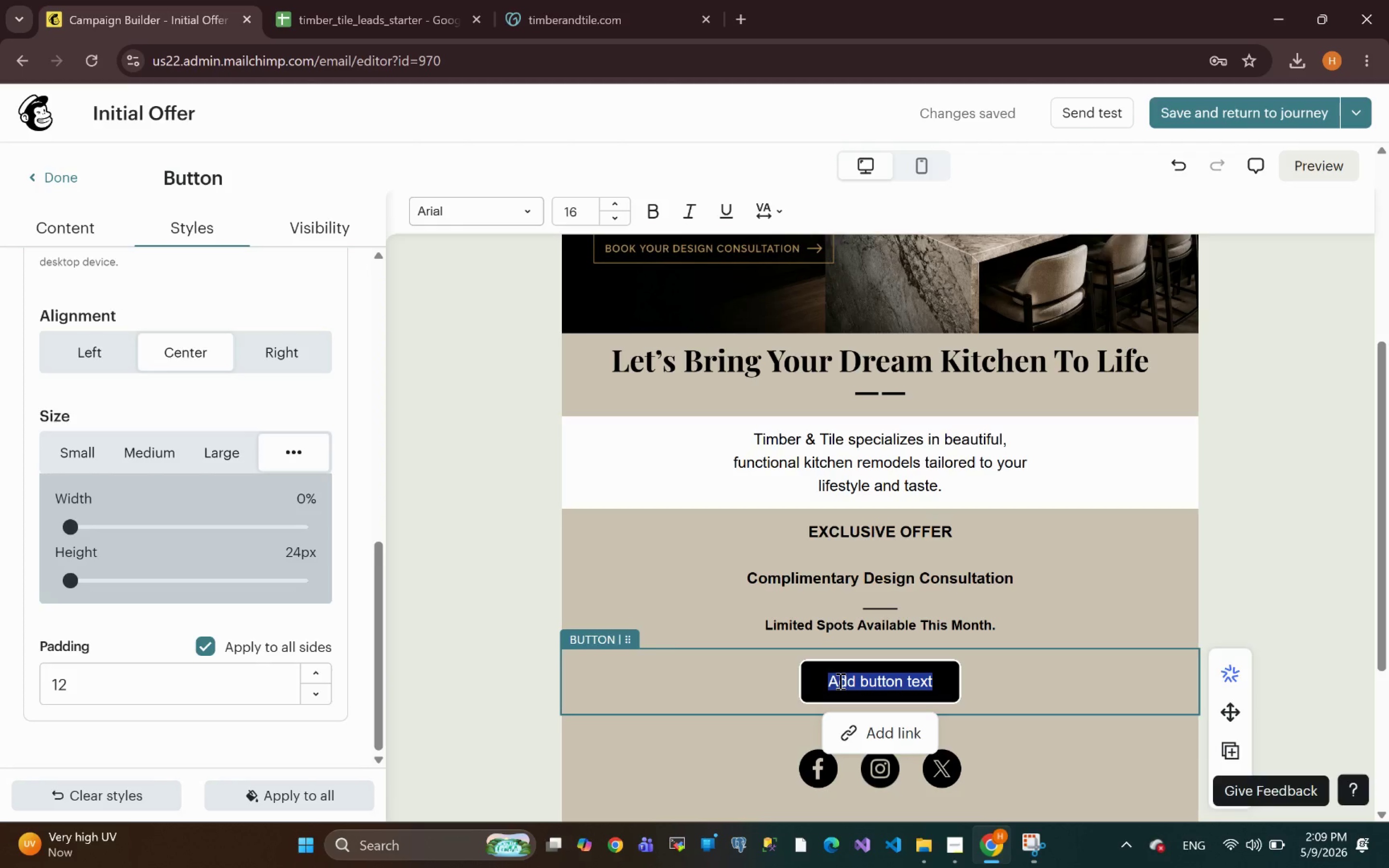 
type(BOOK YOUR CONSULTATION)
 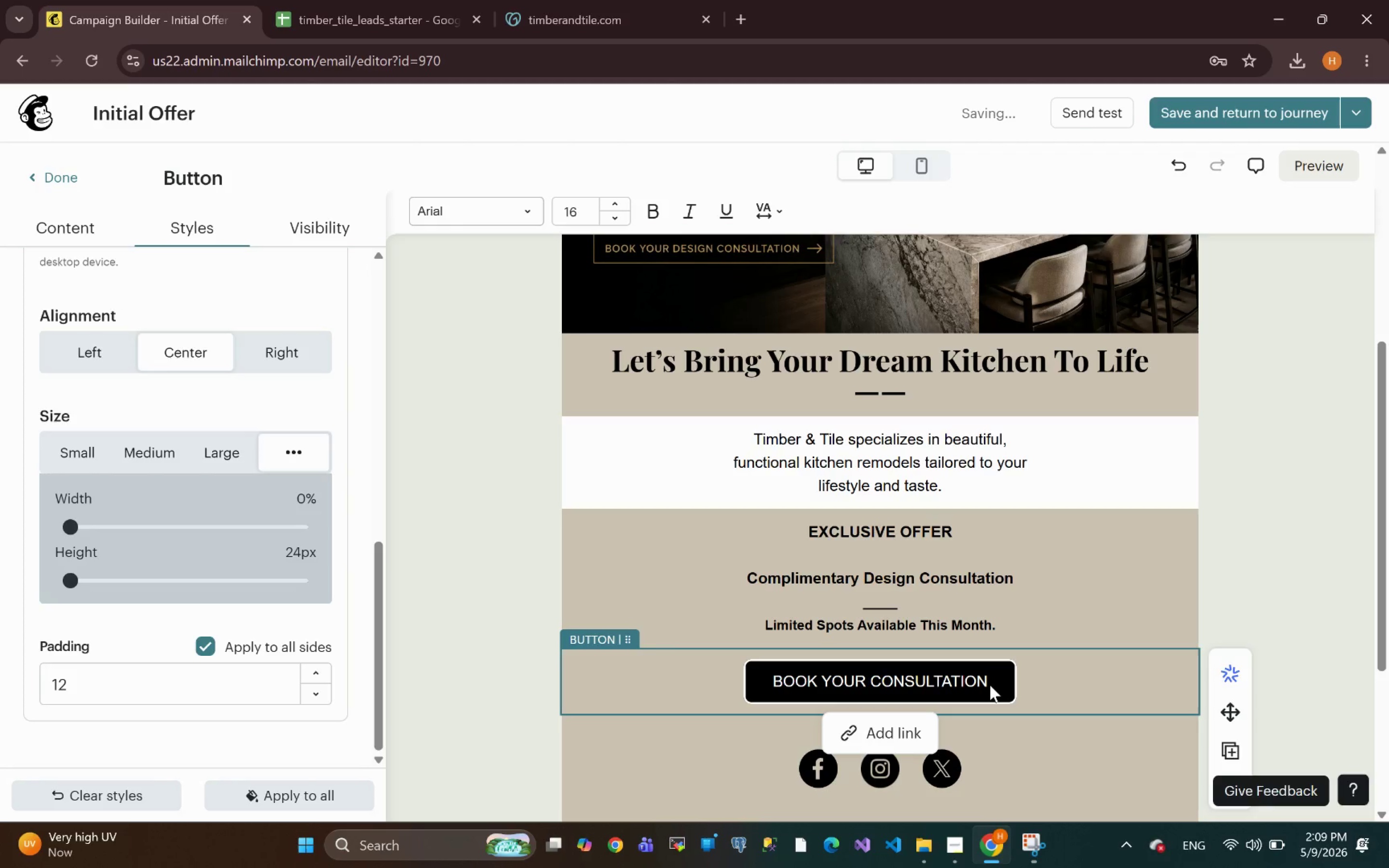 
key(Control+A)
 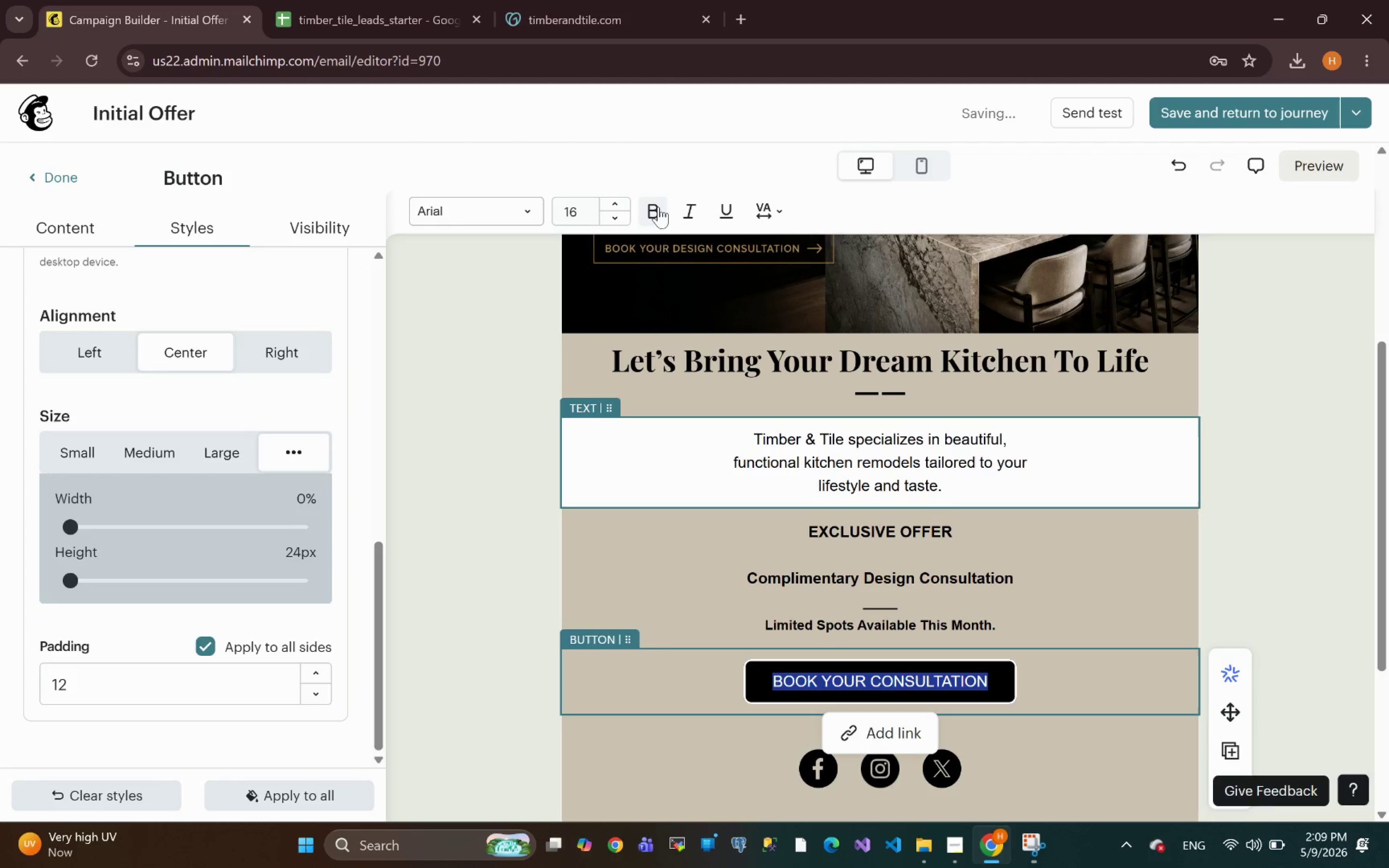 
left_click([665, 207])
 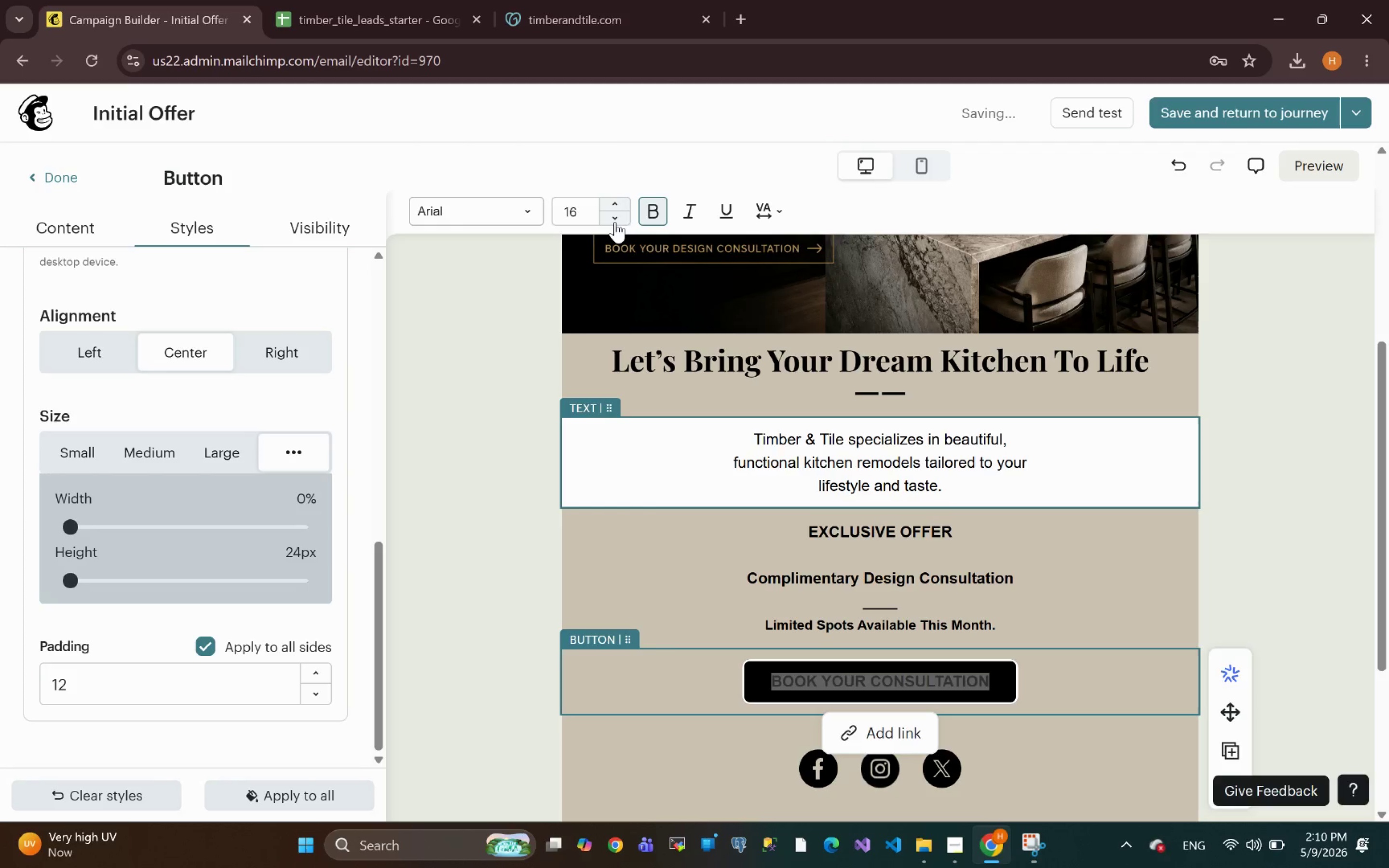 
double_click([615, 222])
 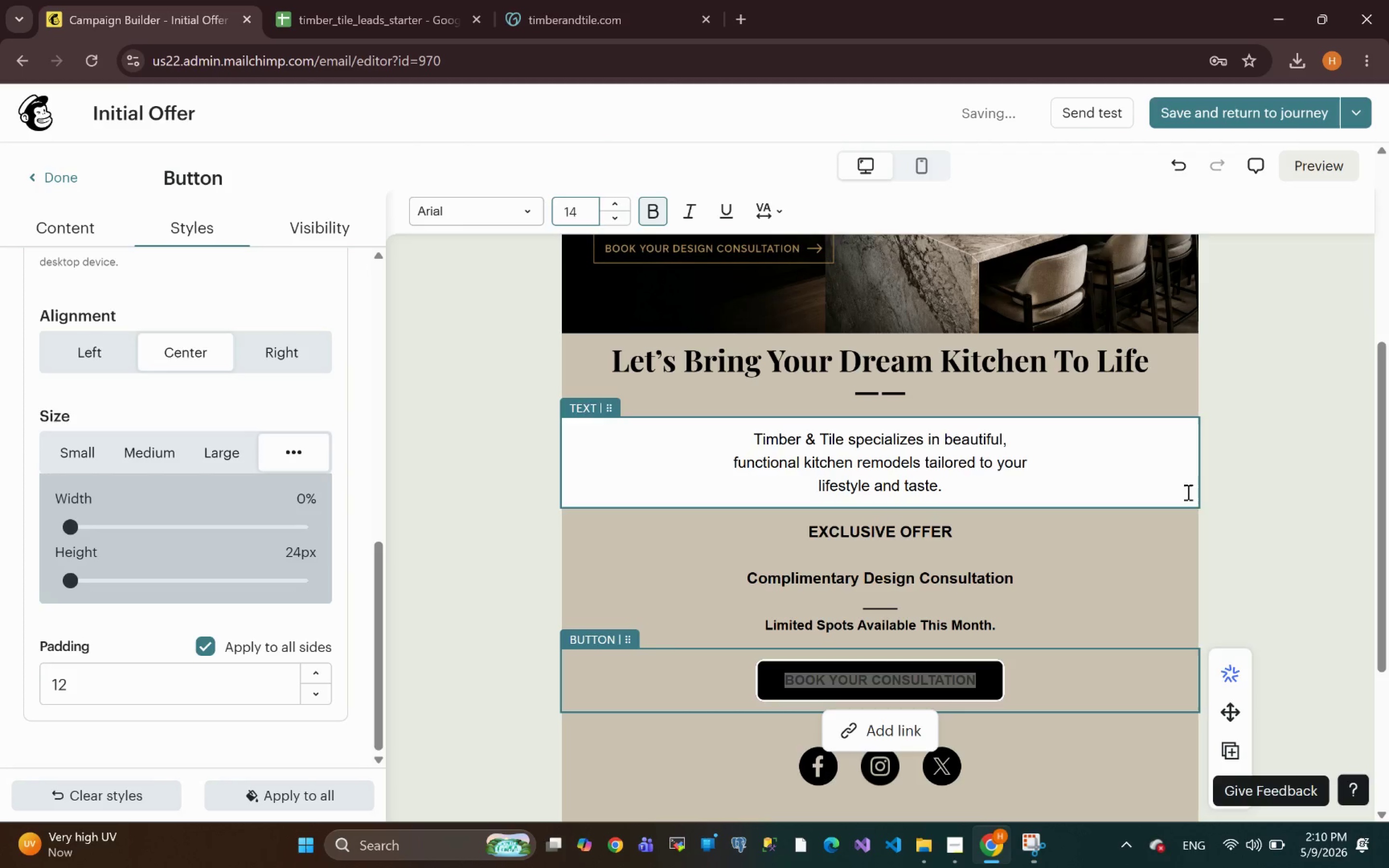 
left_click([1283, 531])
 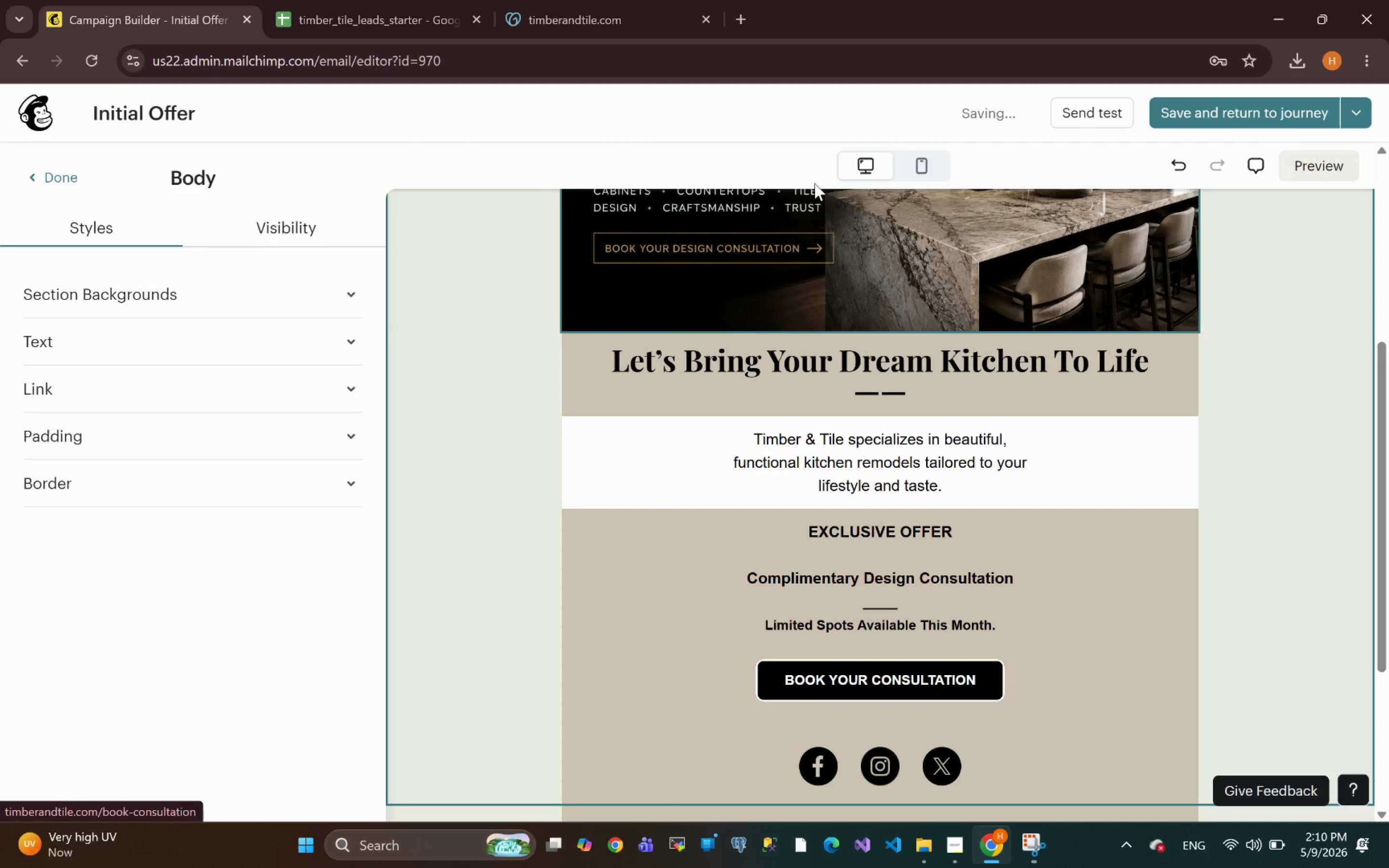 
left_click([883, 689])
 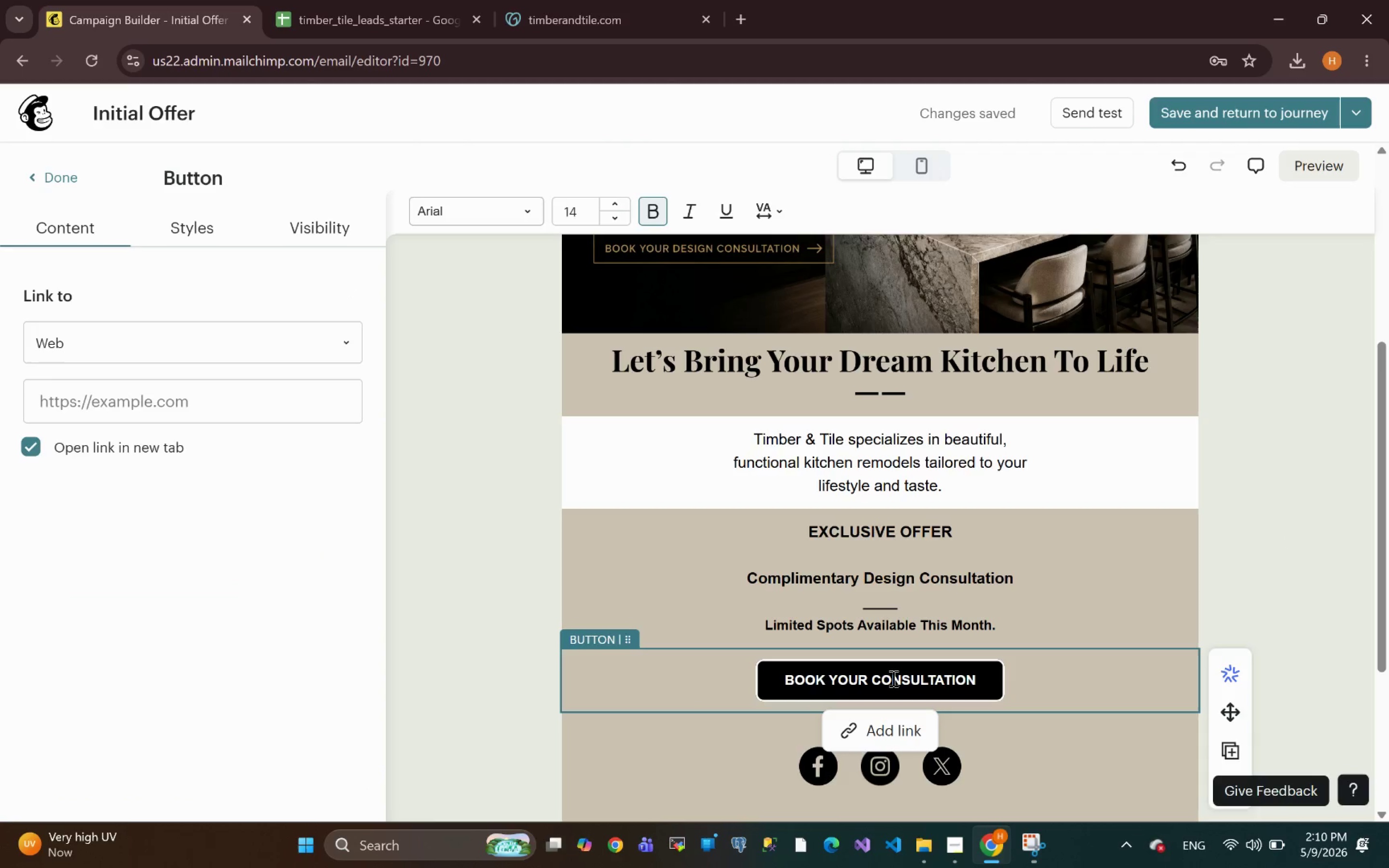 
double_click([892, 678])
 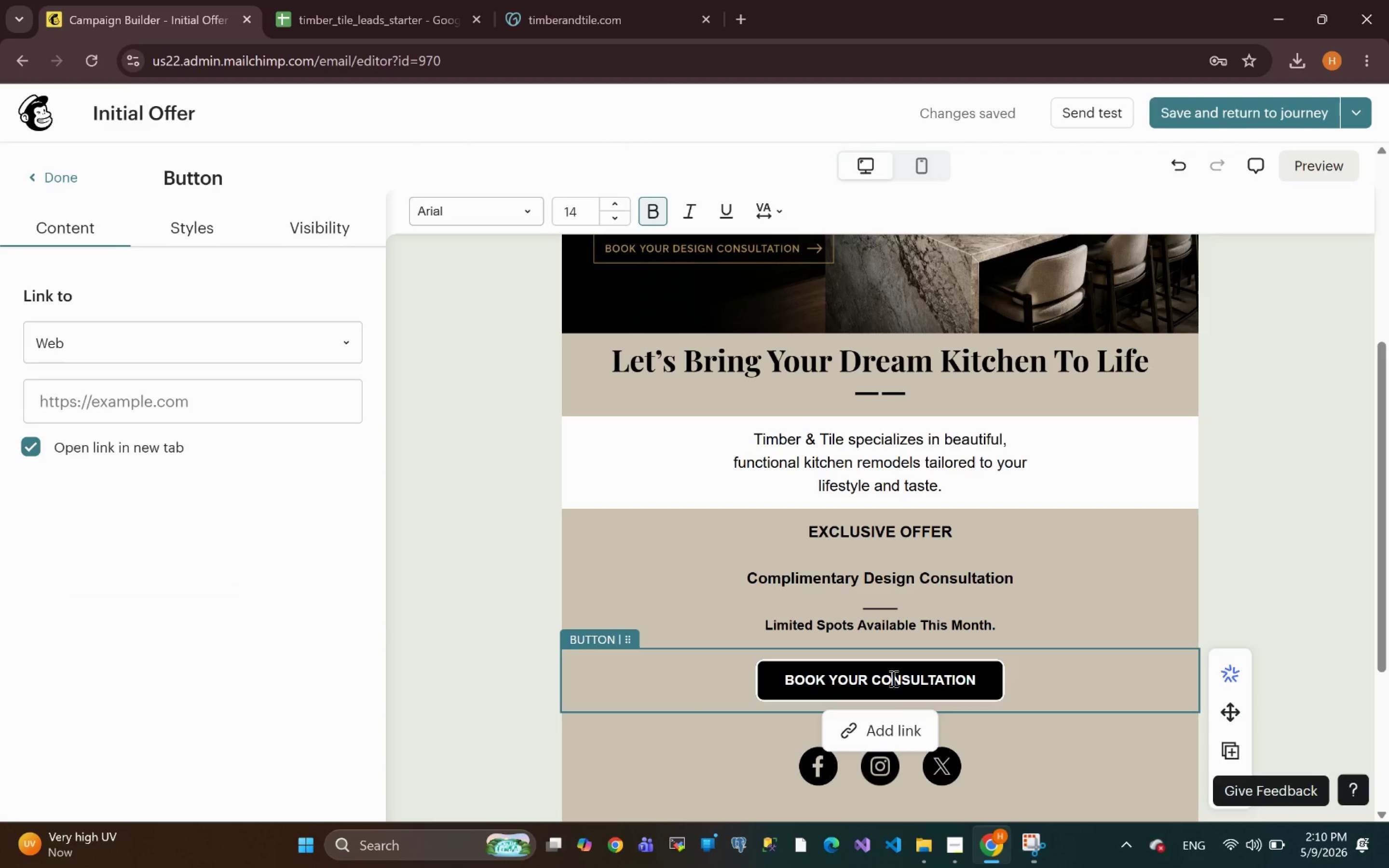 
key(Control+A)
 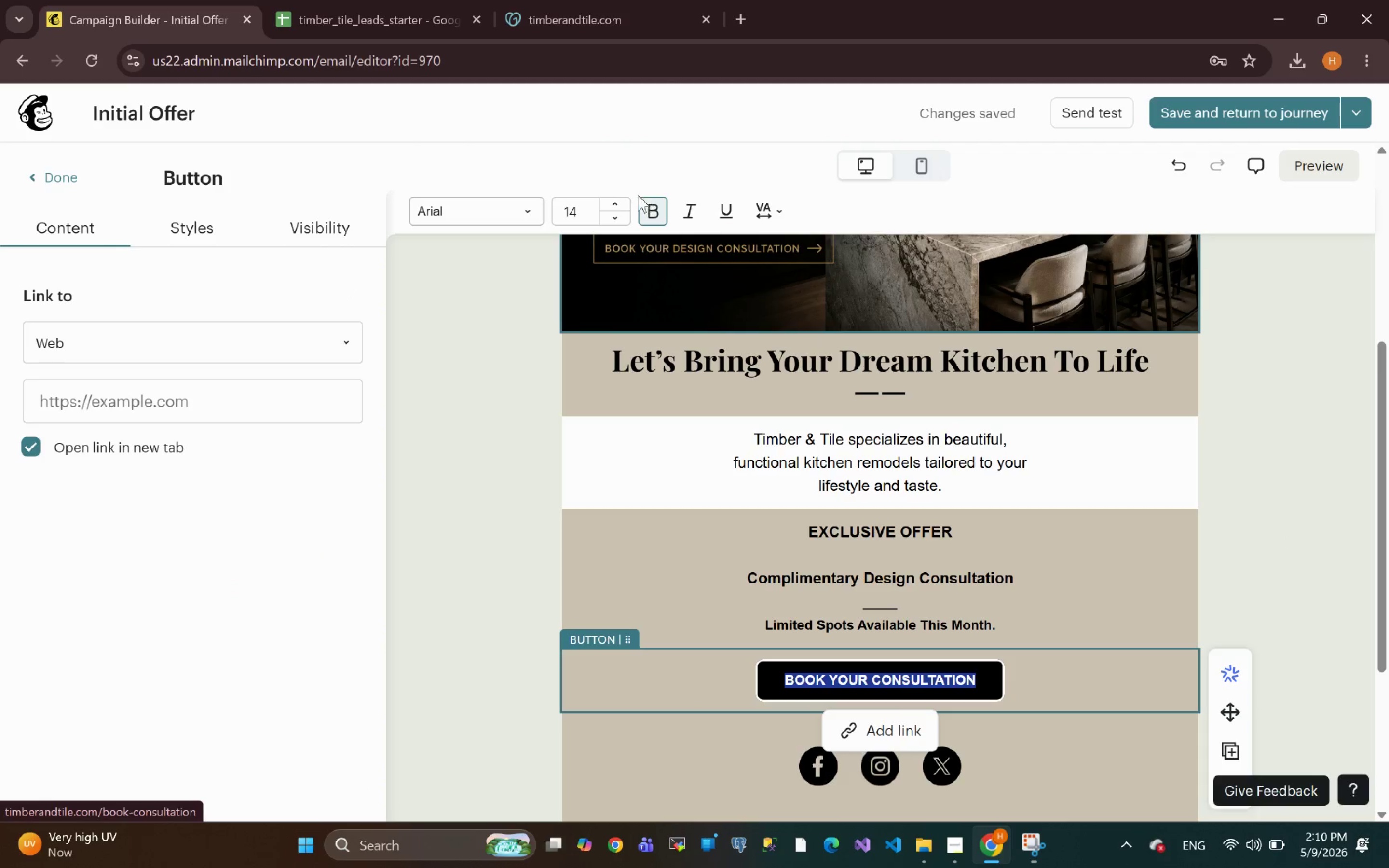 
left_click([623, 207])
 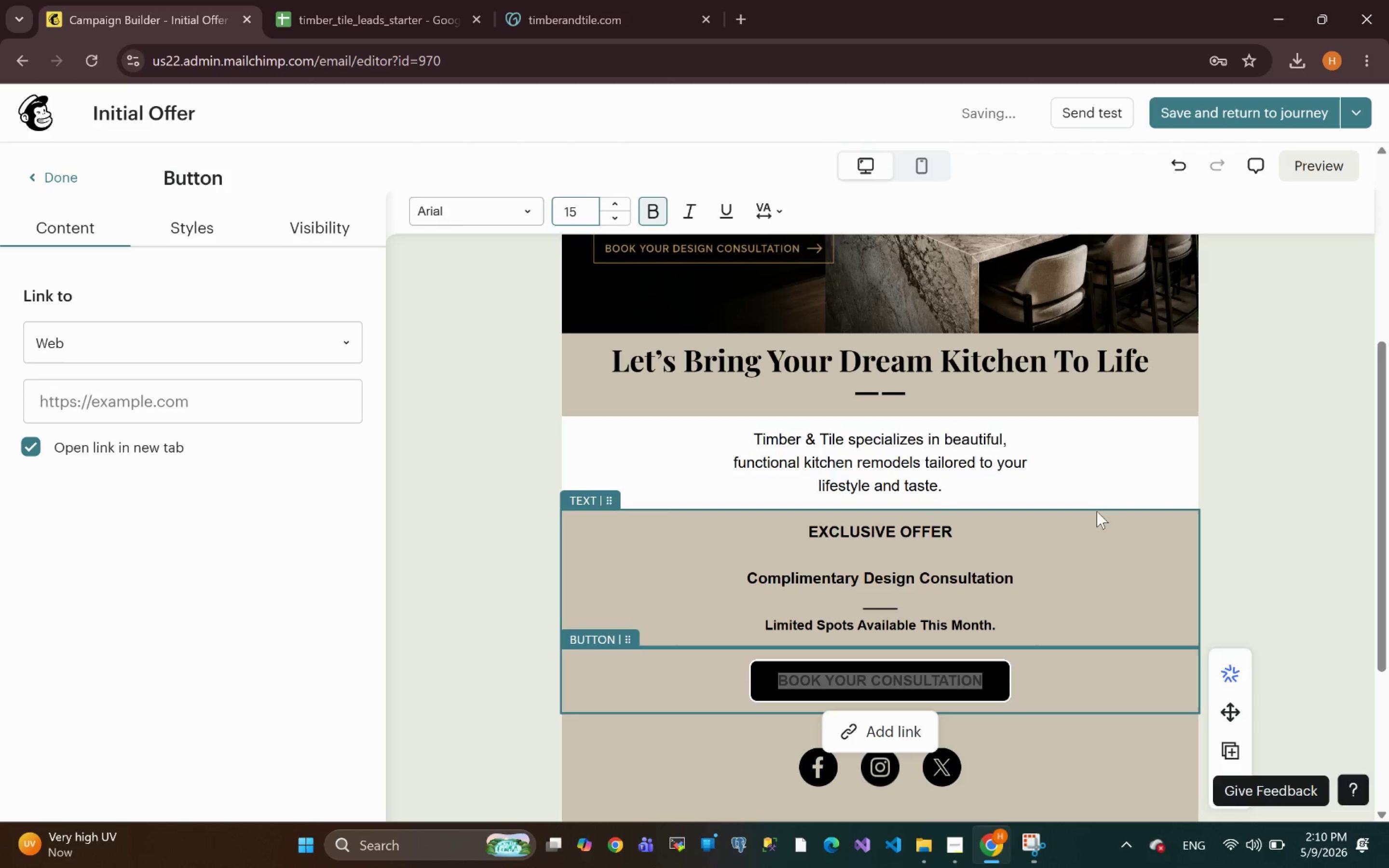 
left_click([1263, 590])
 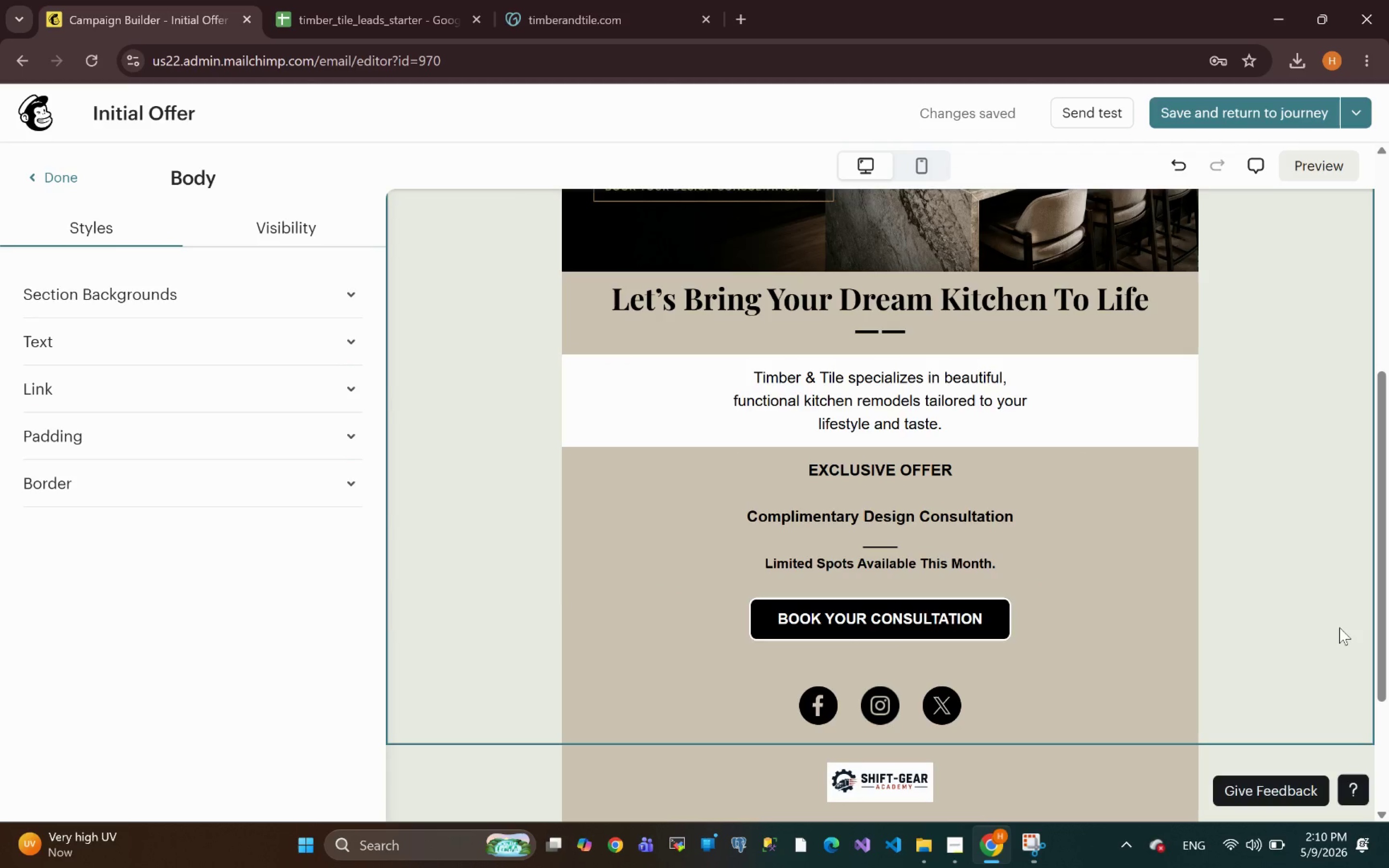 
wait(10.23)
 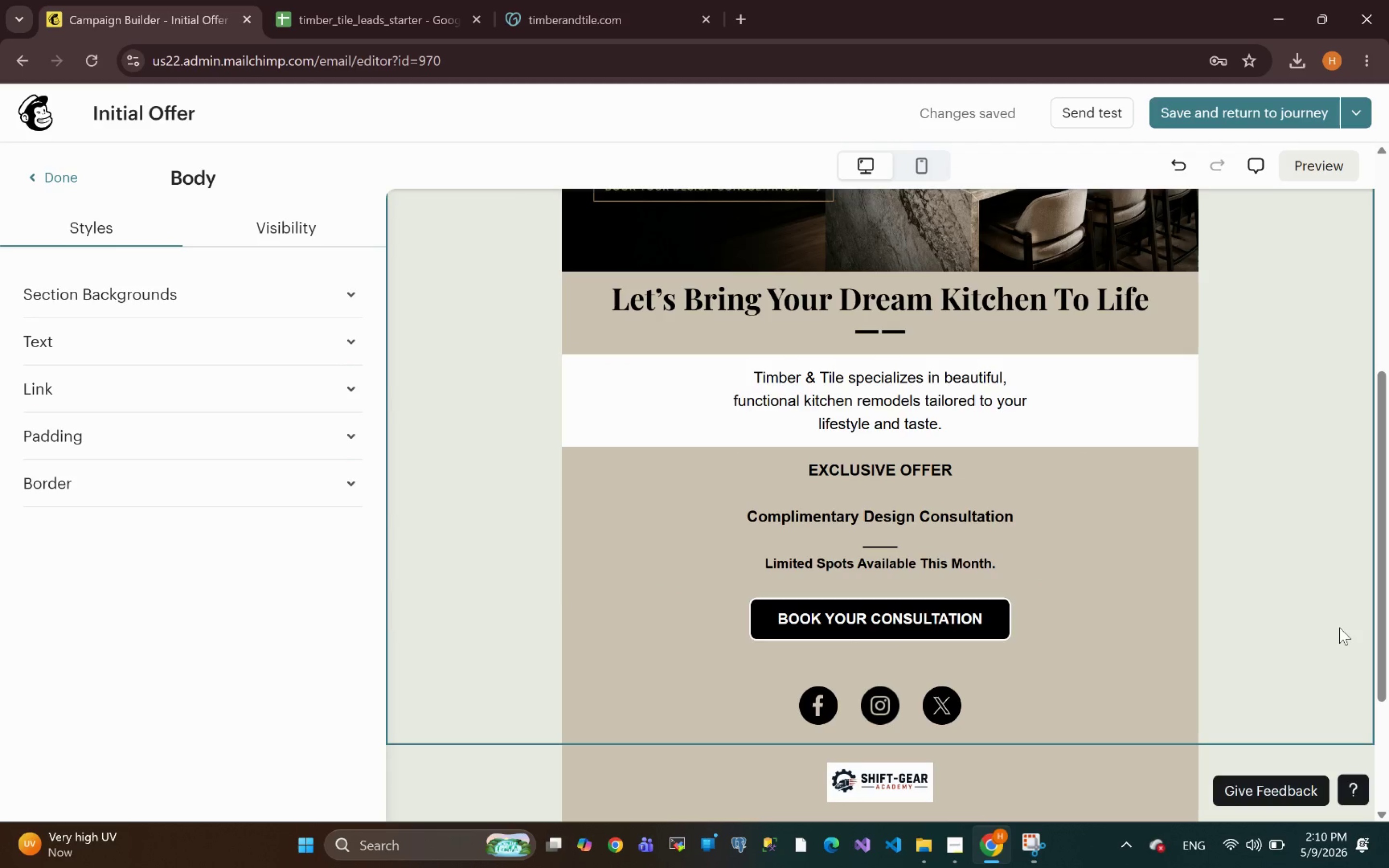 
left_click([1043, 520])
 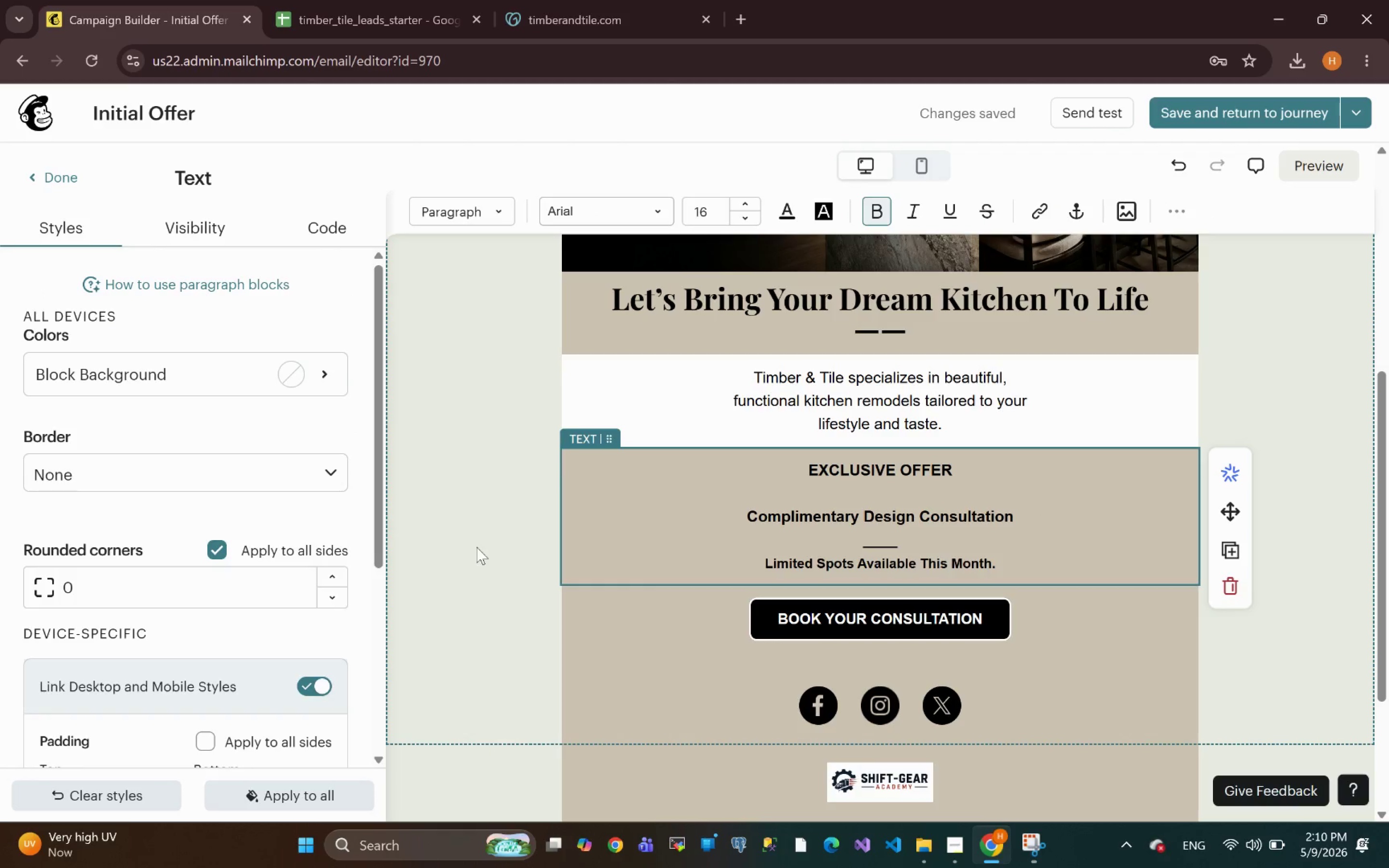 
left_click([250, 385])
 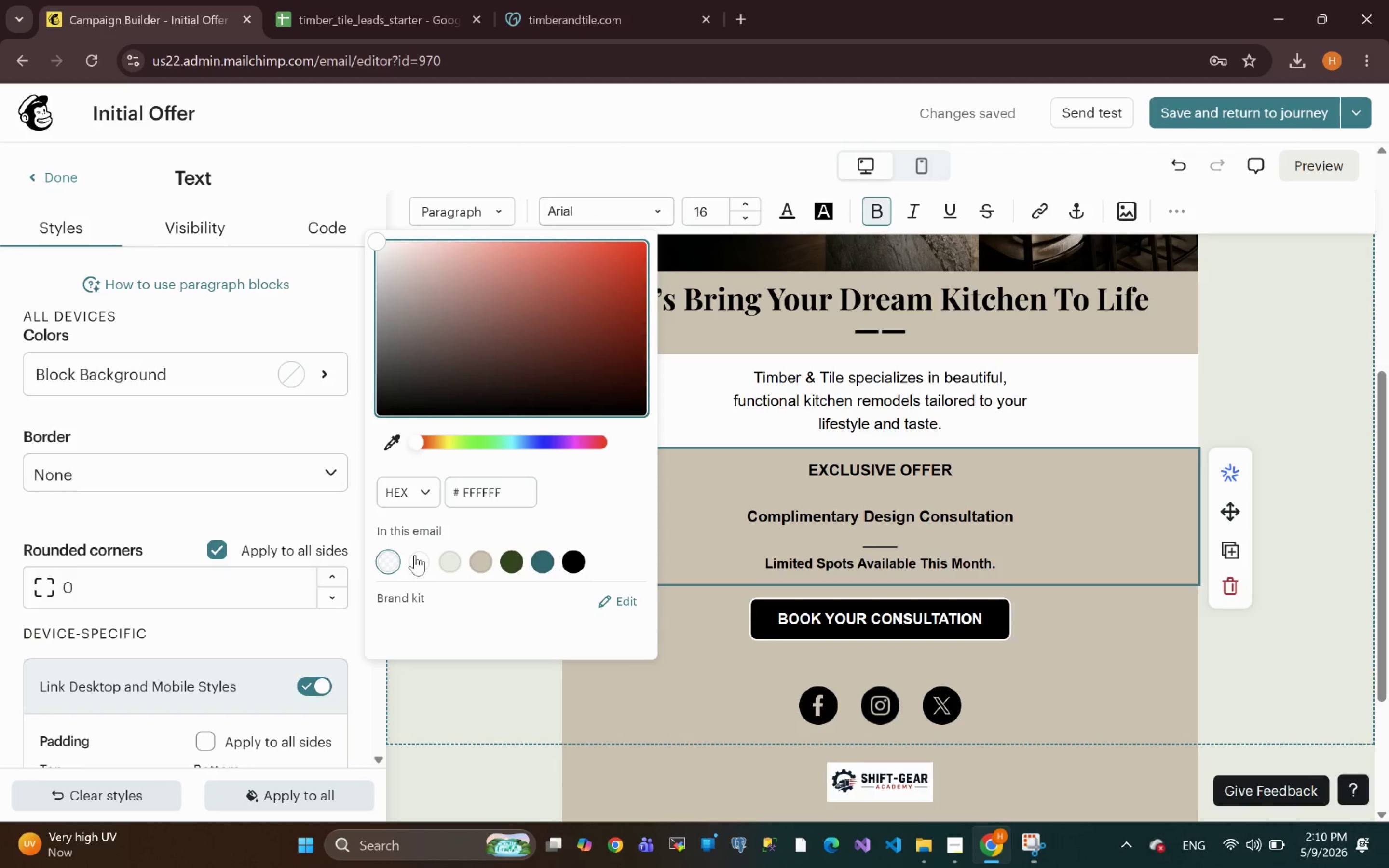 
left_click([418, 572])
 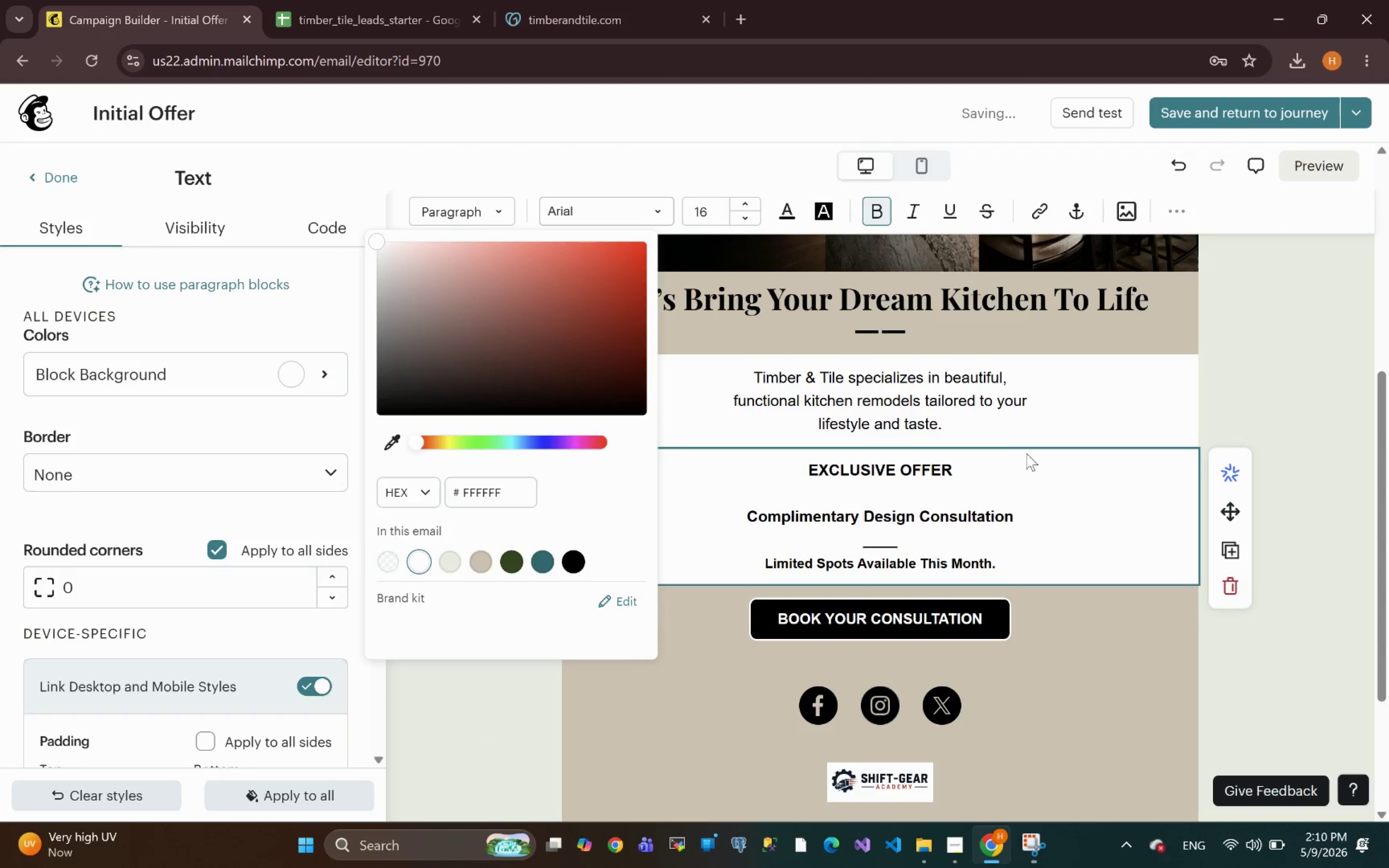 
left_click([1251, 369])
 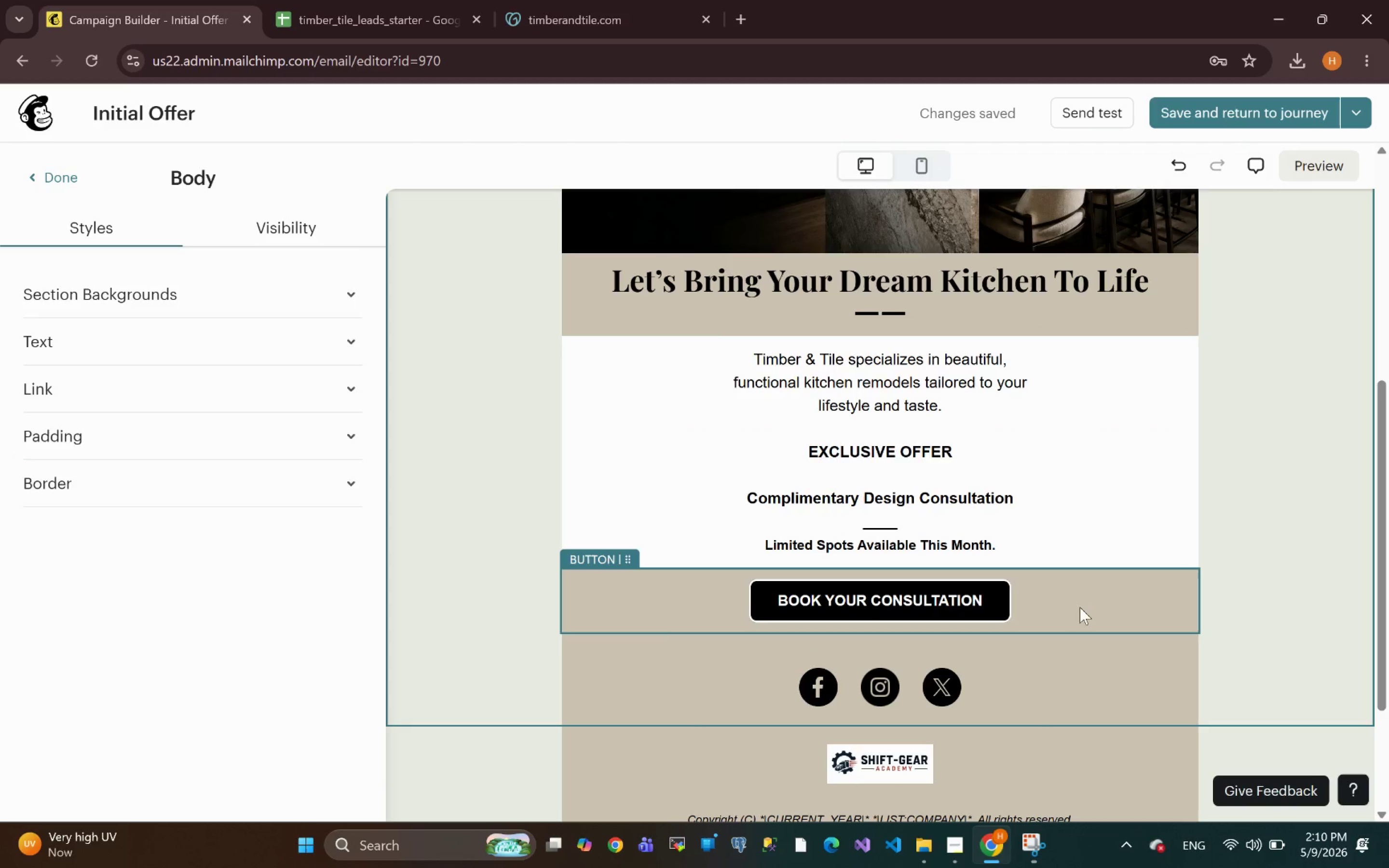 
wait(28.0)
 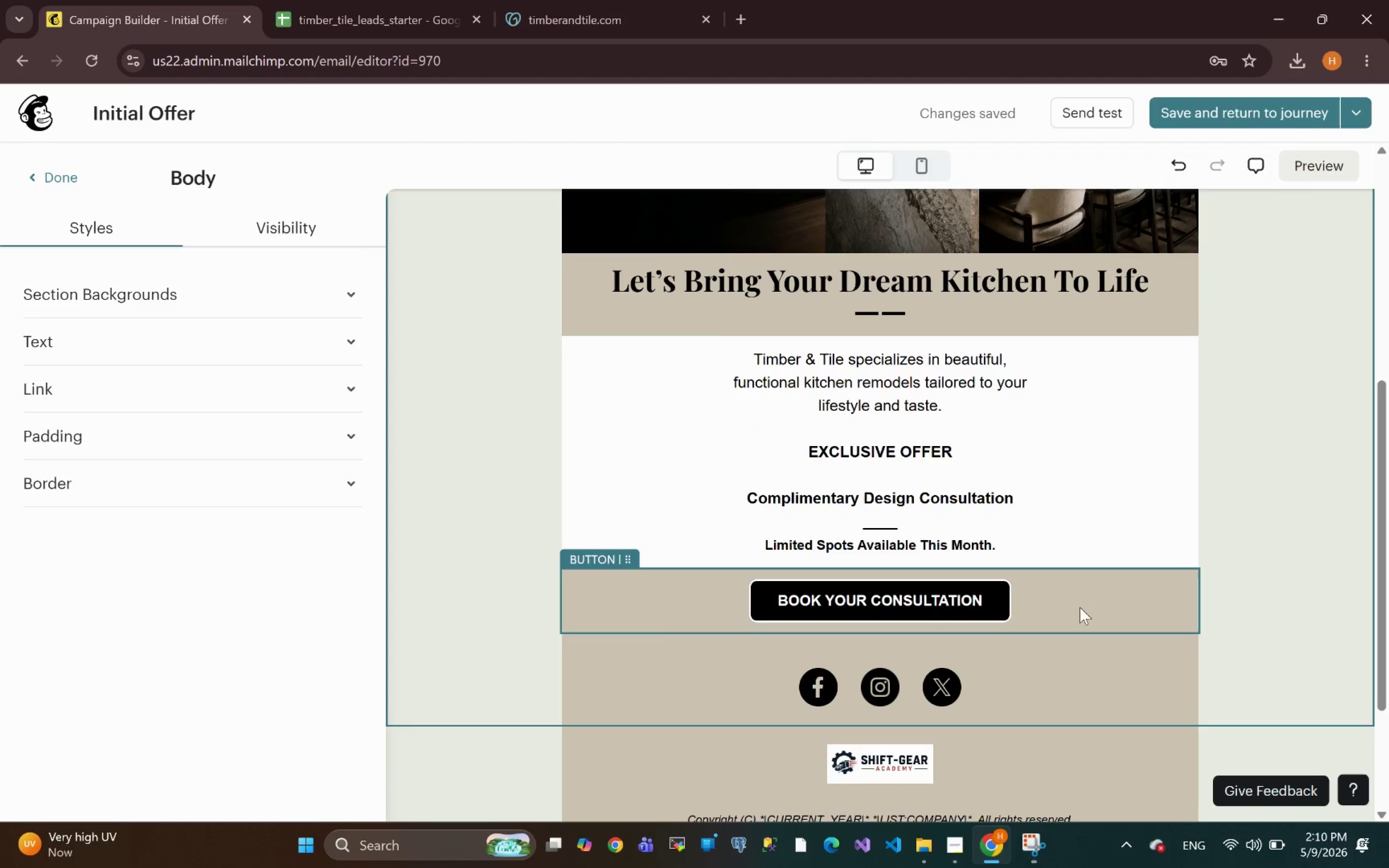 
left_click([1107, 534])
 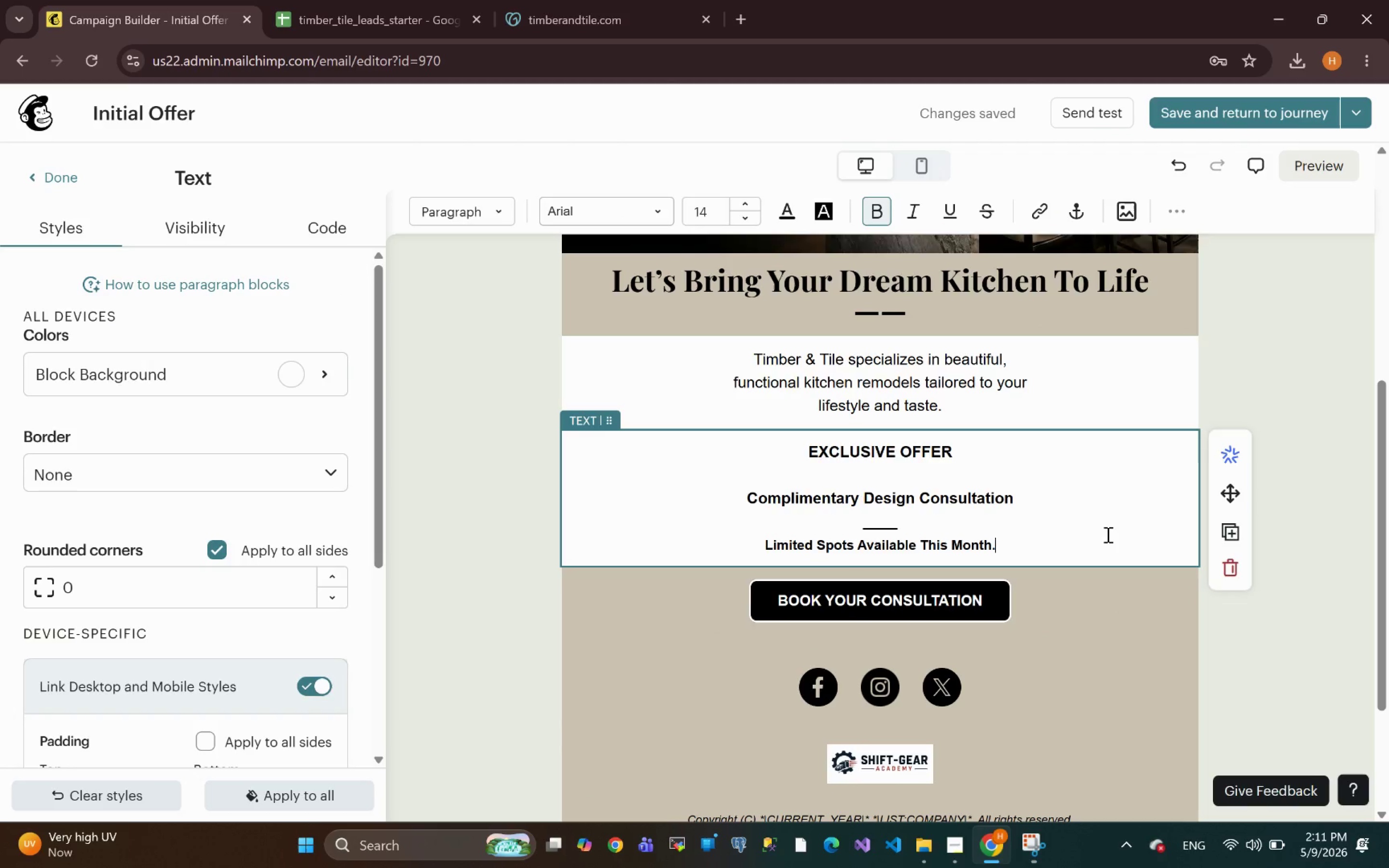 
key(Control+Z)
 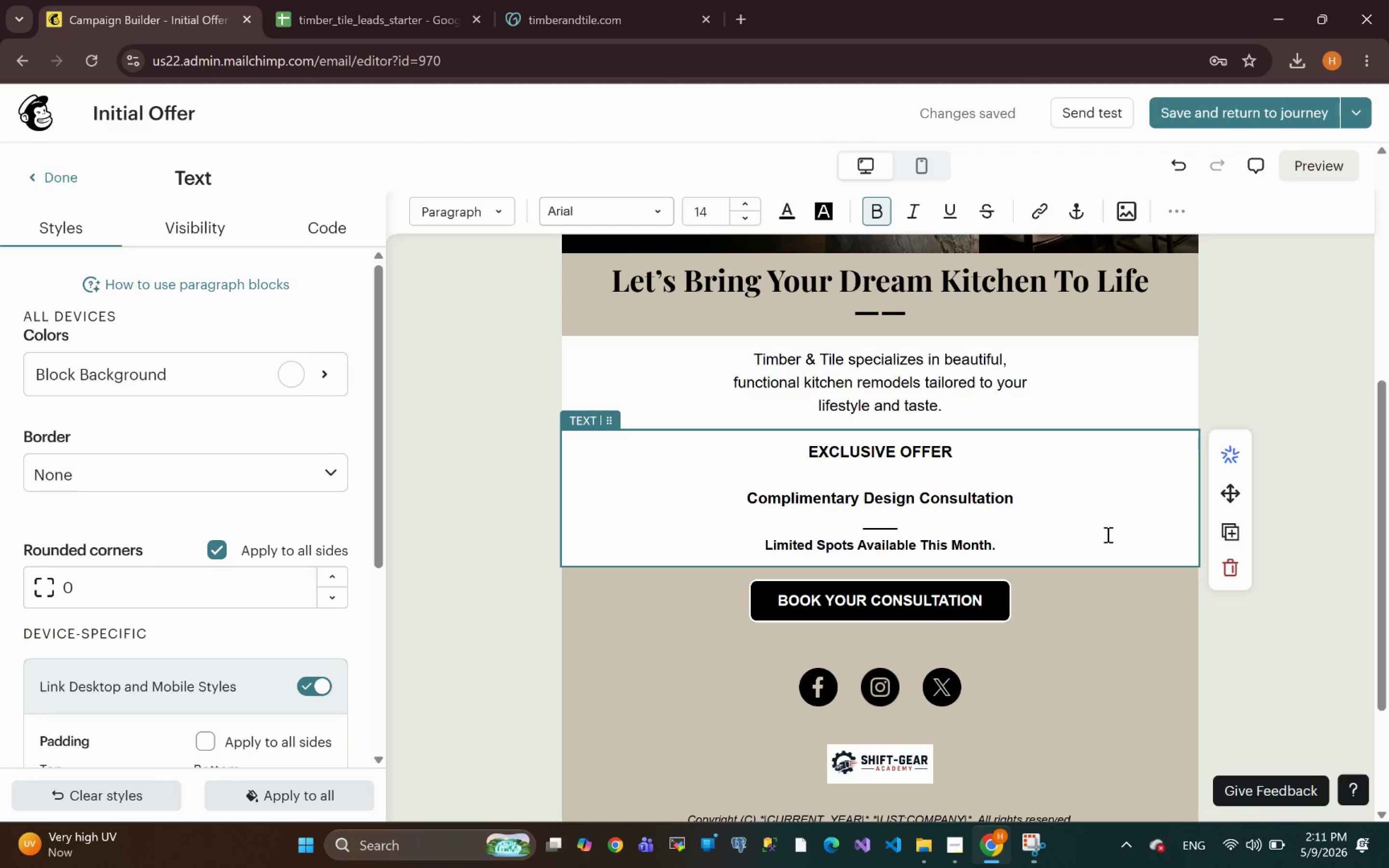 
key(Control+Z)
 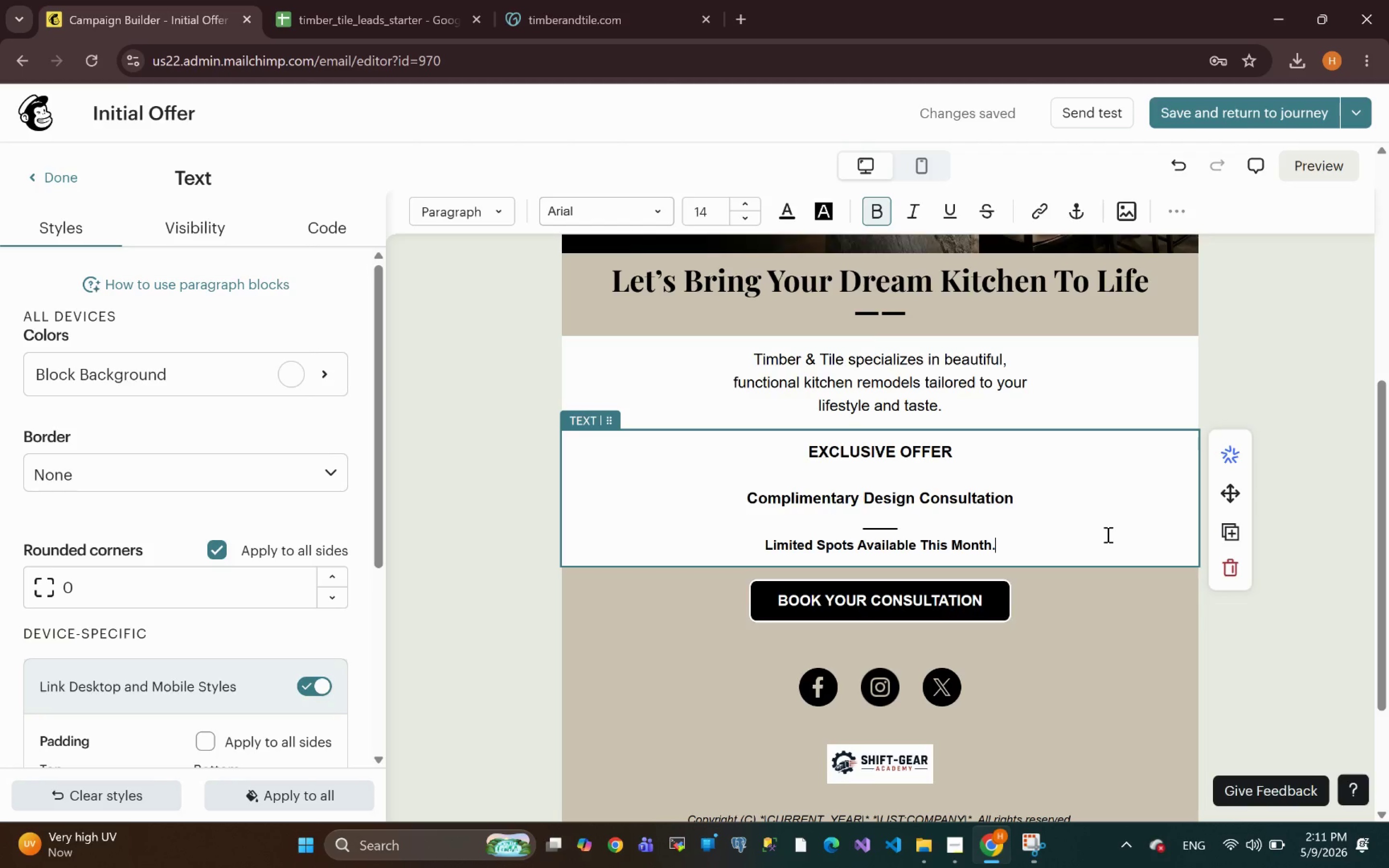 
left_click([1107, 534])
 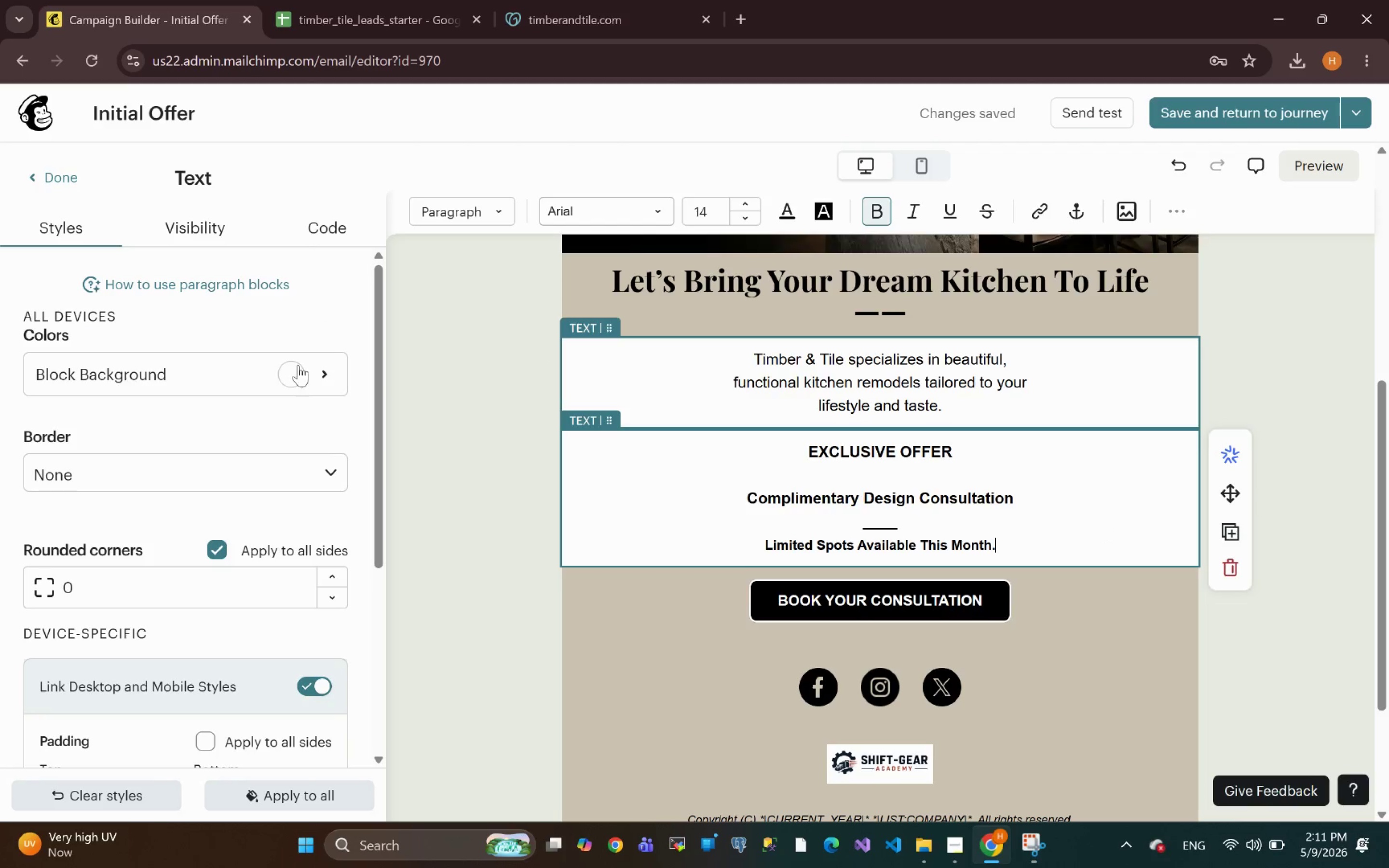 
left_click([277, 376])
 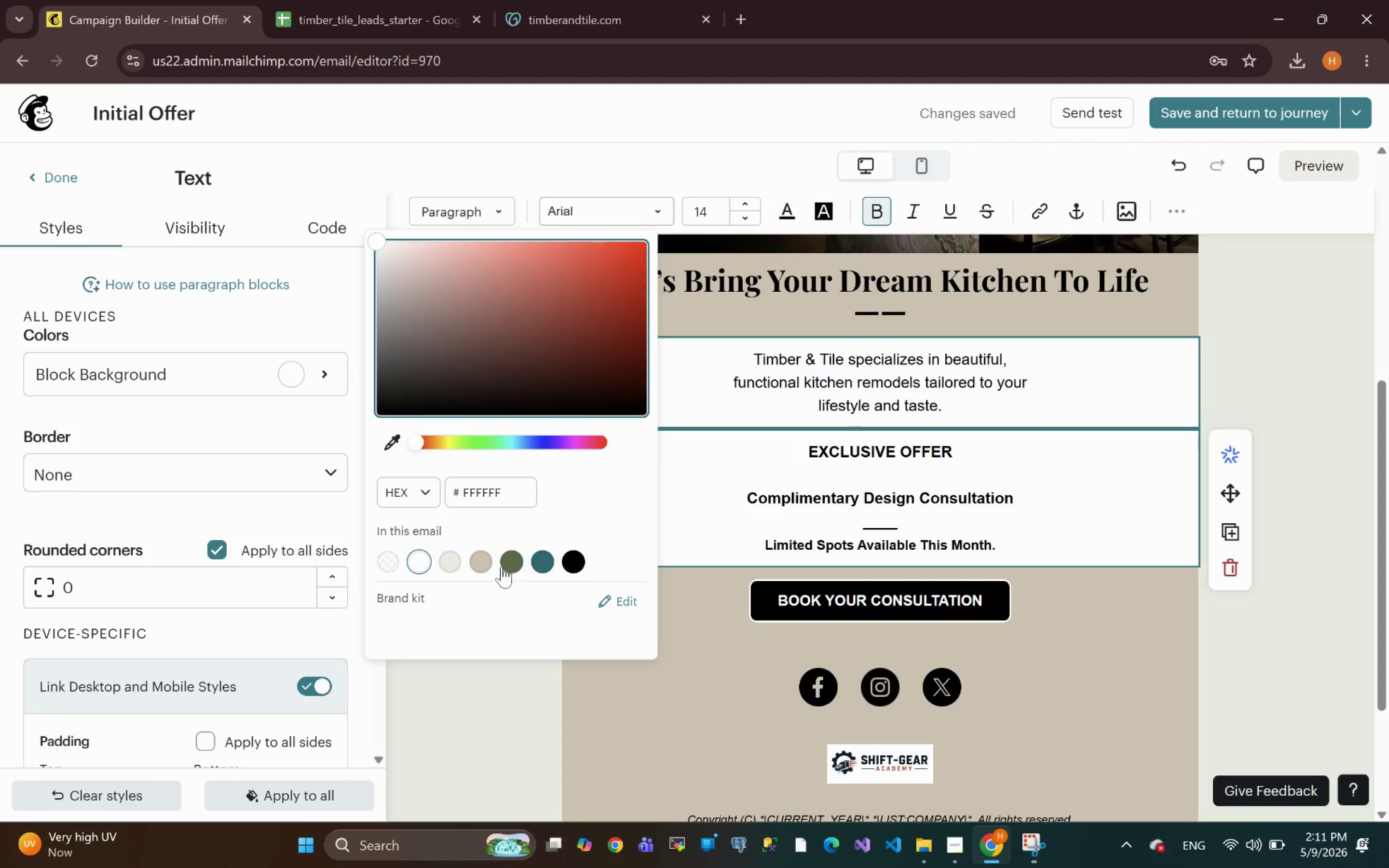 
left_click([486, 558])
 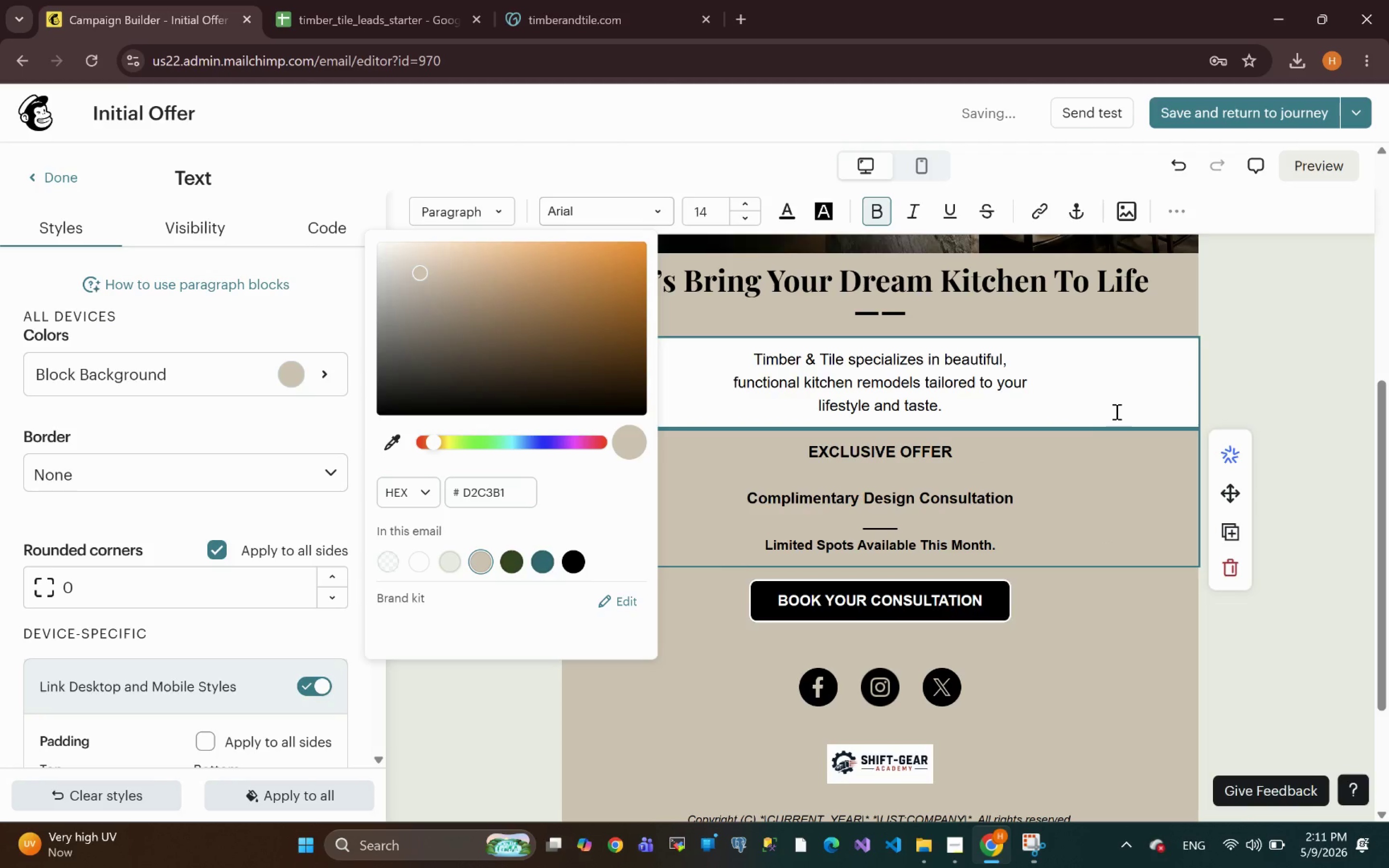 
wait(8.01)
 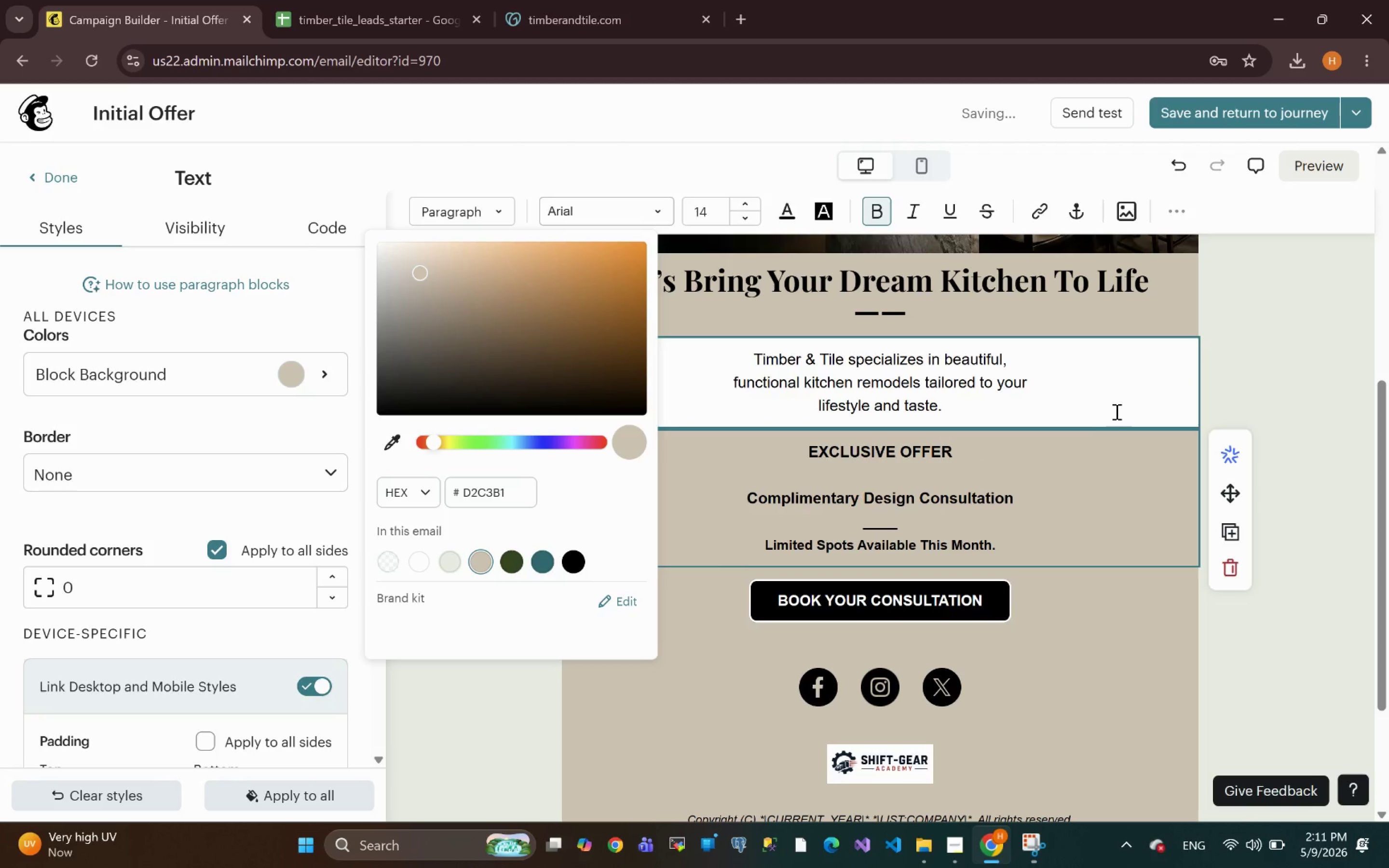 
left_click([1273, 613])
 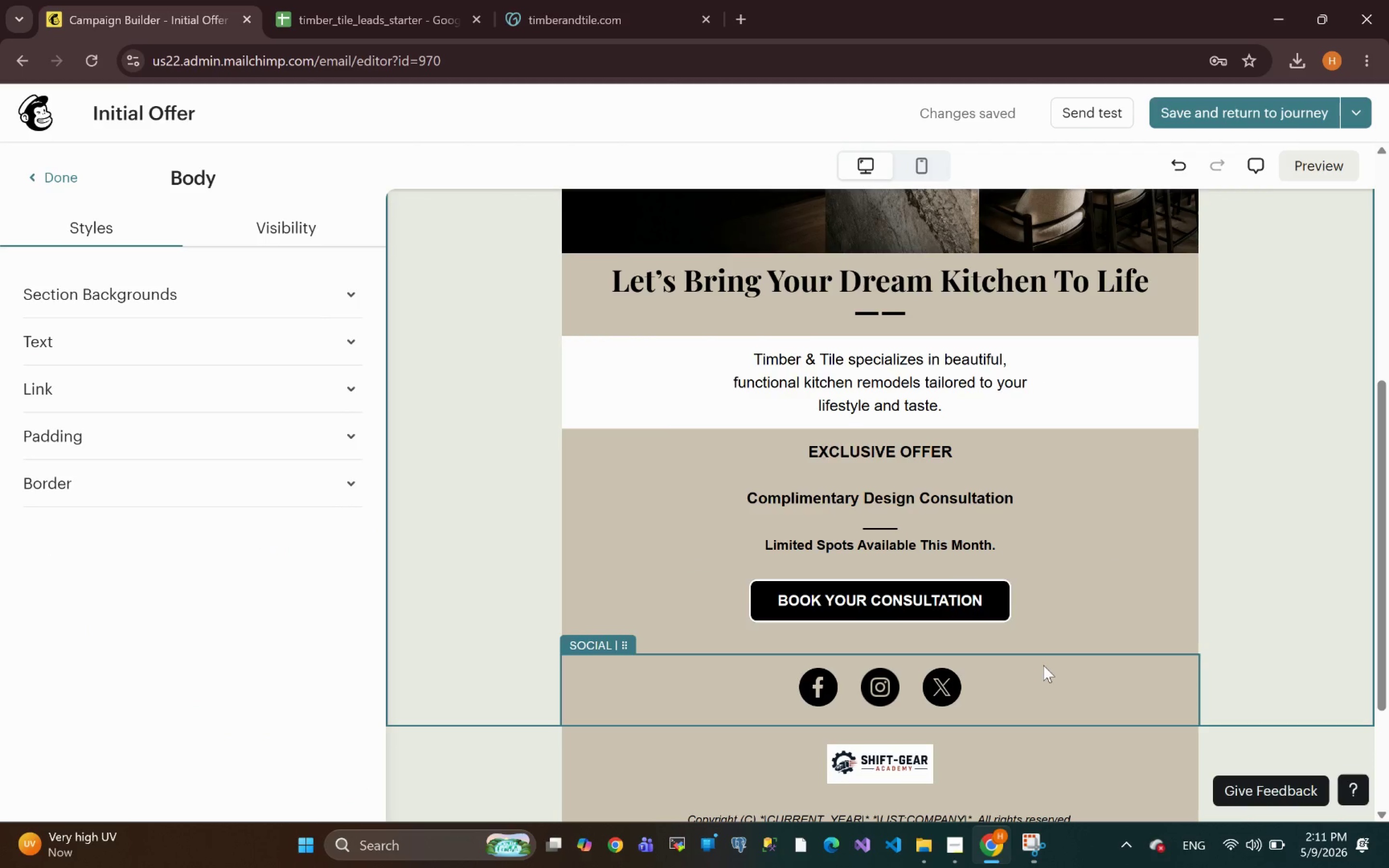 
wait(6.12)
 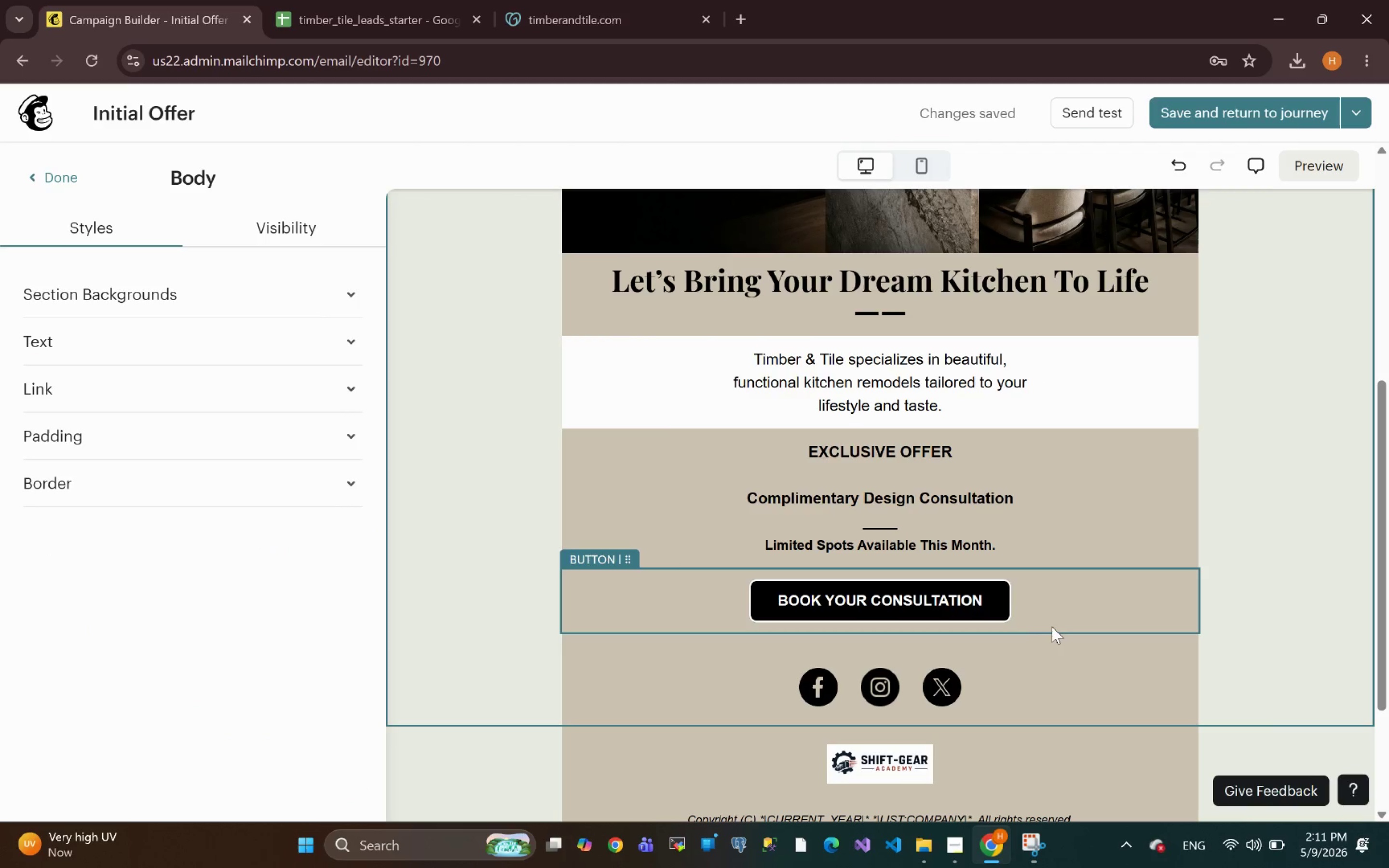 
left_click([1043, 665])
 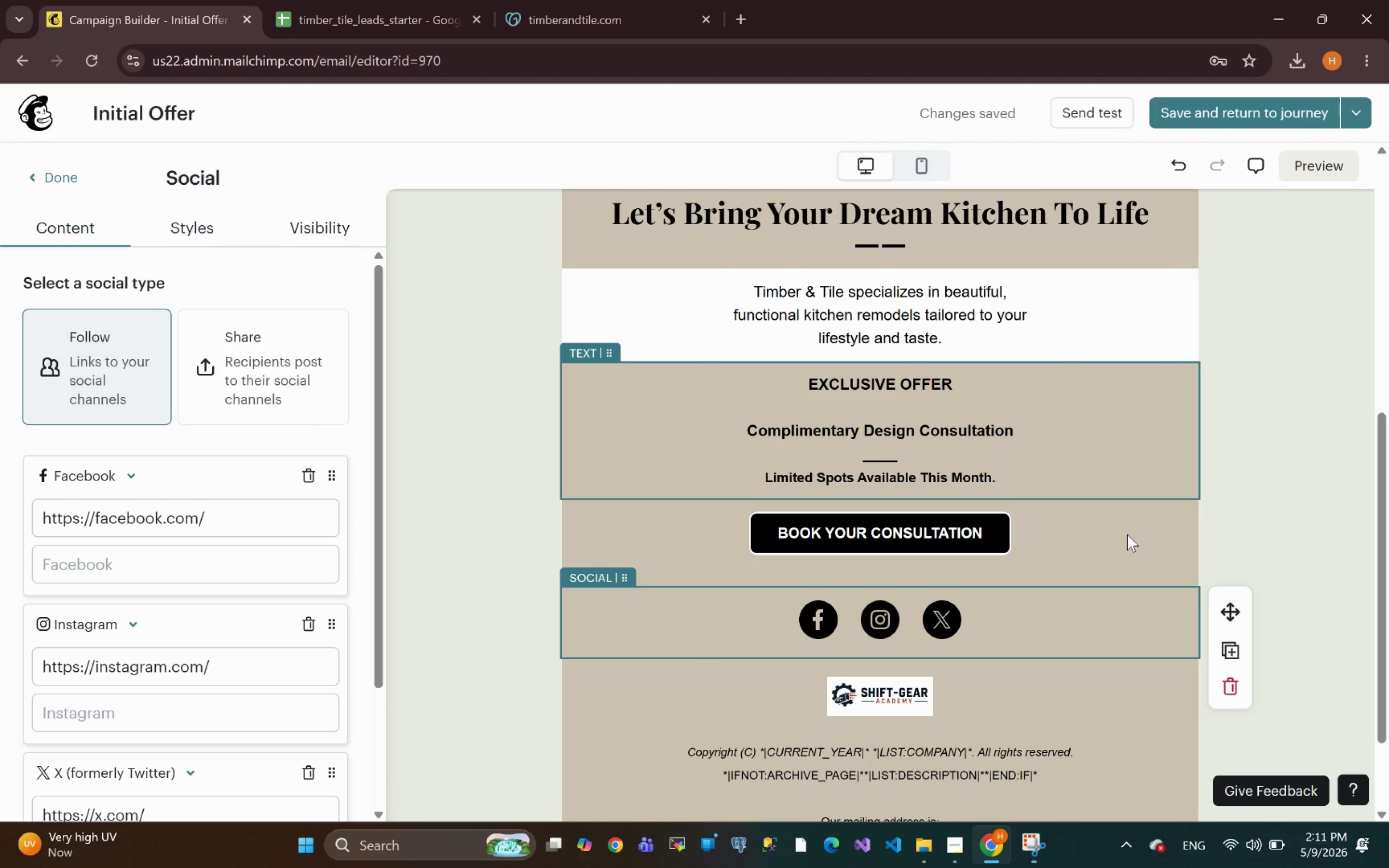 
wait(18.15)
 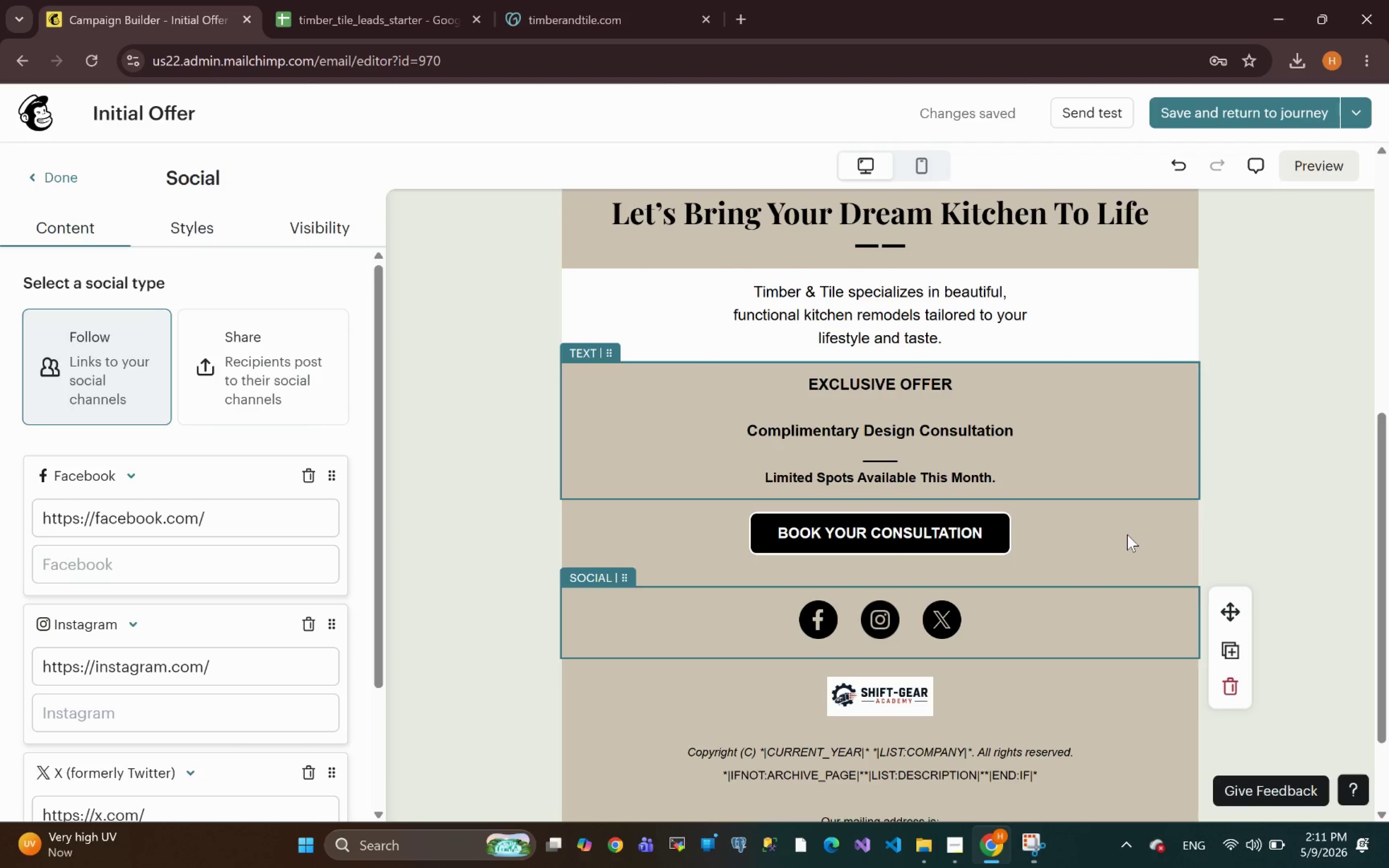 
left_click([45, 176])
 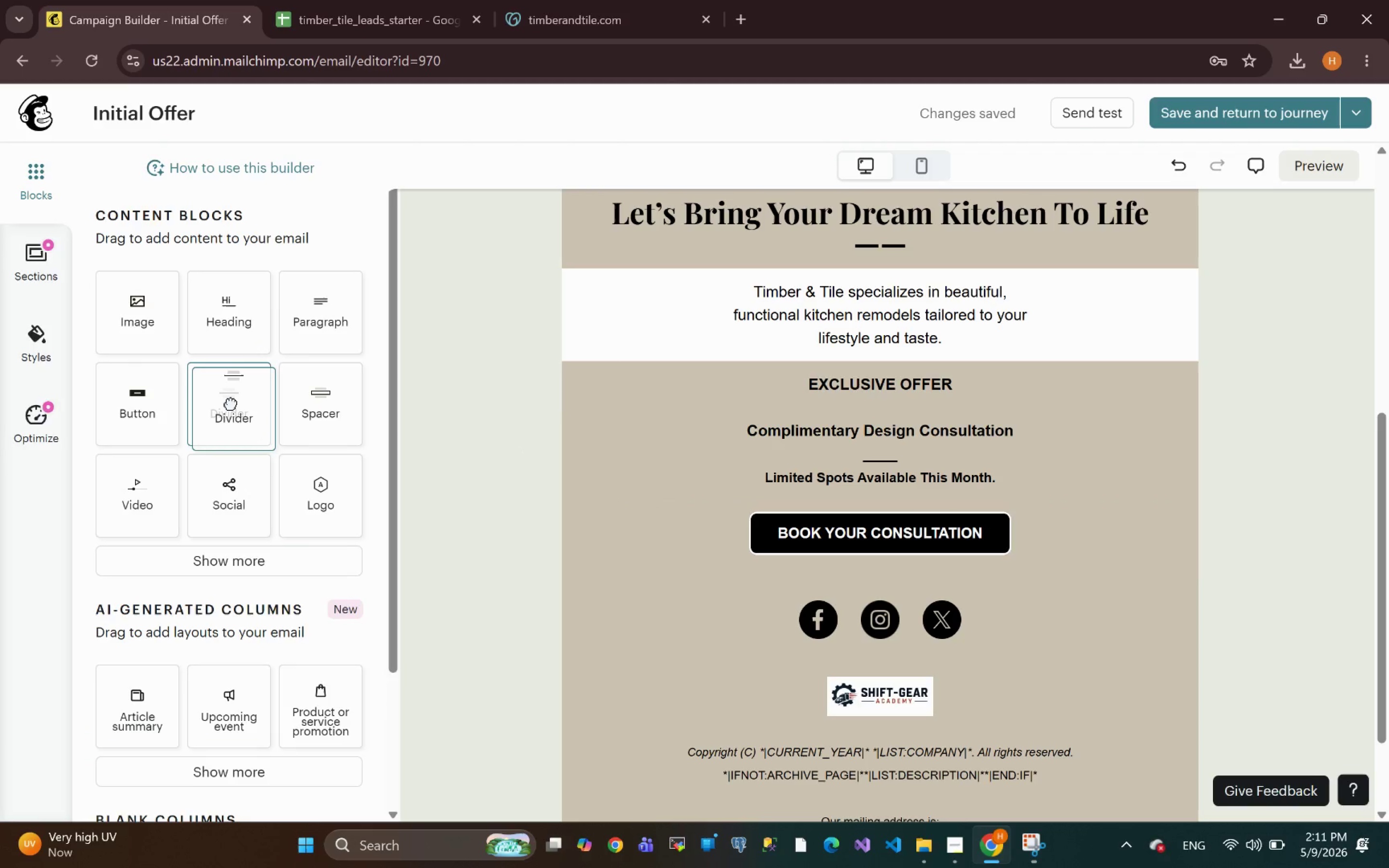 
wait(5.67)
 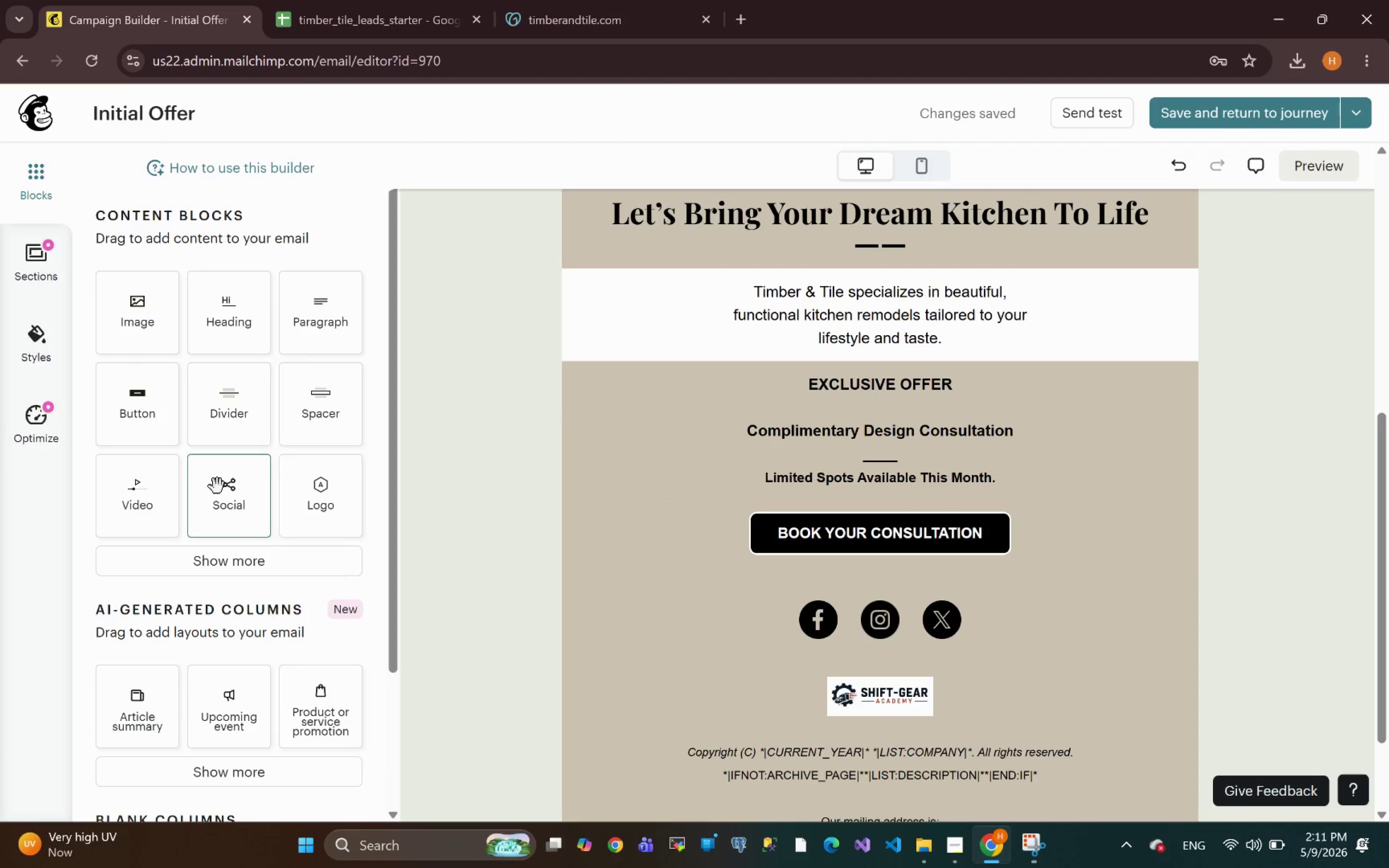 
left_click([231, 403])
 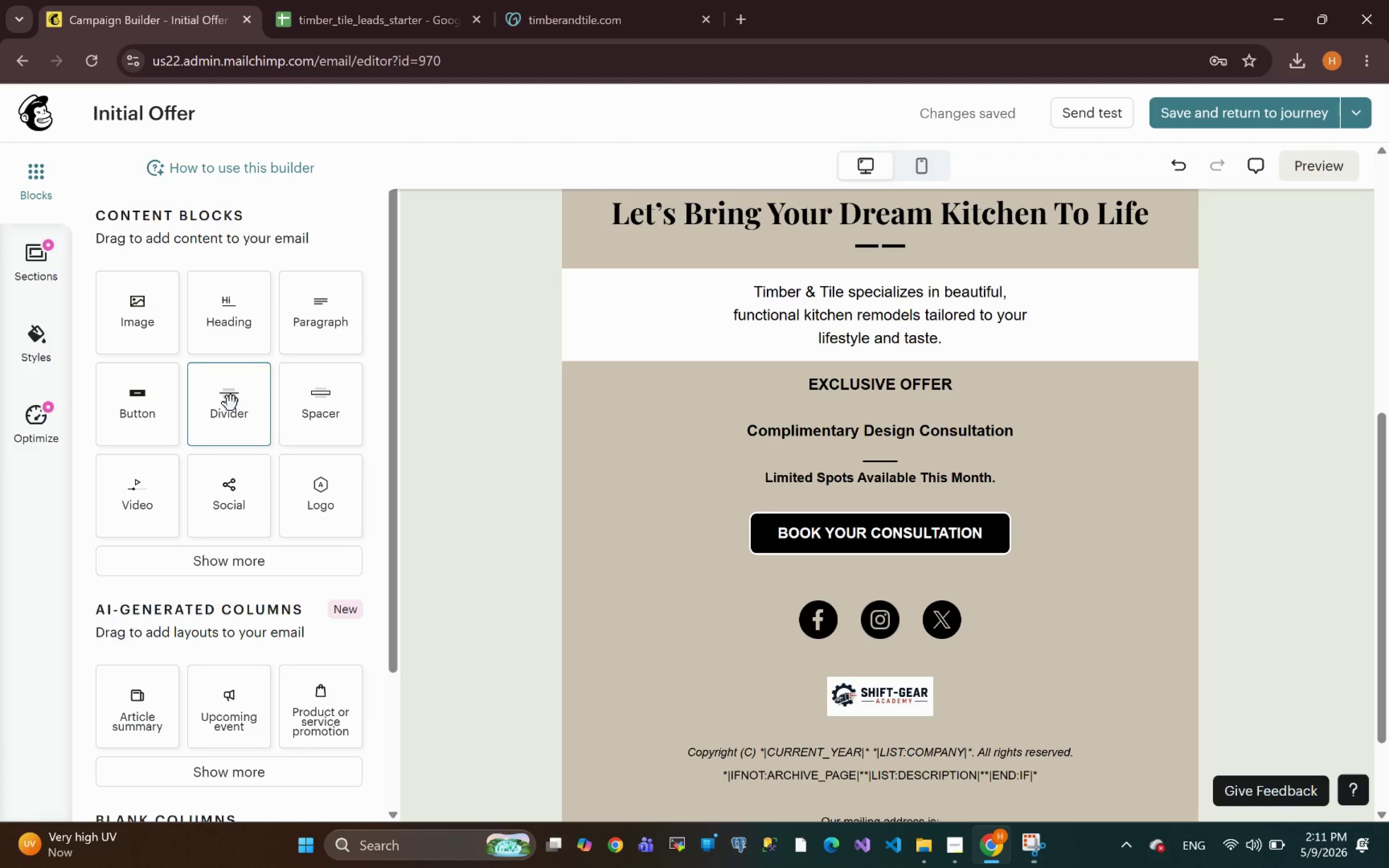 
left_click_drag(start_coordinate=[231, 403], to_coordinate=[854, 564])
 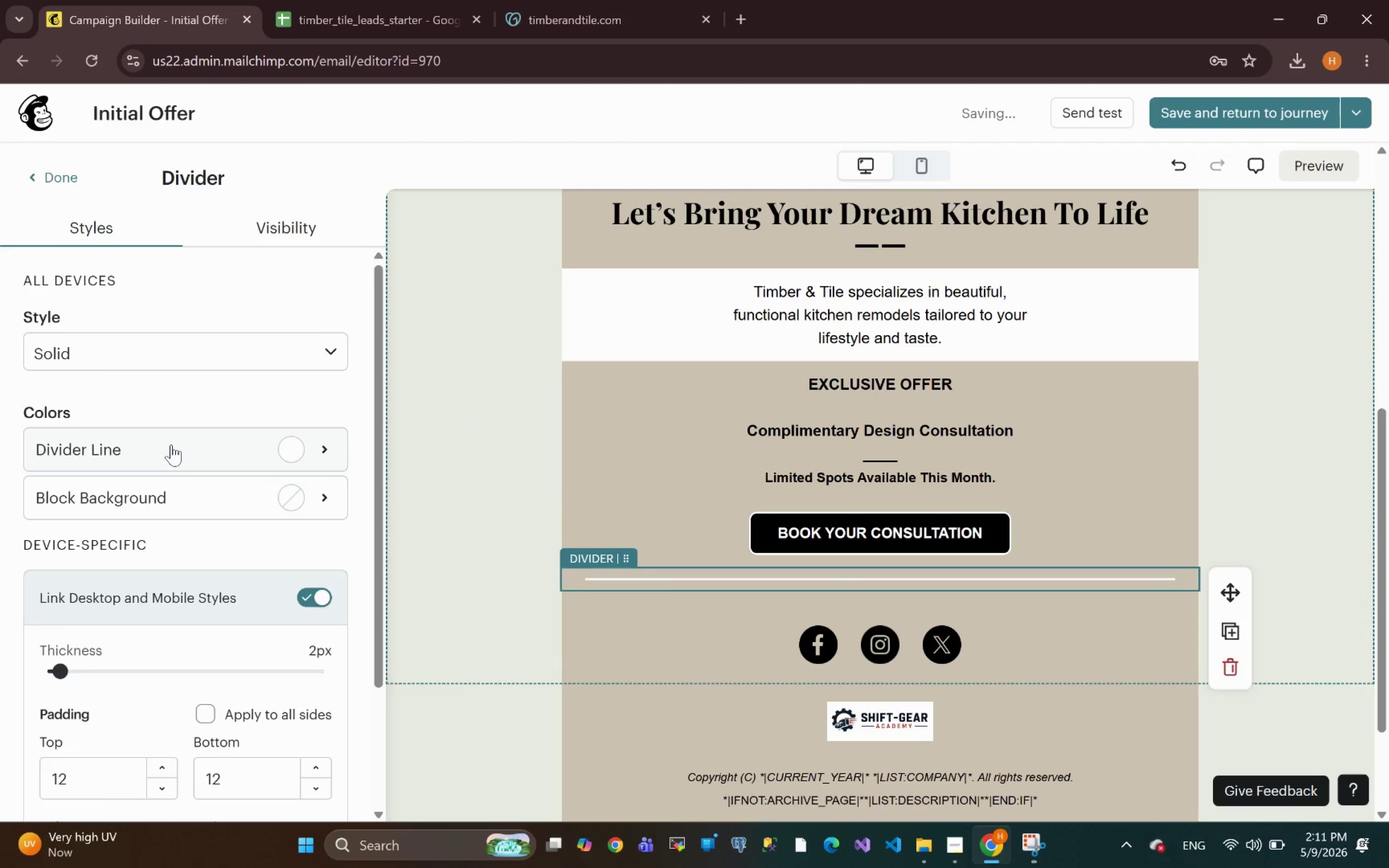 
wait(5.84)
 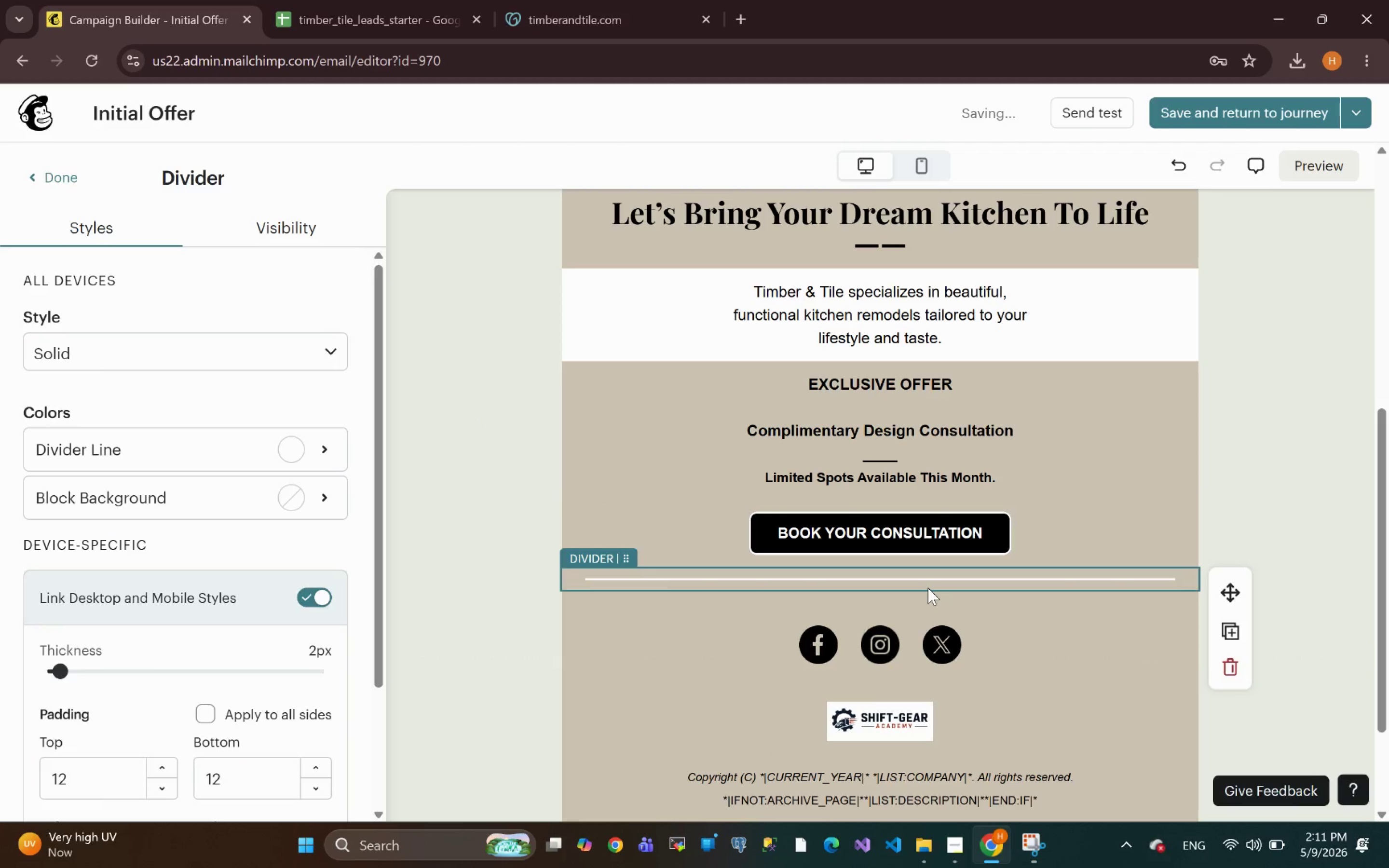 
left_click([183, 497])
 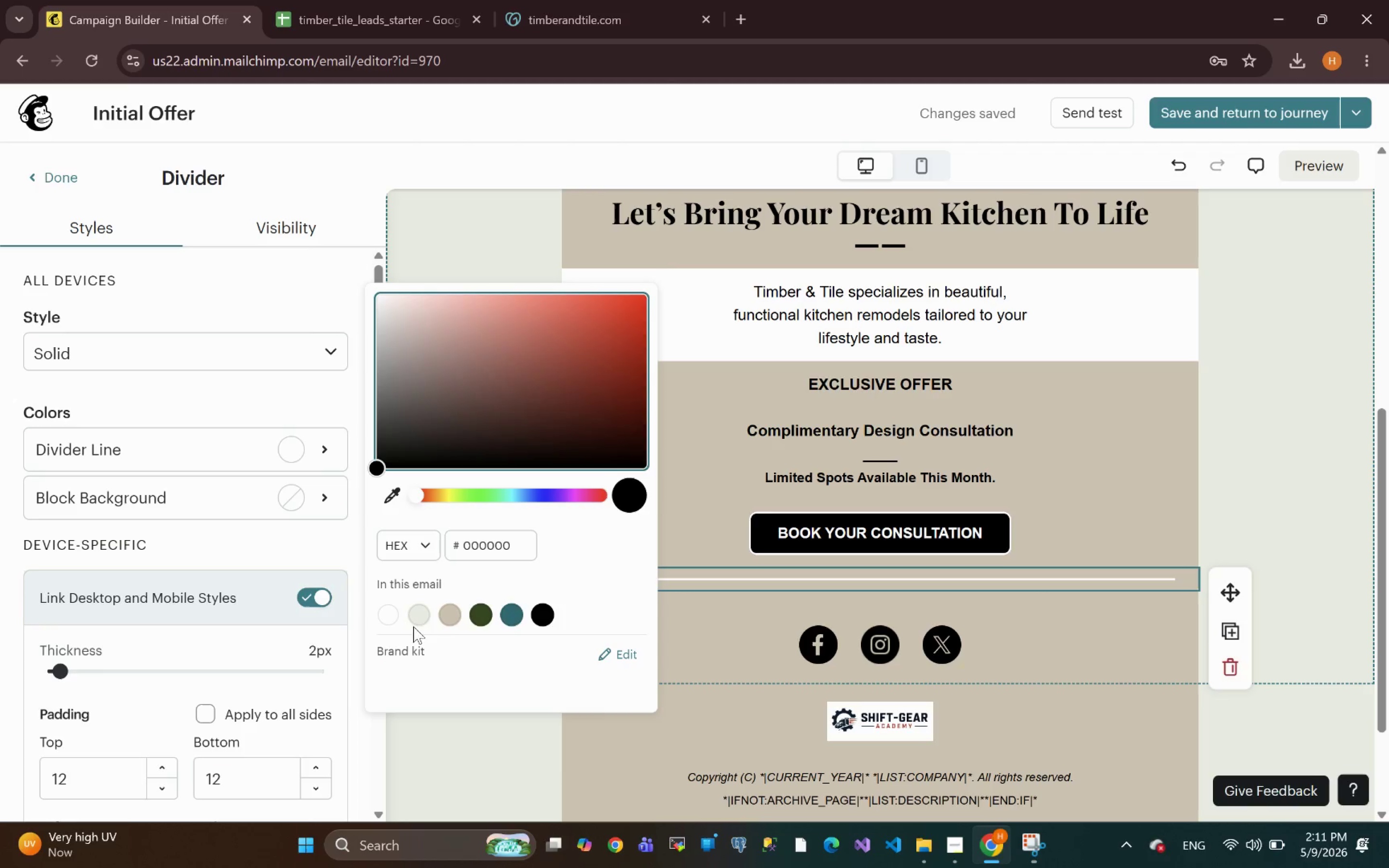 
left_click([384, 618])
 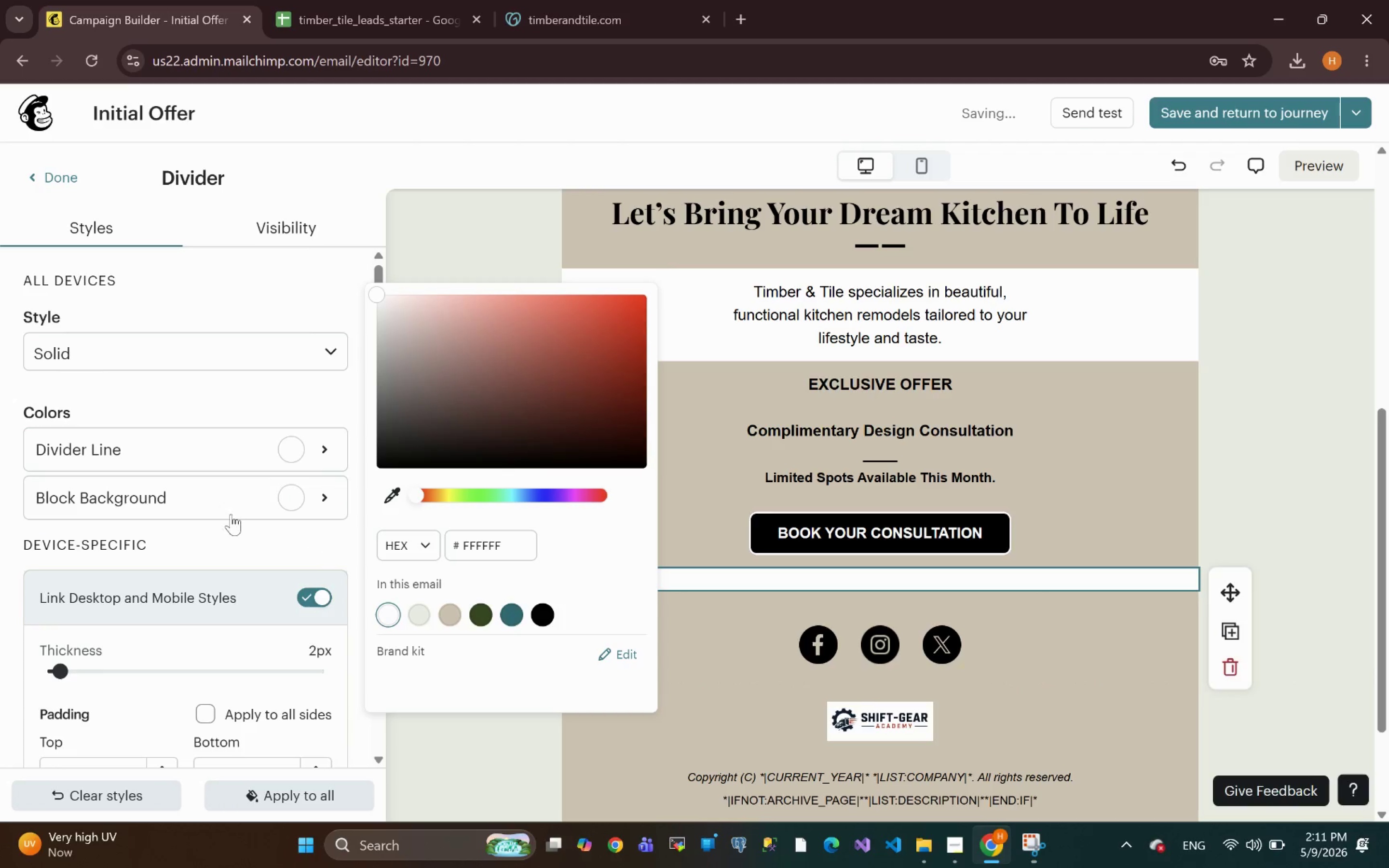 
left_click([196, 454])
 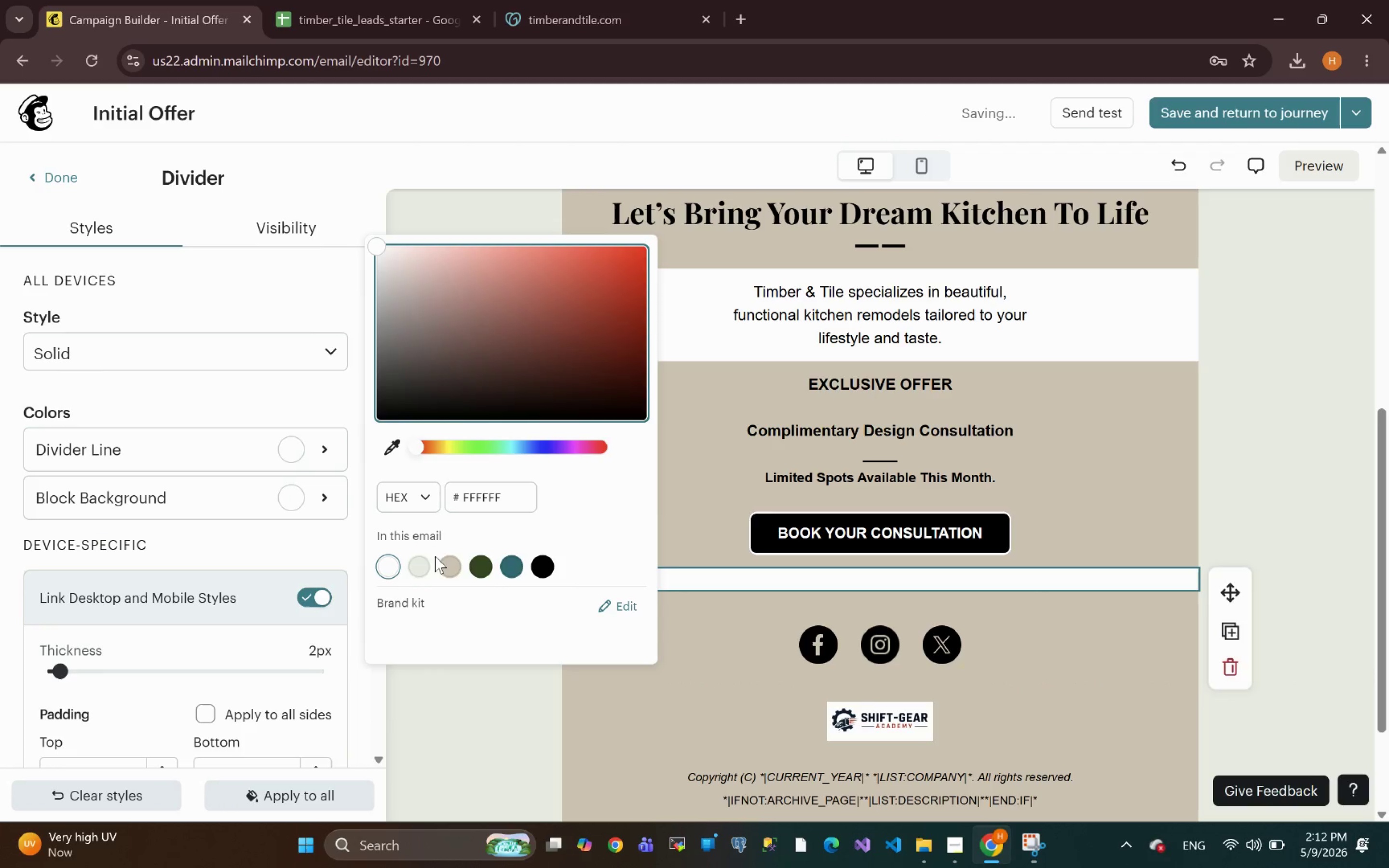 
left_click([450, 570])
 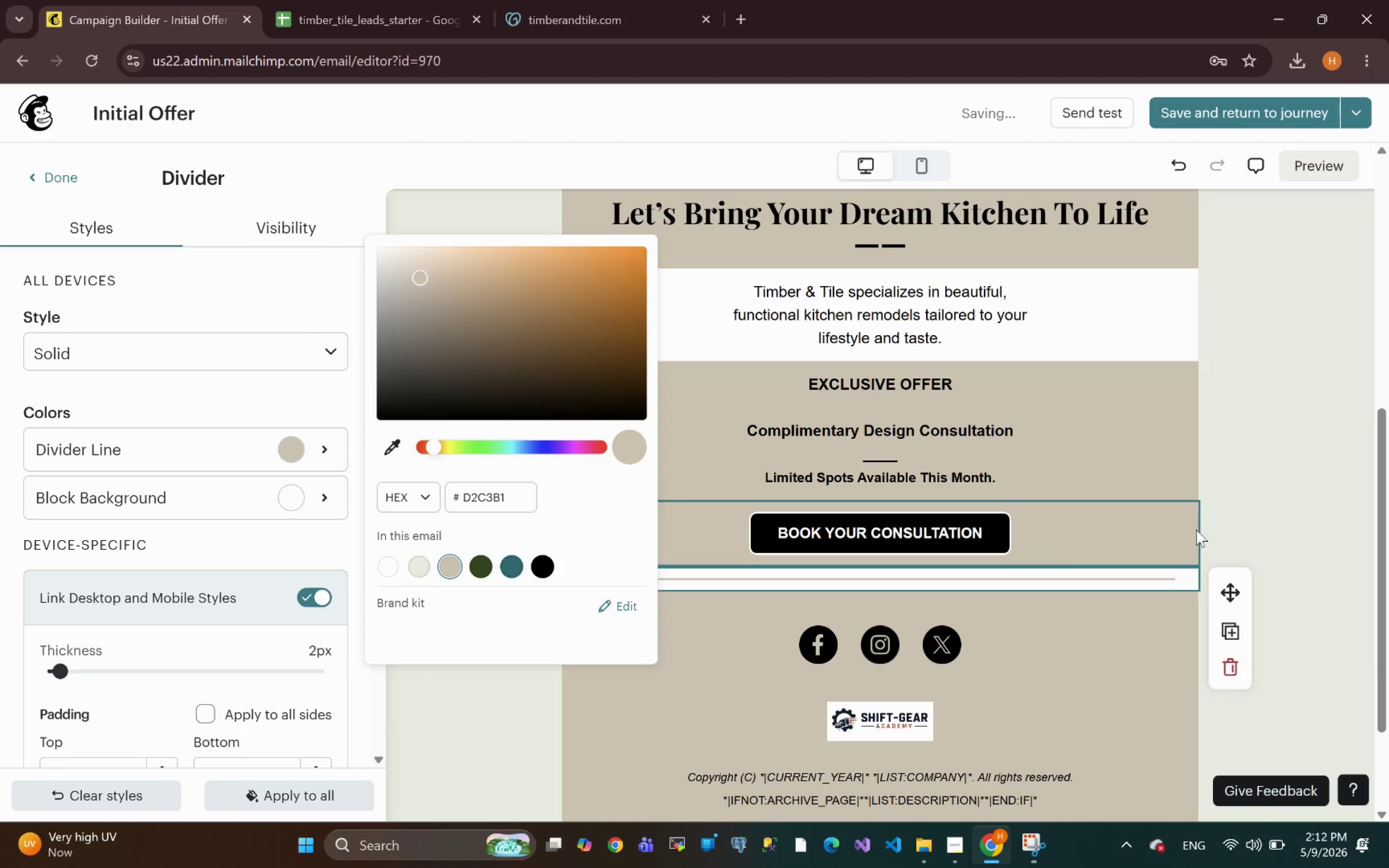 
left_click([1260, 500])
 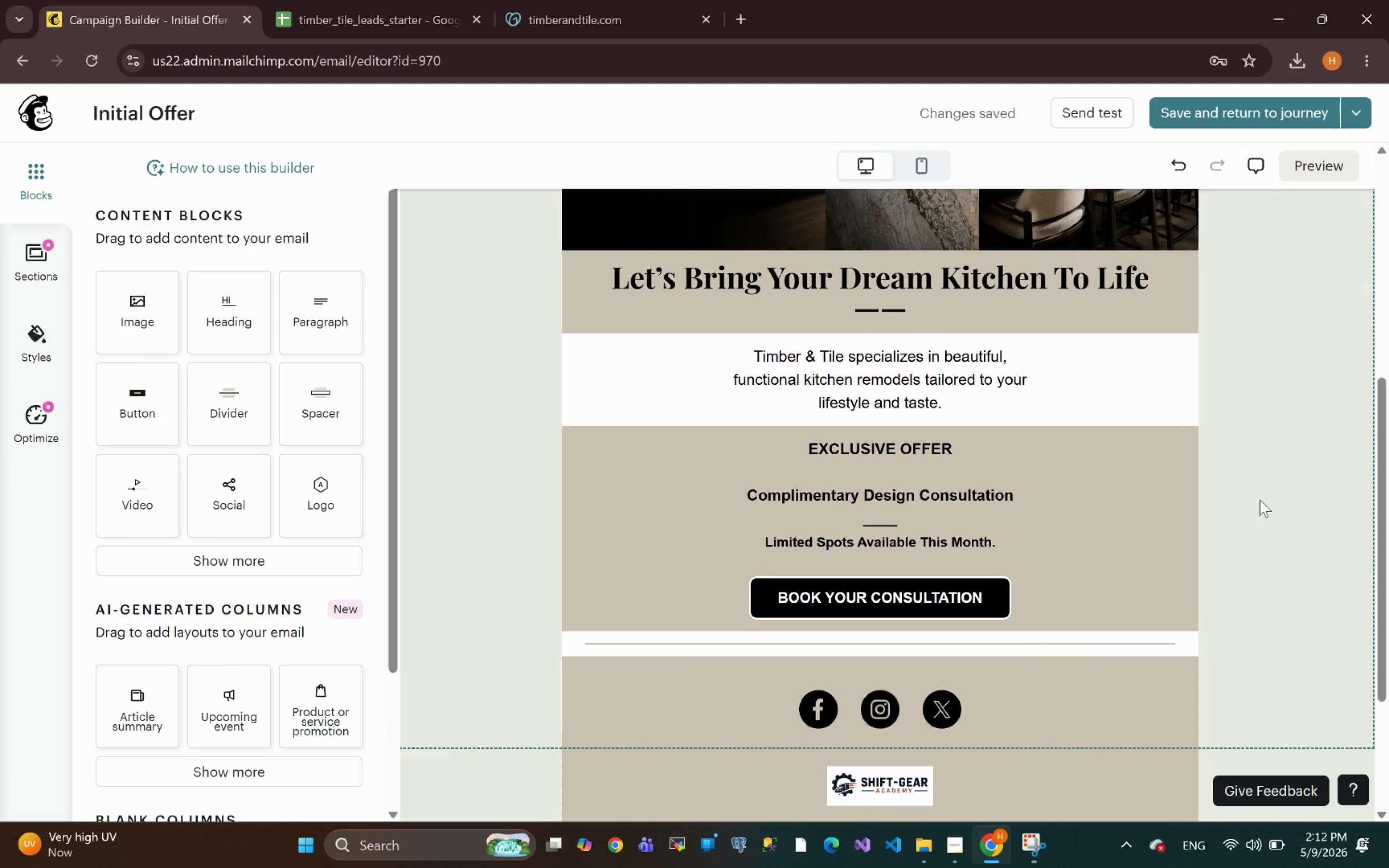 
wait(18.7)
 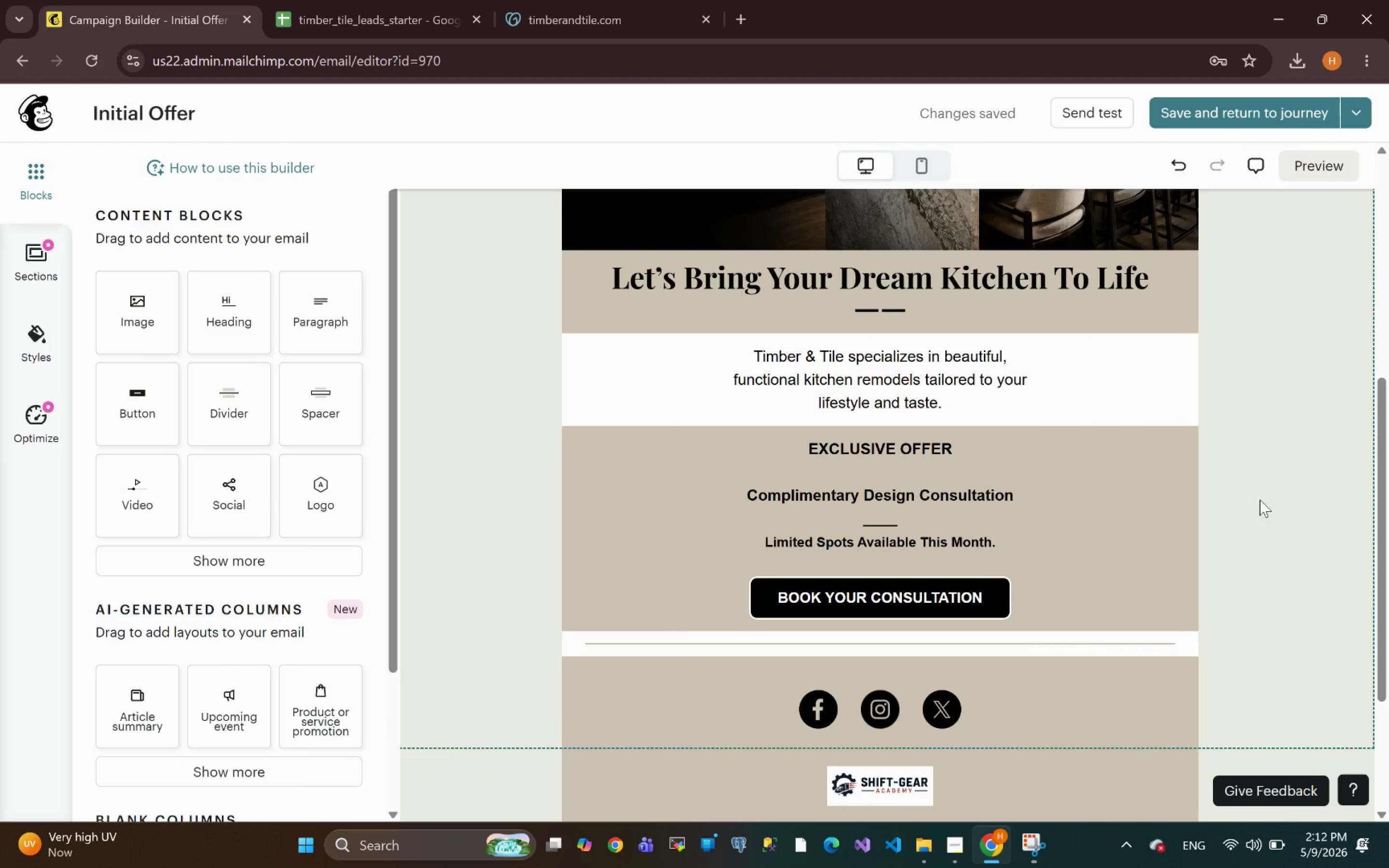 
left_click_drag(start_coordinate=[303, 747], to_coordinate=[806, 650])
 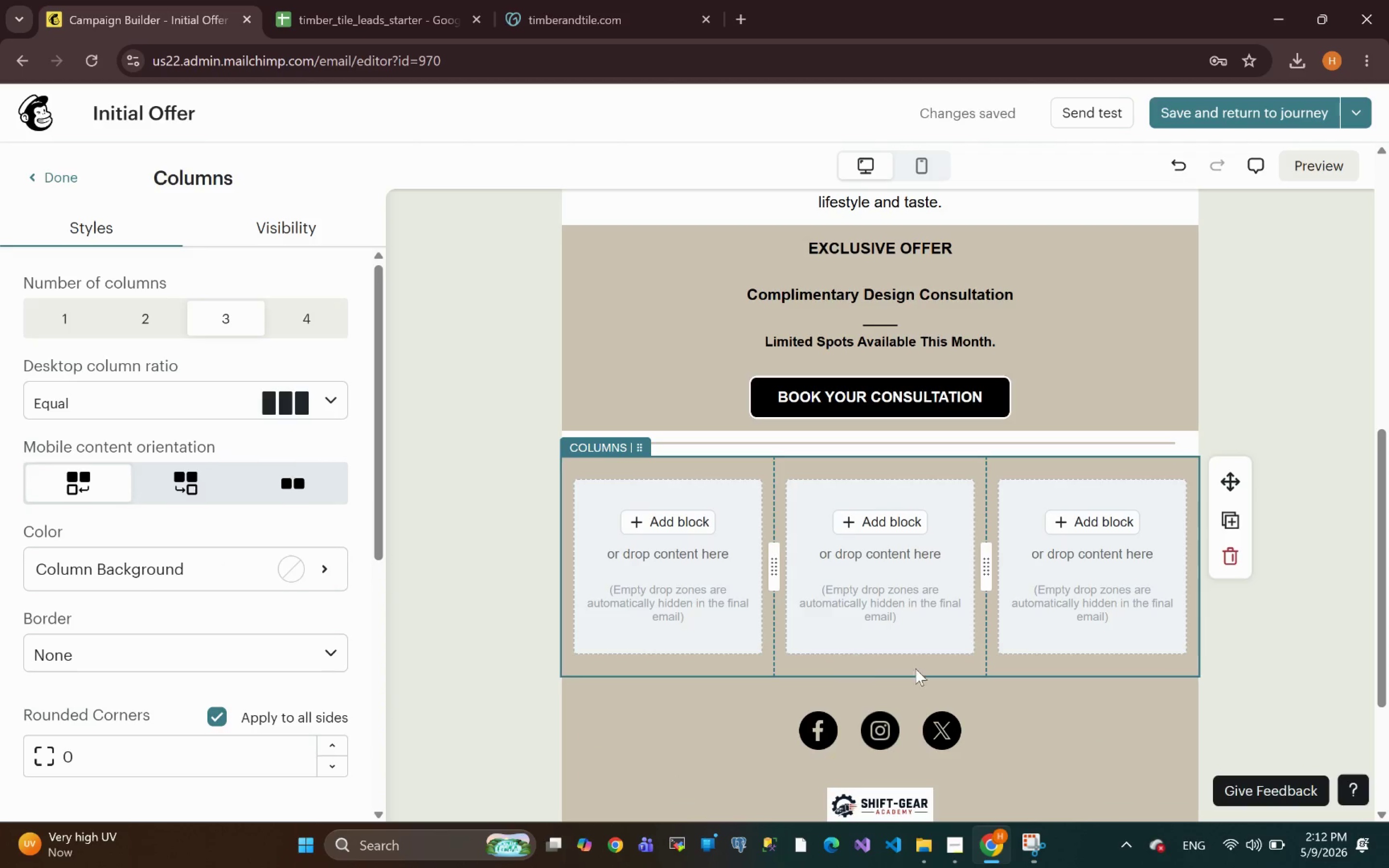 
wait(5.86)
 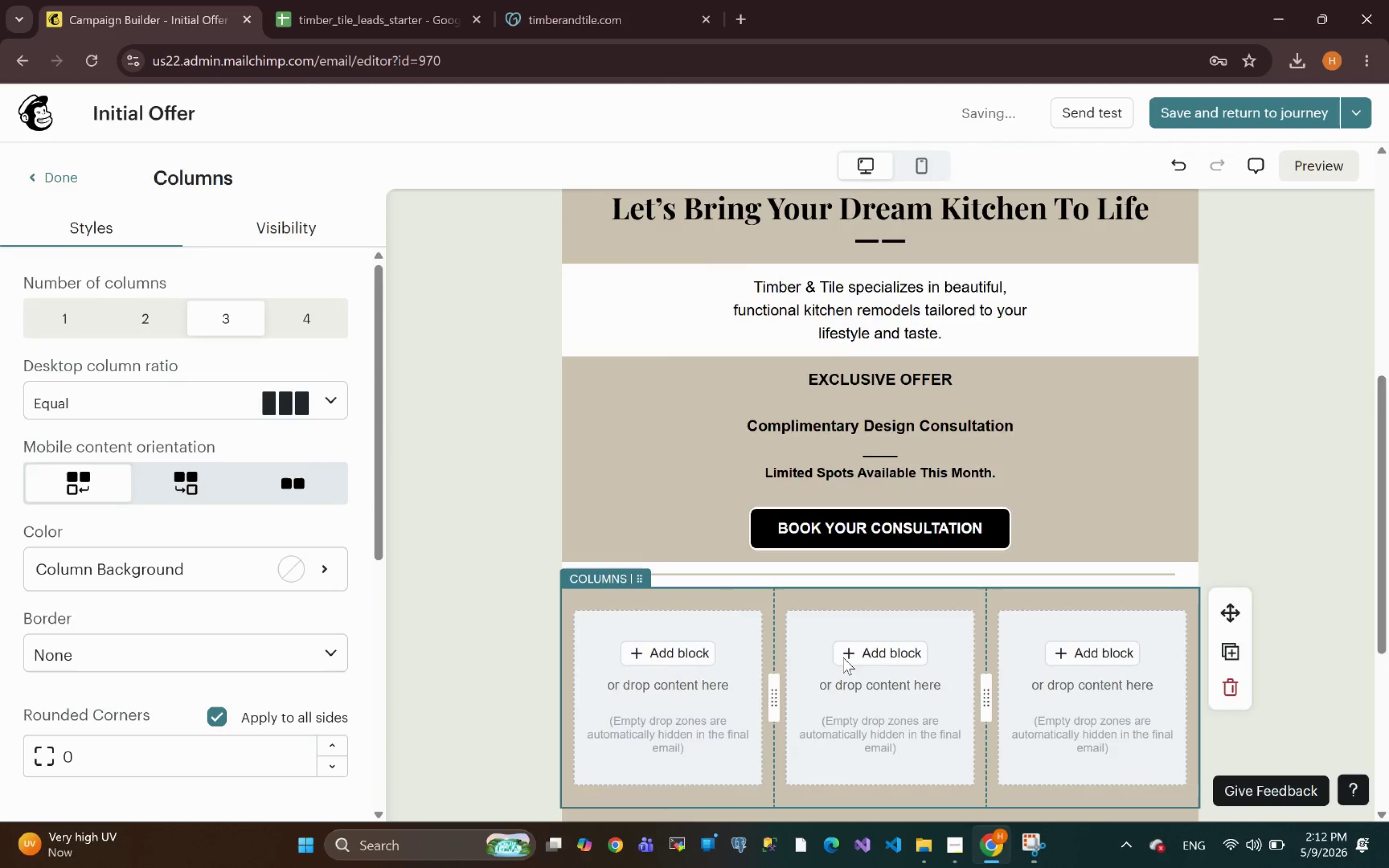 
left_click([626, 670])
 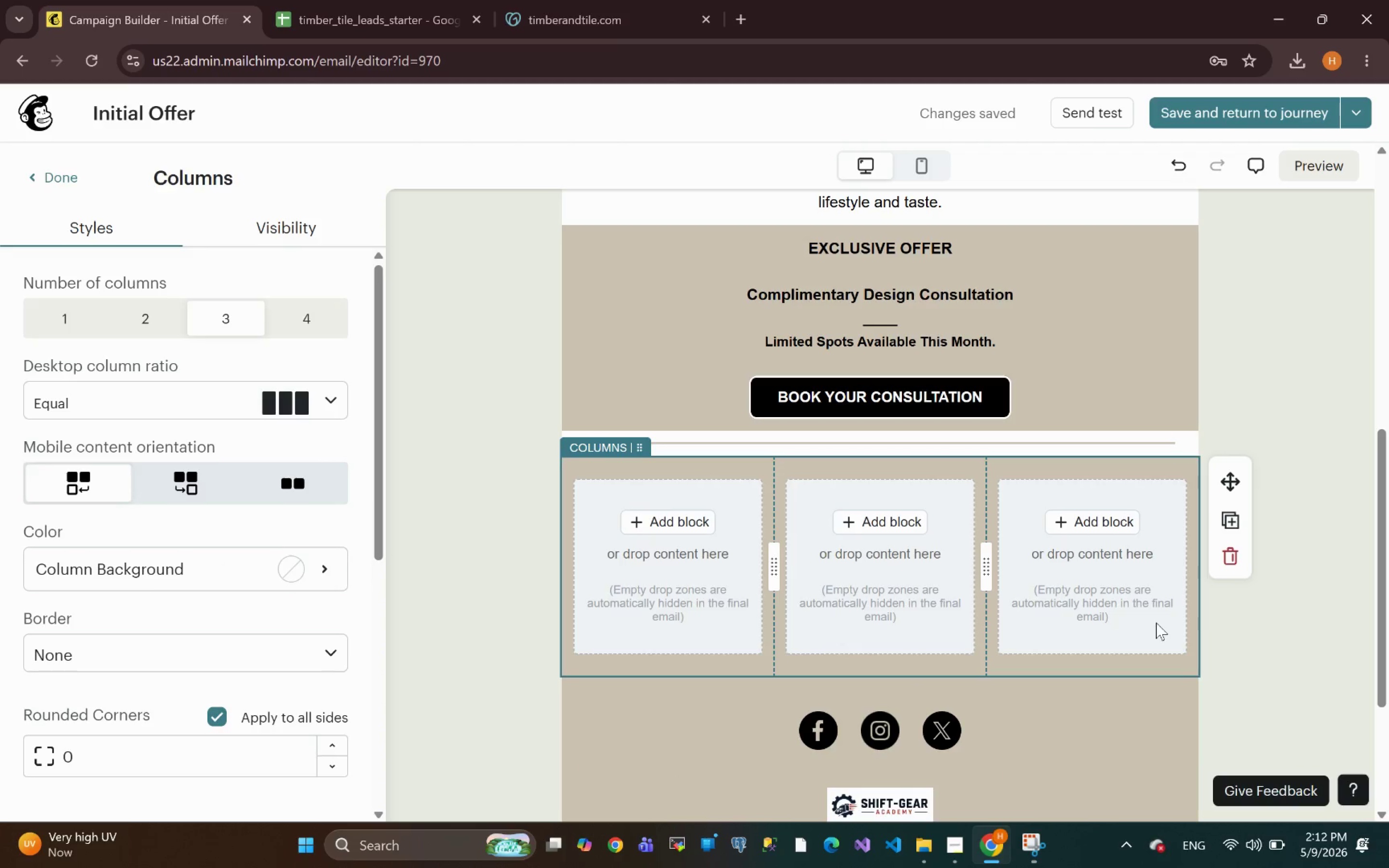 
left_click([1241, 629])
 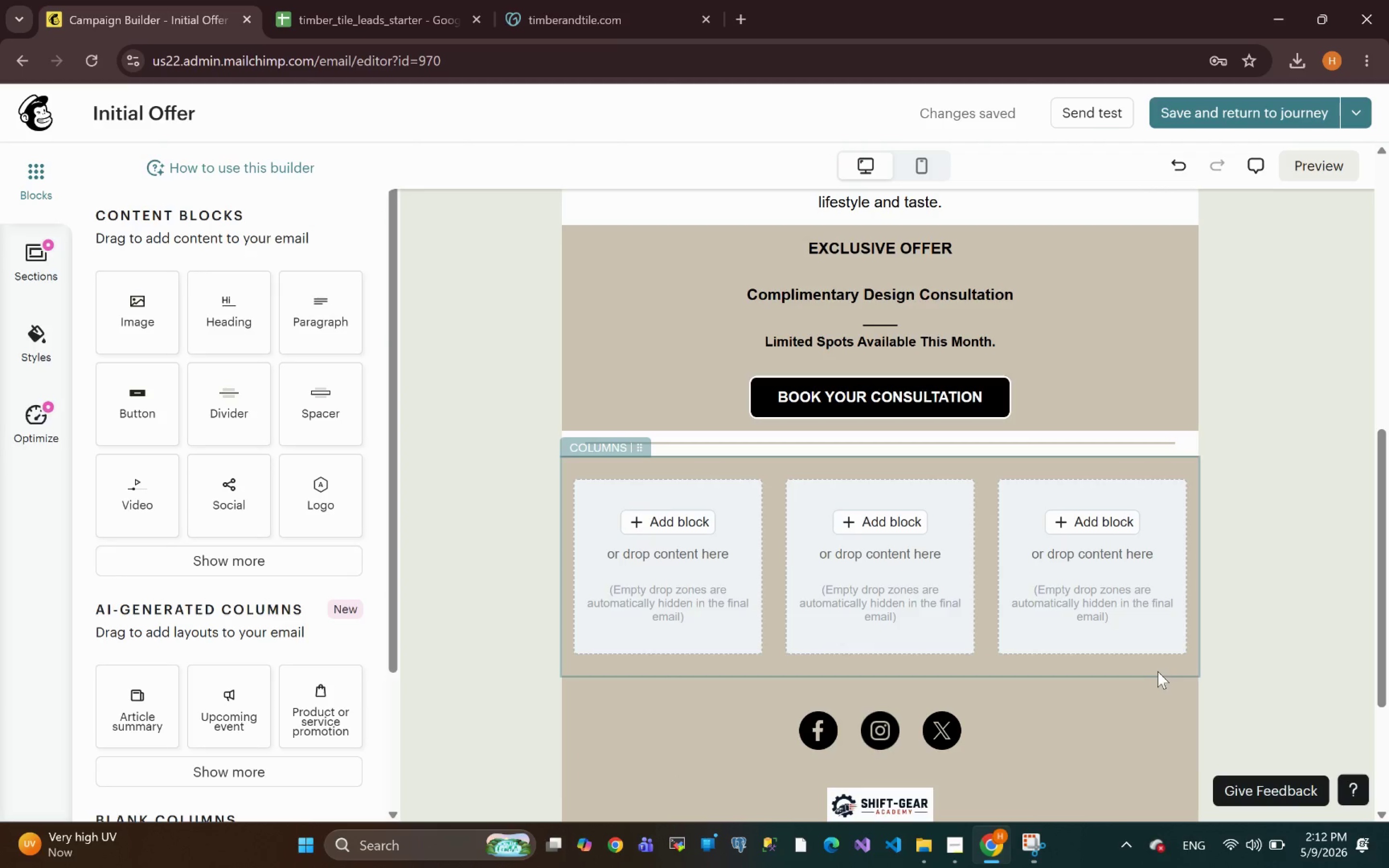 
left_click([1156, 668])
 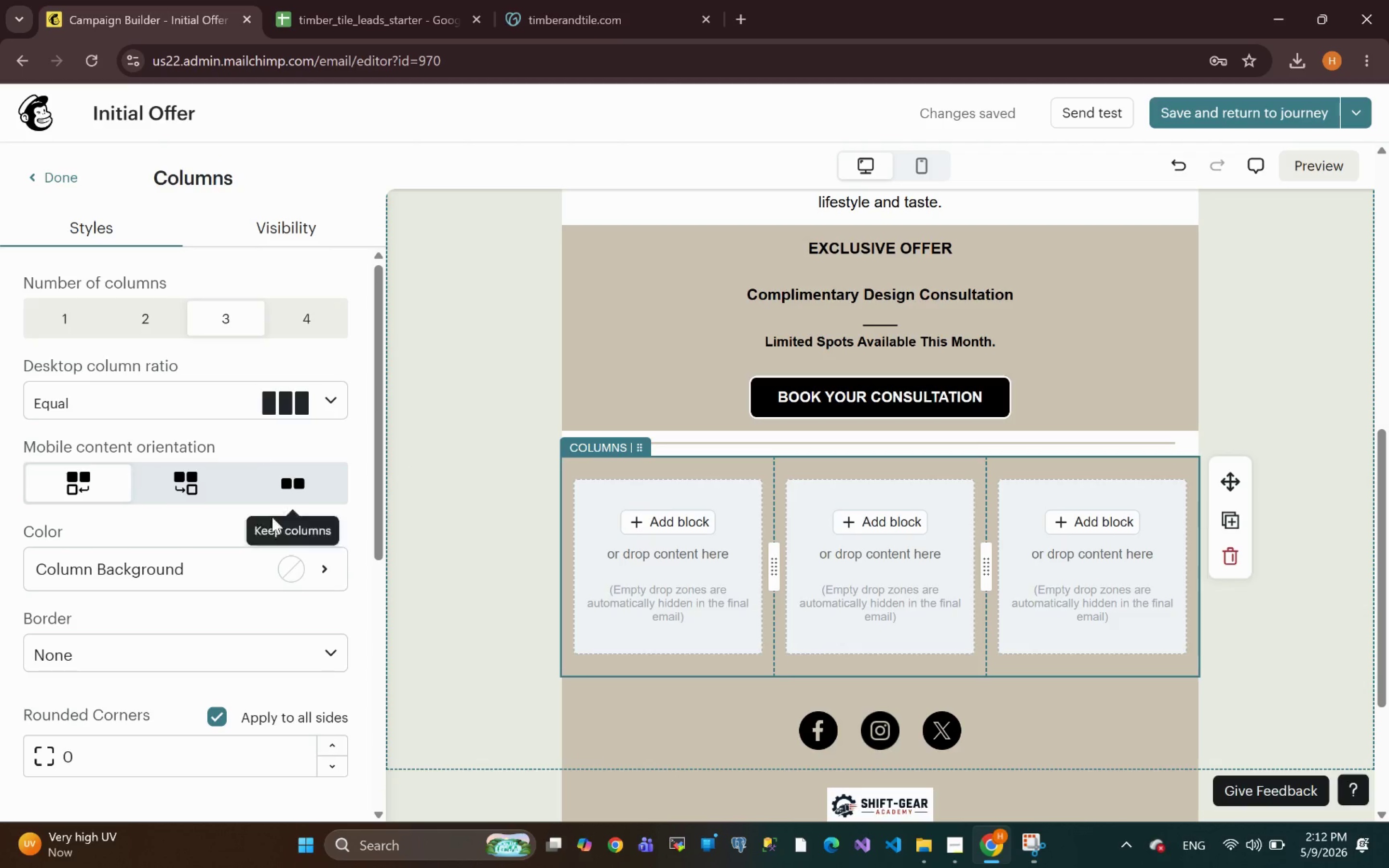 
left_click([227, 564])
 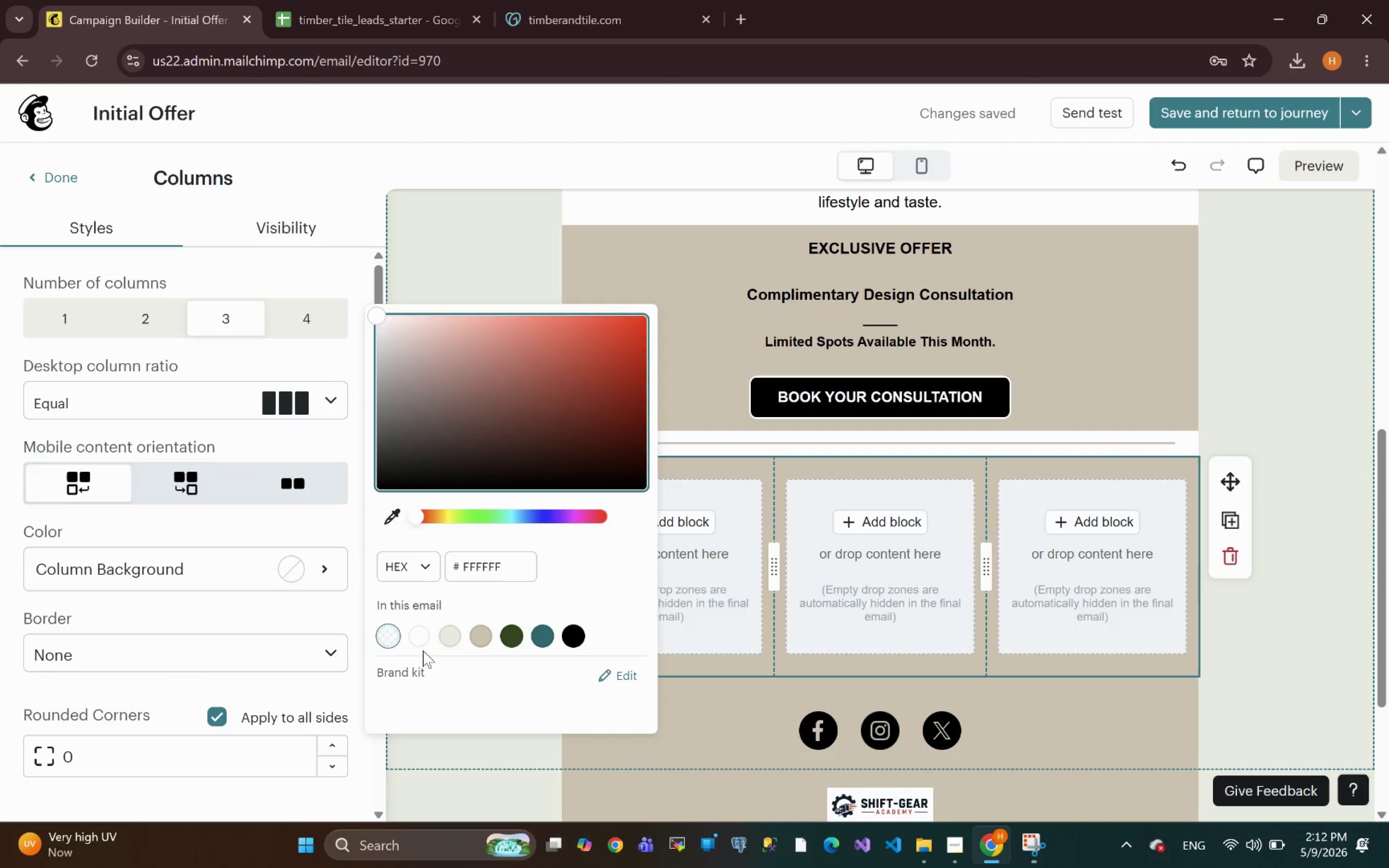 
left_click([410, 635])
 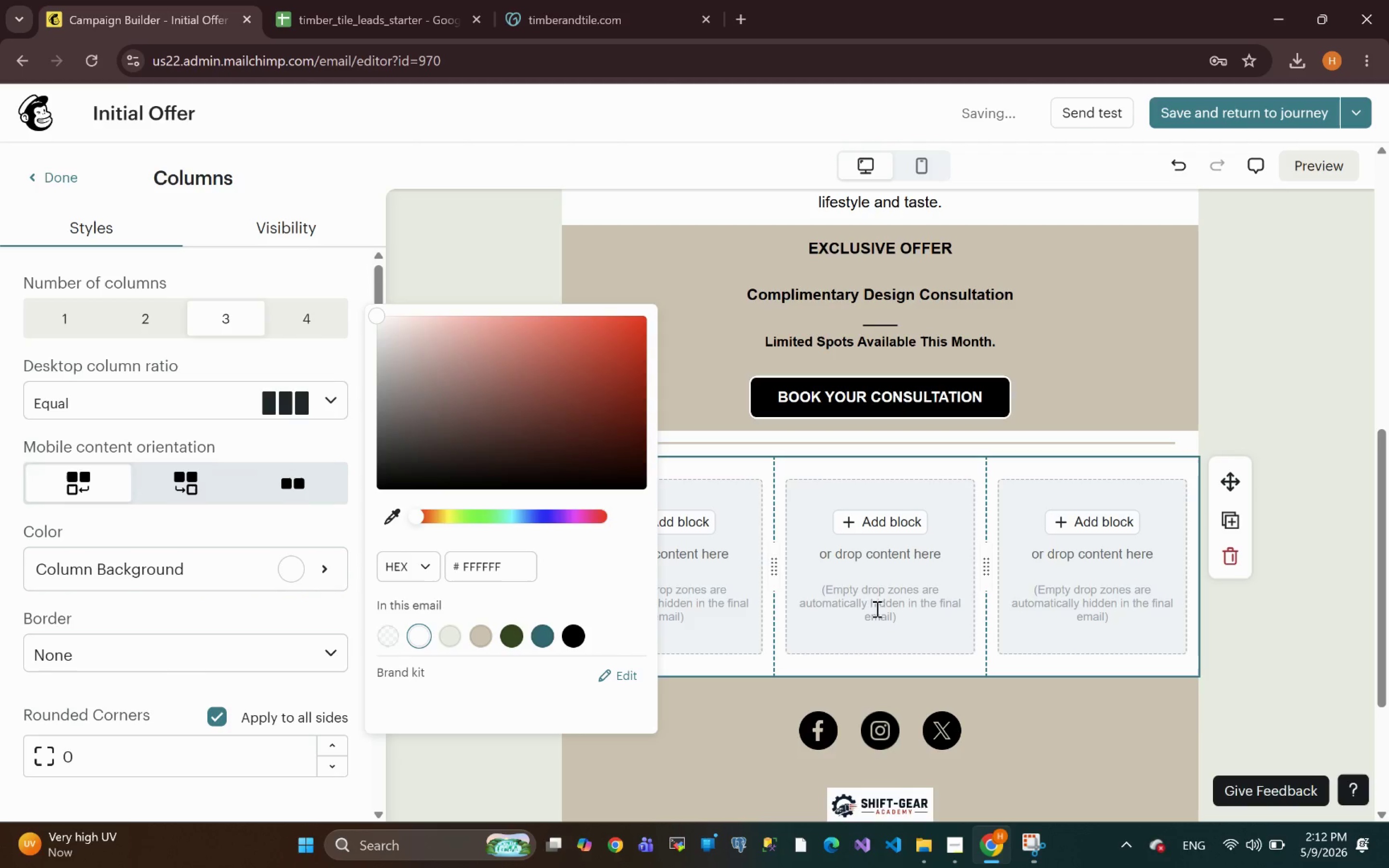 
left_click([1265, 585])
 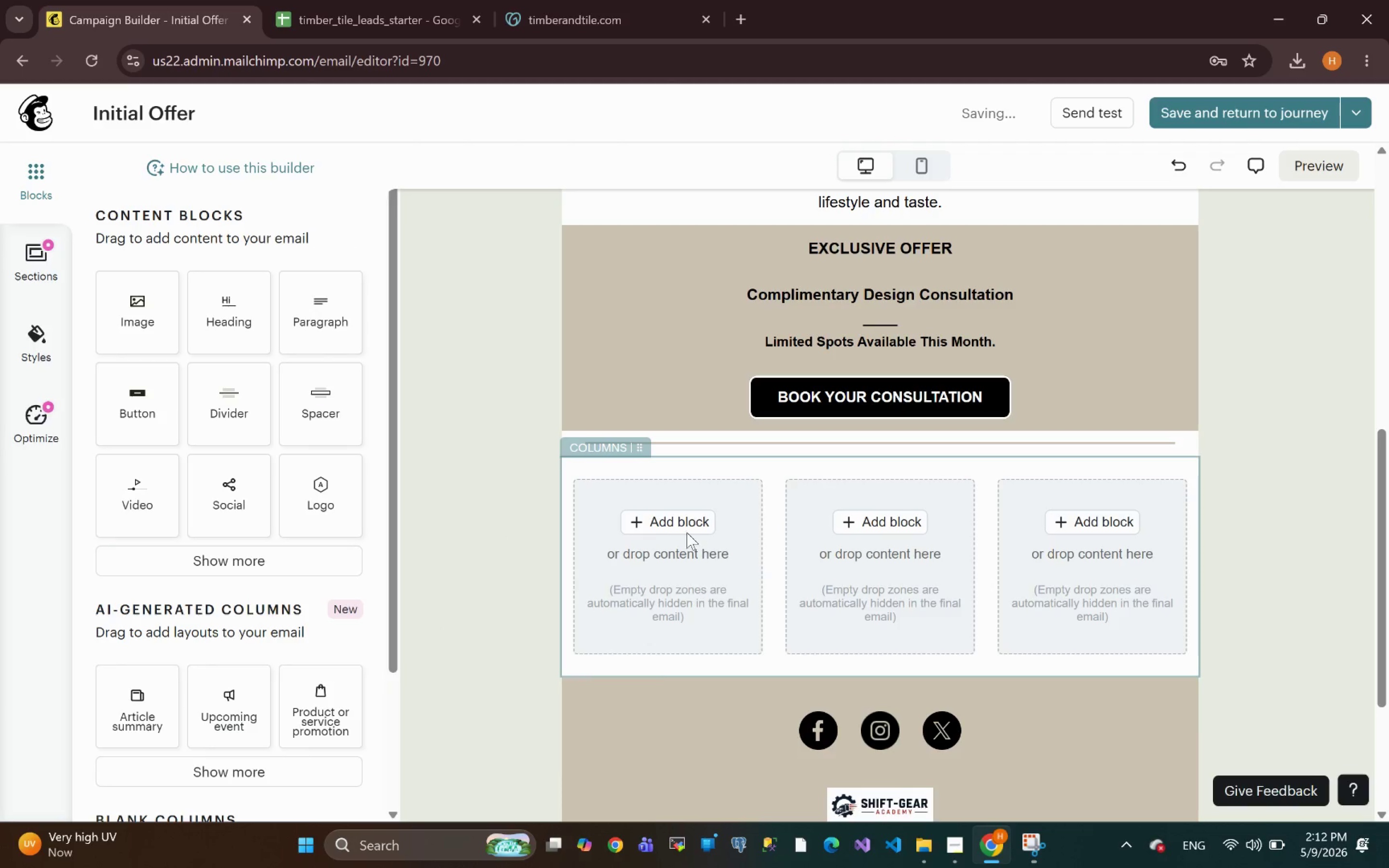 
left_click([669, 522])
 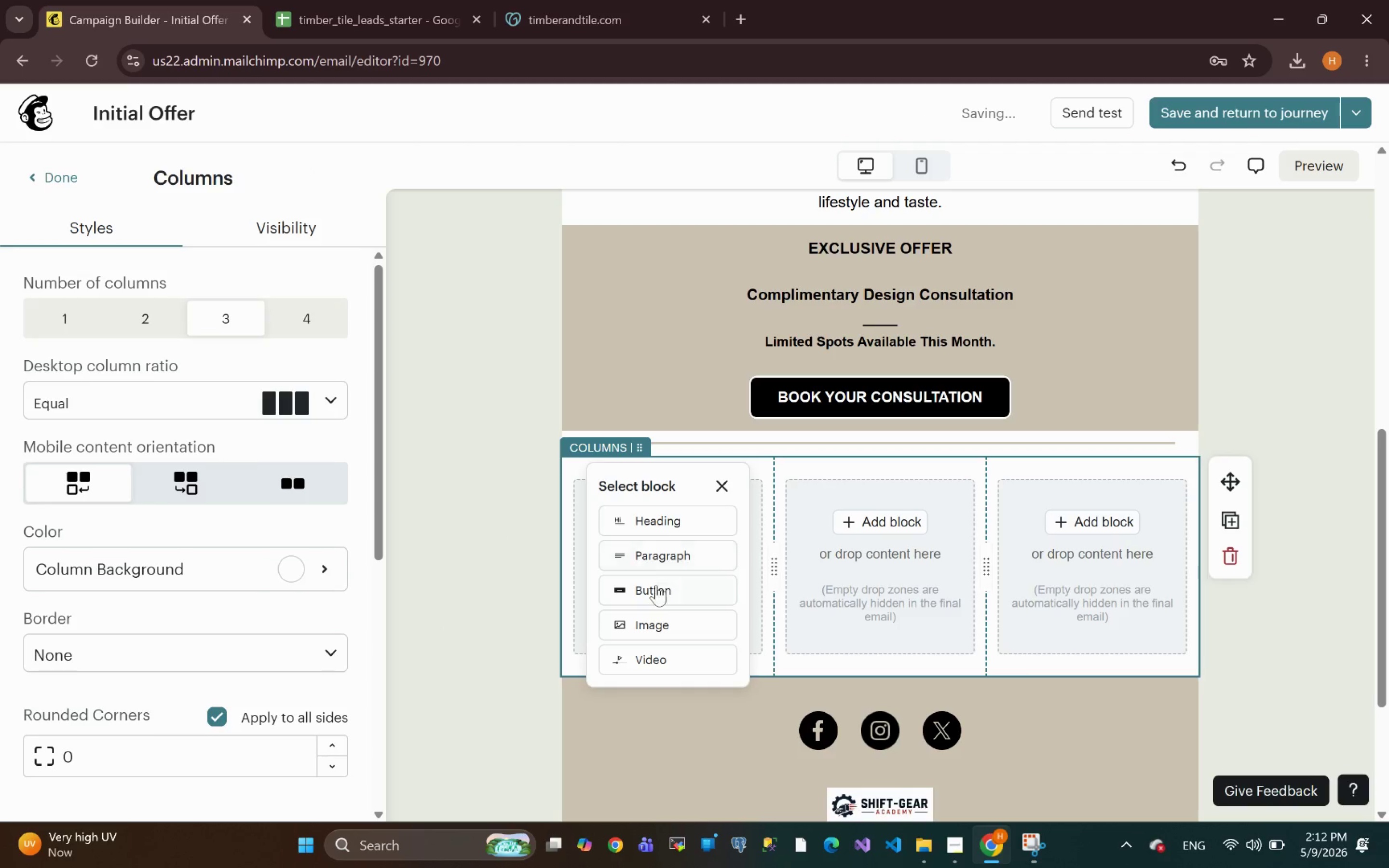 
left_click([658, 620])
 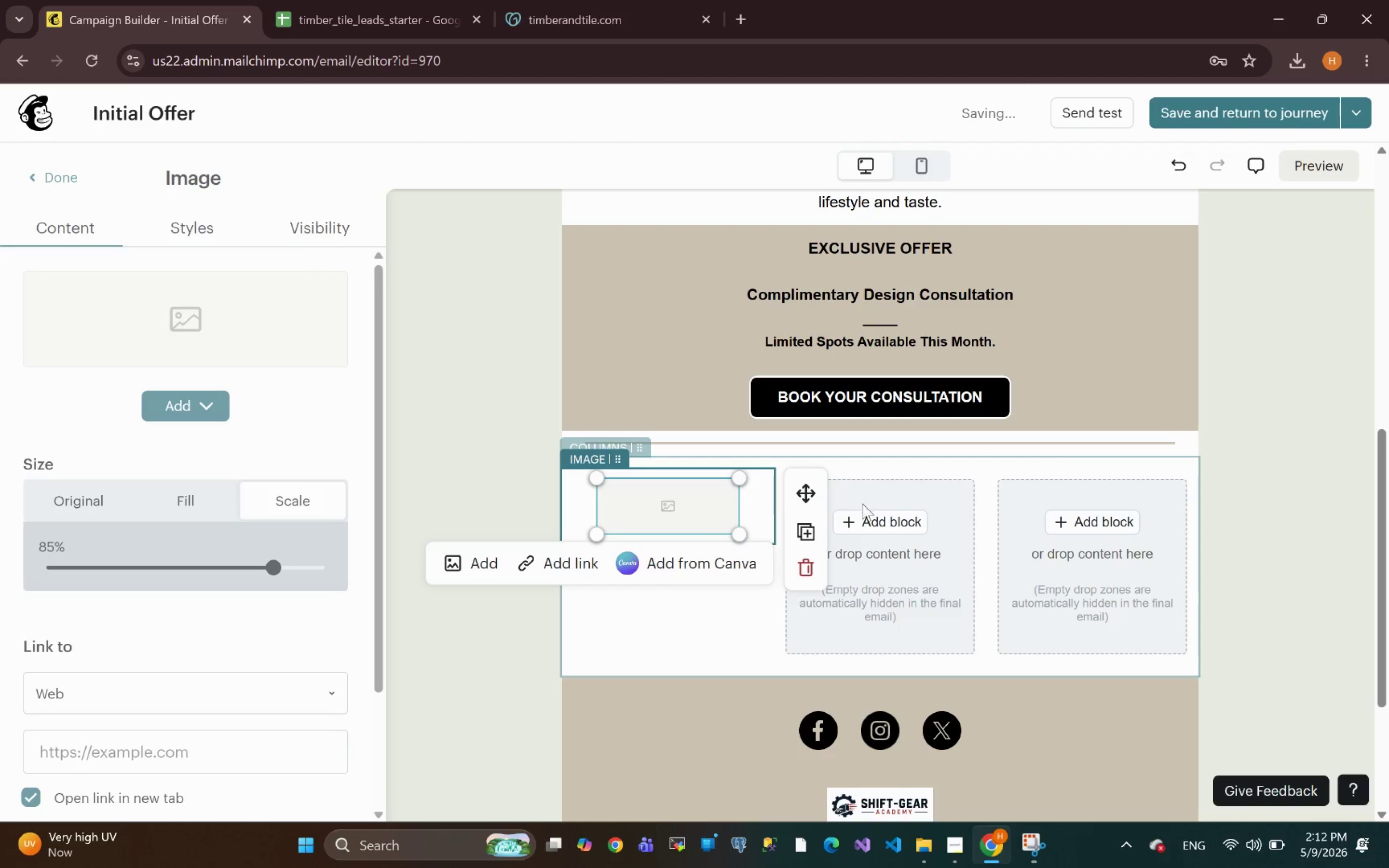 
left_click([861, 517])
 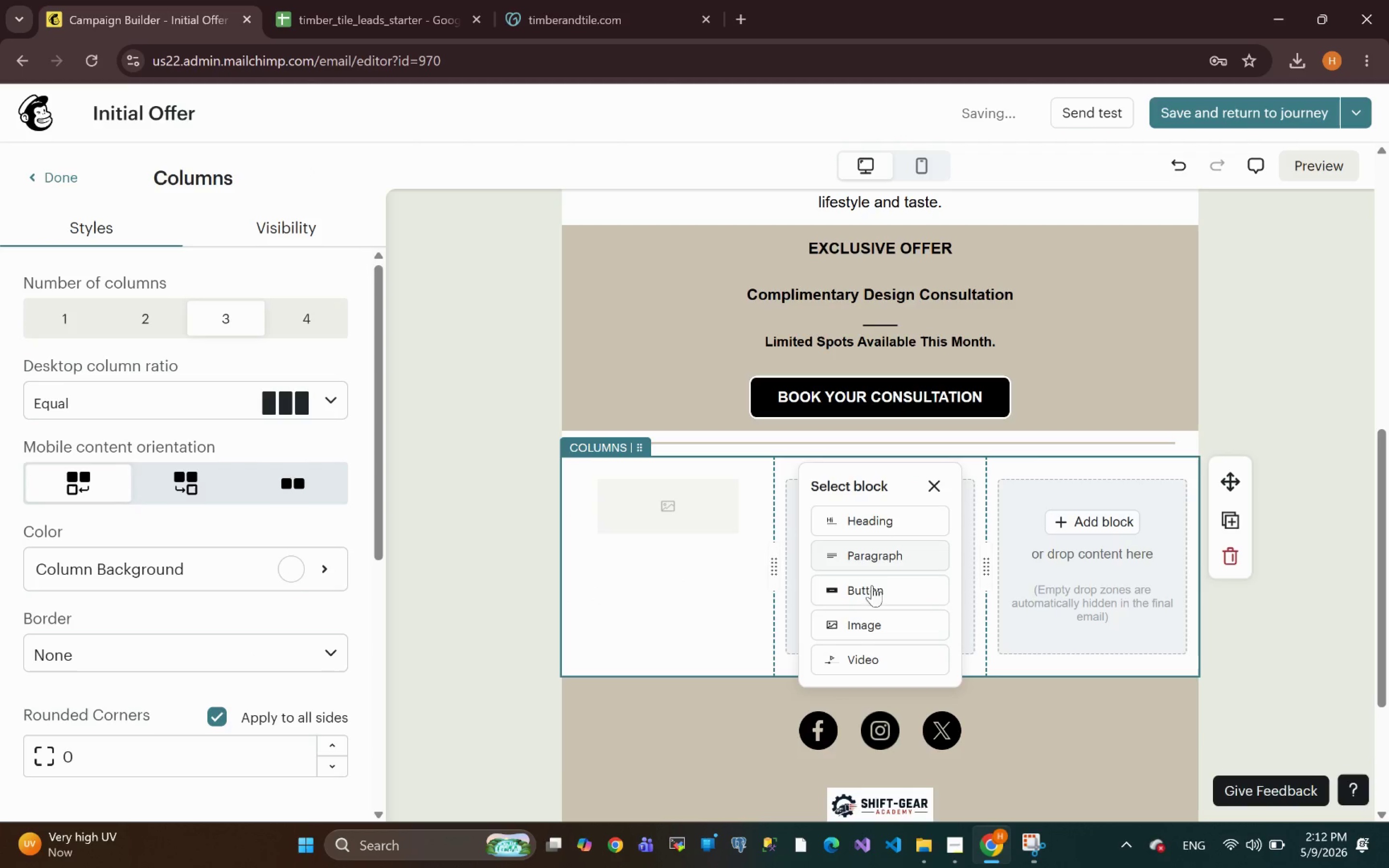 
left_click([865, 621])
 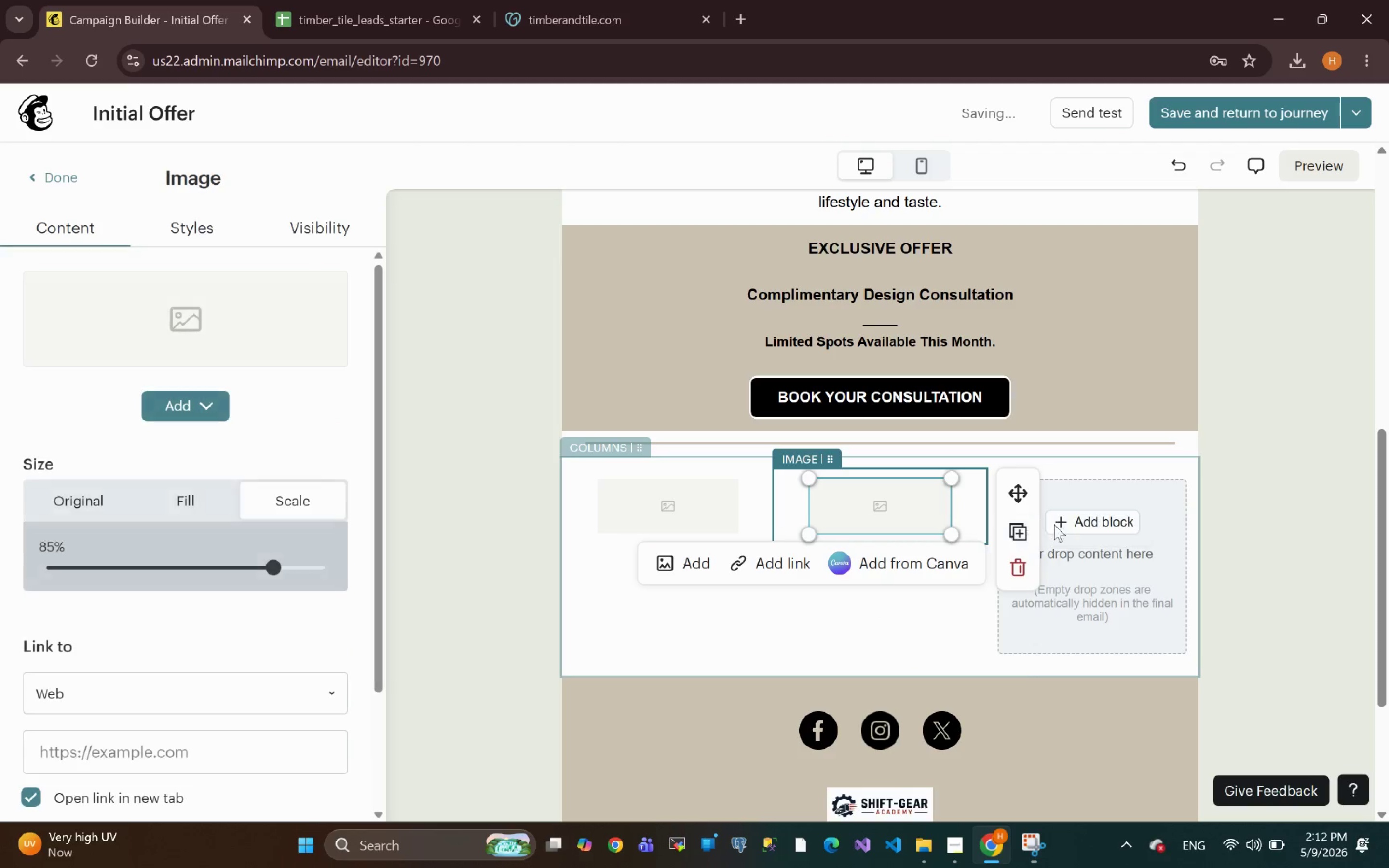 
left_click([1078, 524])
 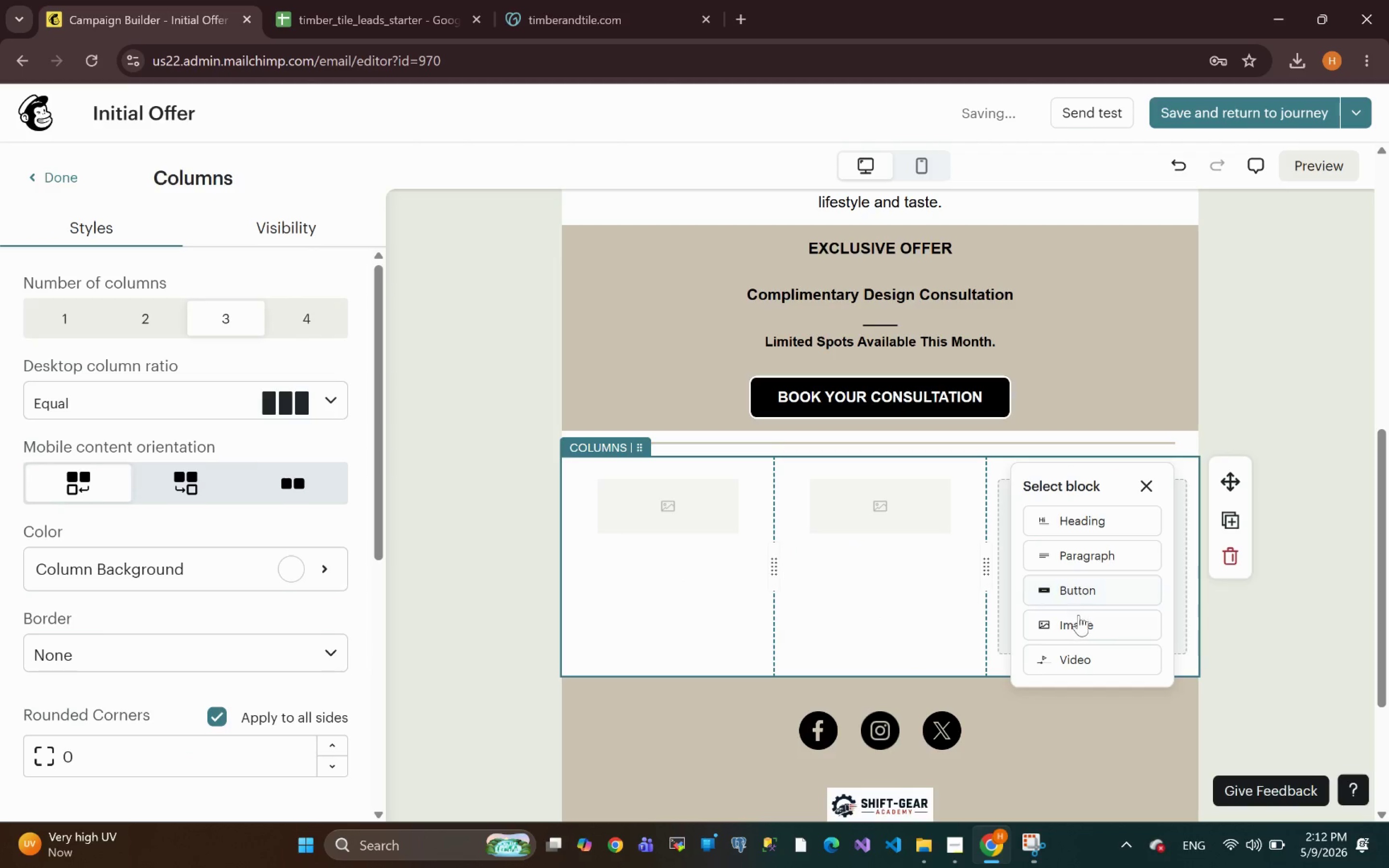 
left_click([1076, 619])
 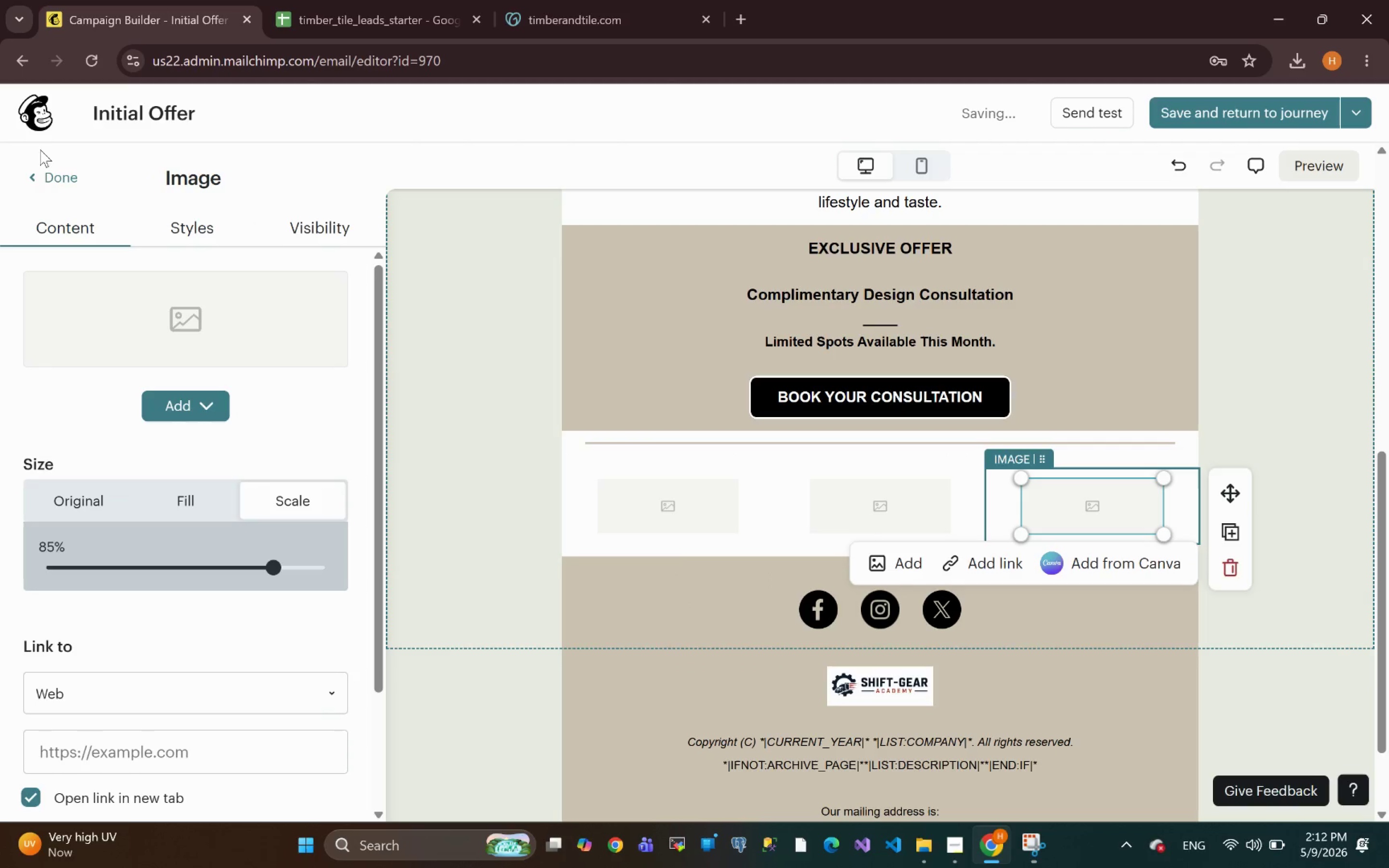 
left_click([36, 175])
 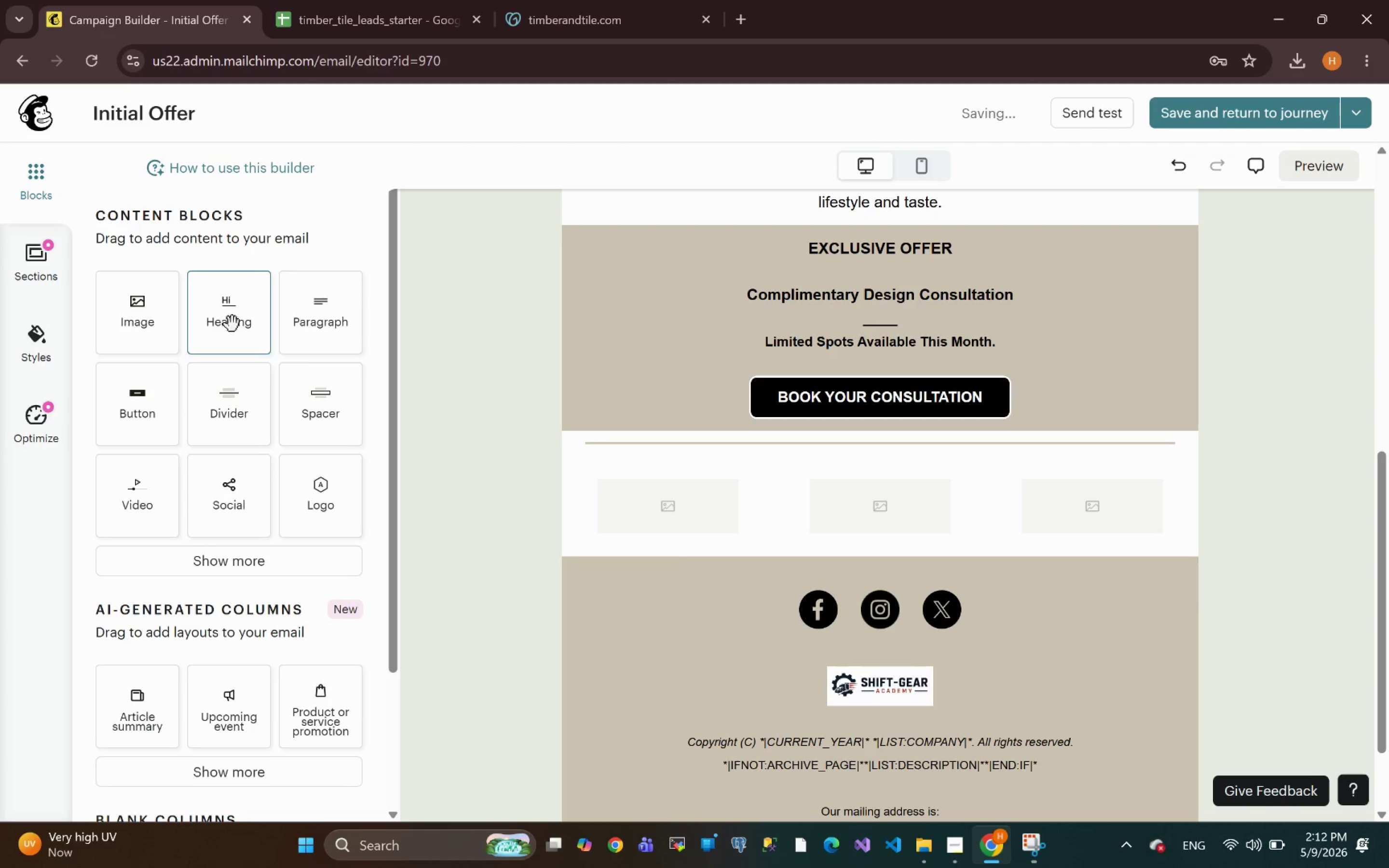 
left_click_drag(start_coordinate=[312, 316], to_coordinate=[663, 534])
 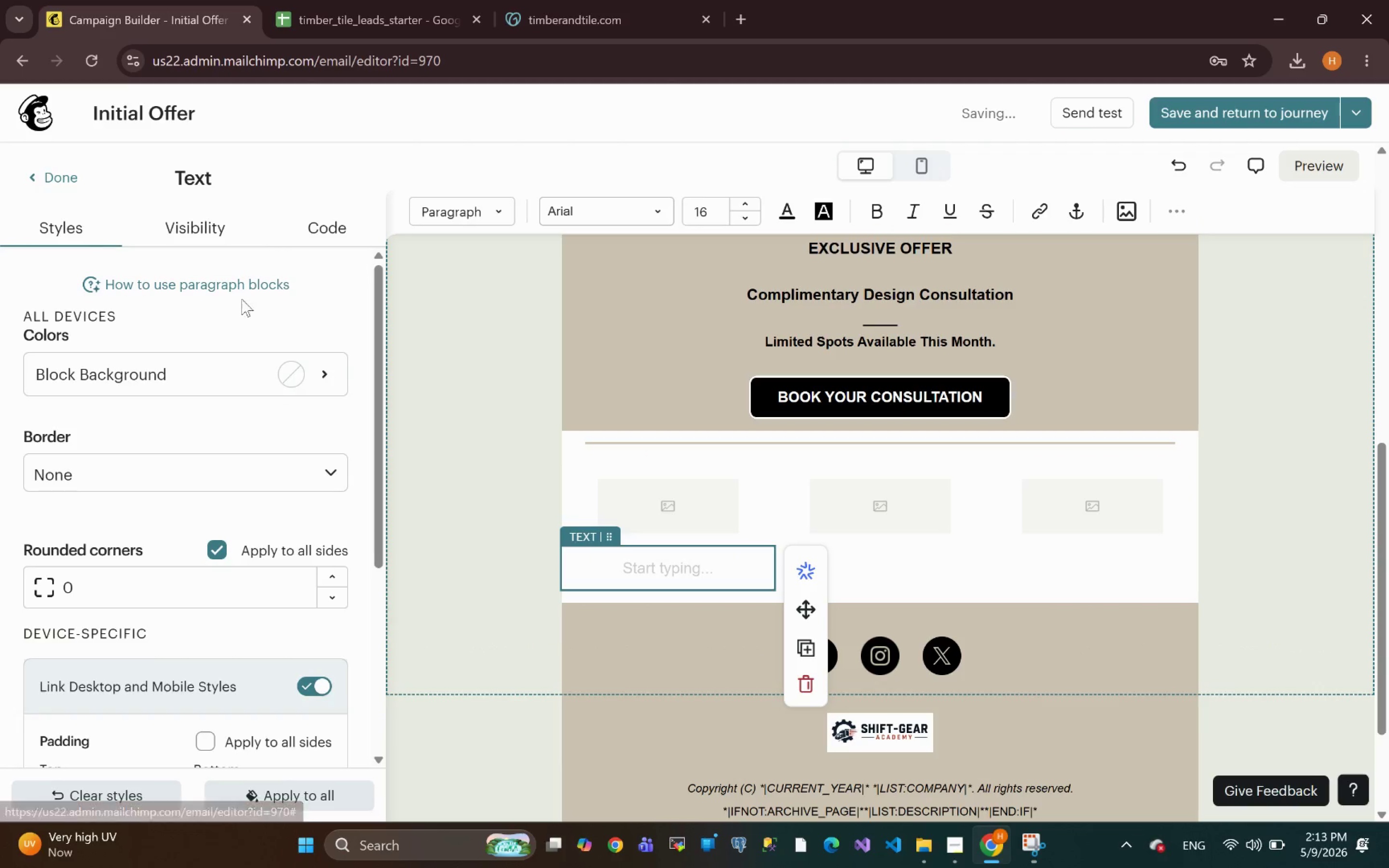 
left_click([42, 165])
 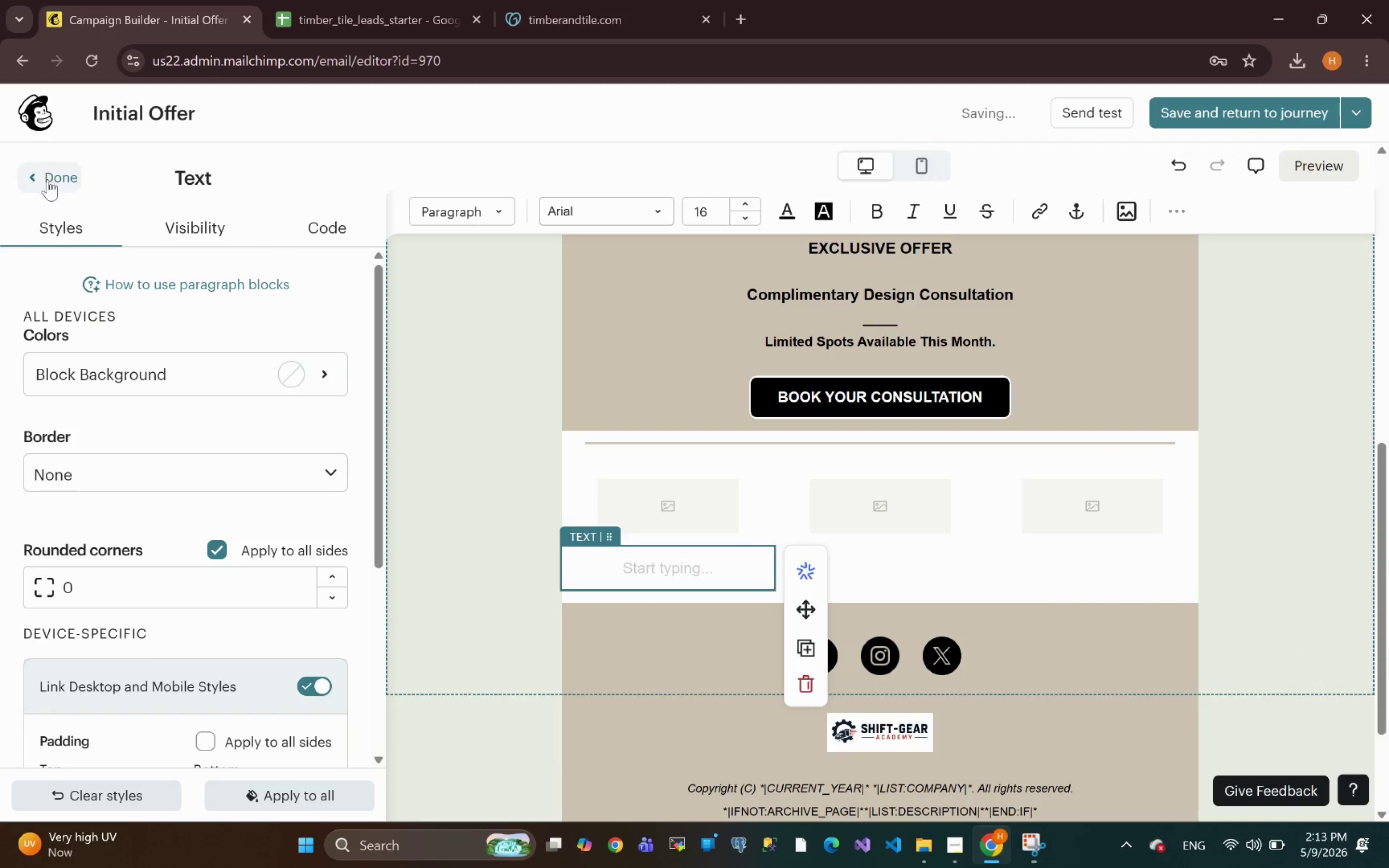 
left_click([48, 181])
 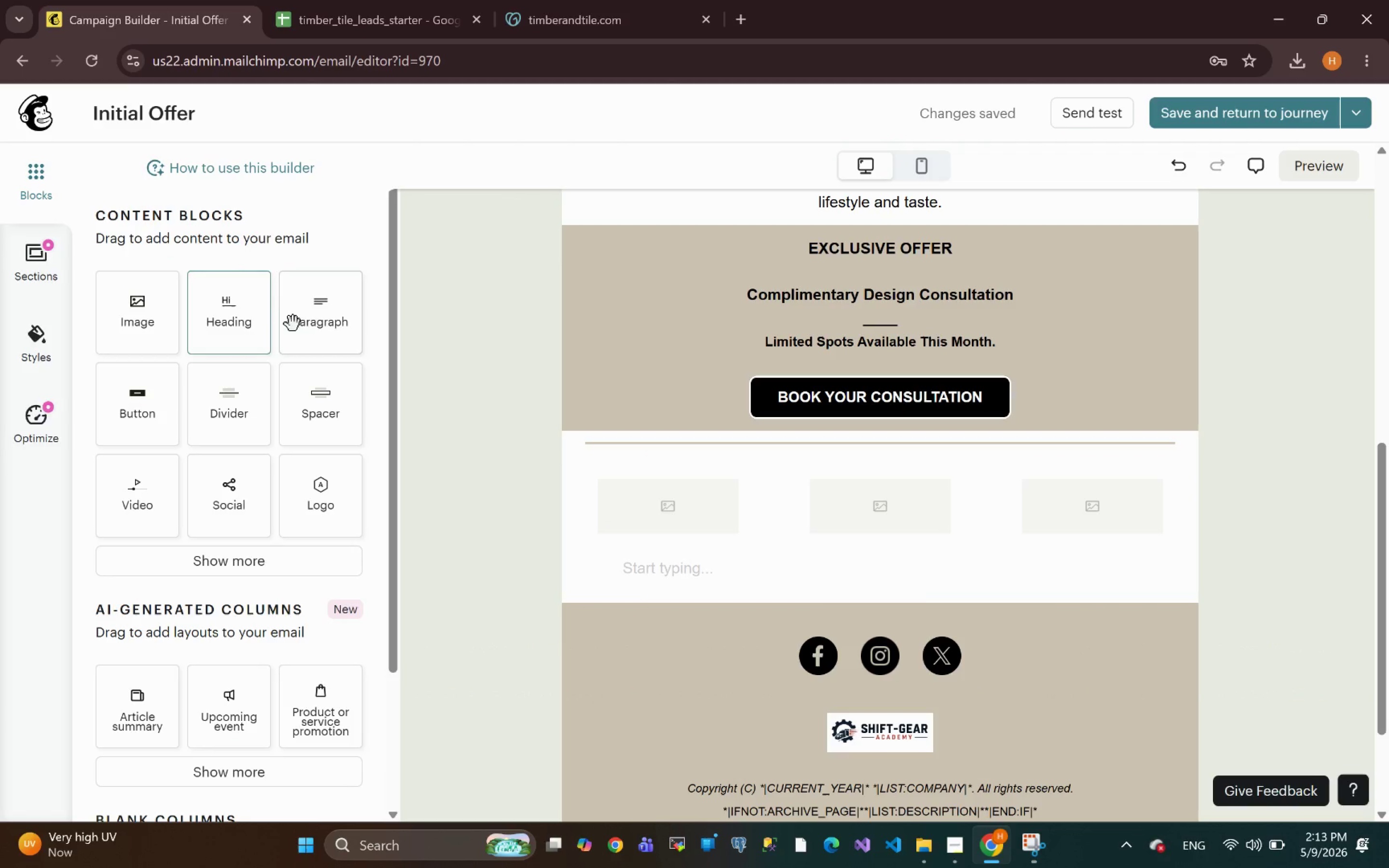 
left_click_drag(start_coordinate=[323, 317], to_coordinate=[873, 535])
 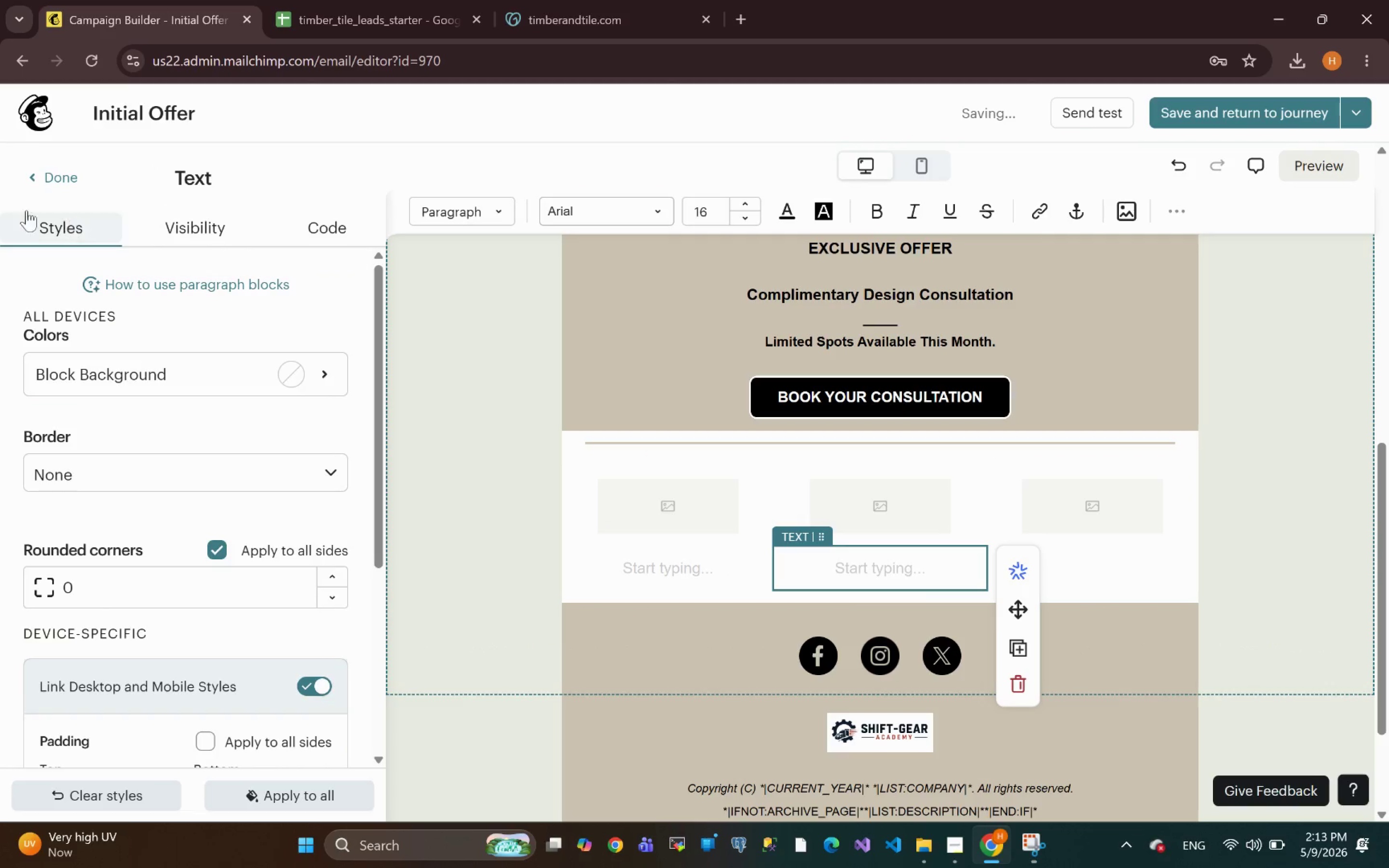 
left_click([45, 179])
 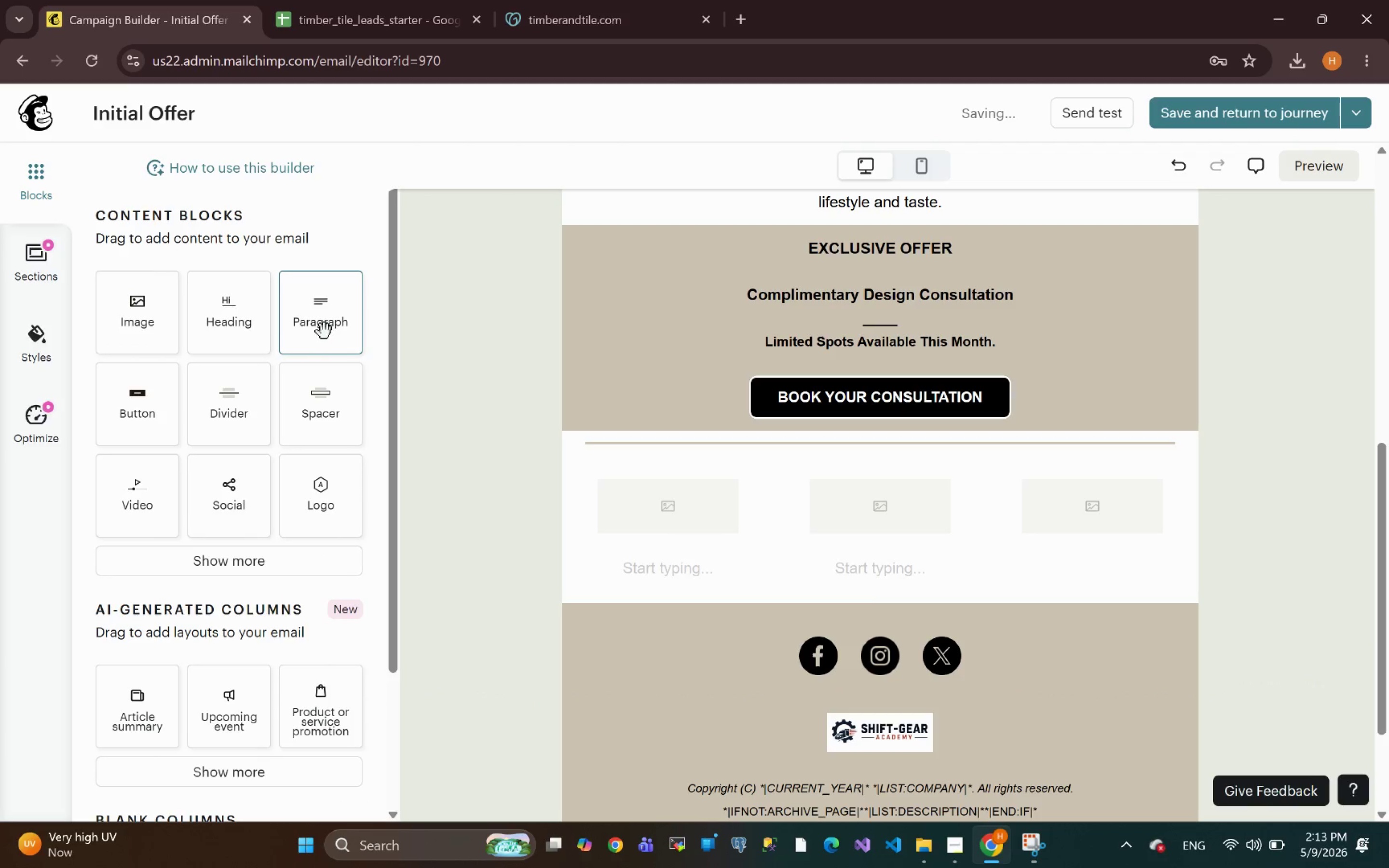 
left_click_drag(start_coordinate=[319, 318], to_coordinate=[1110, 544])
 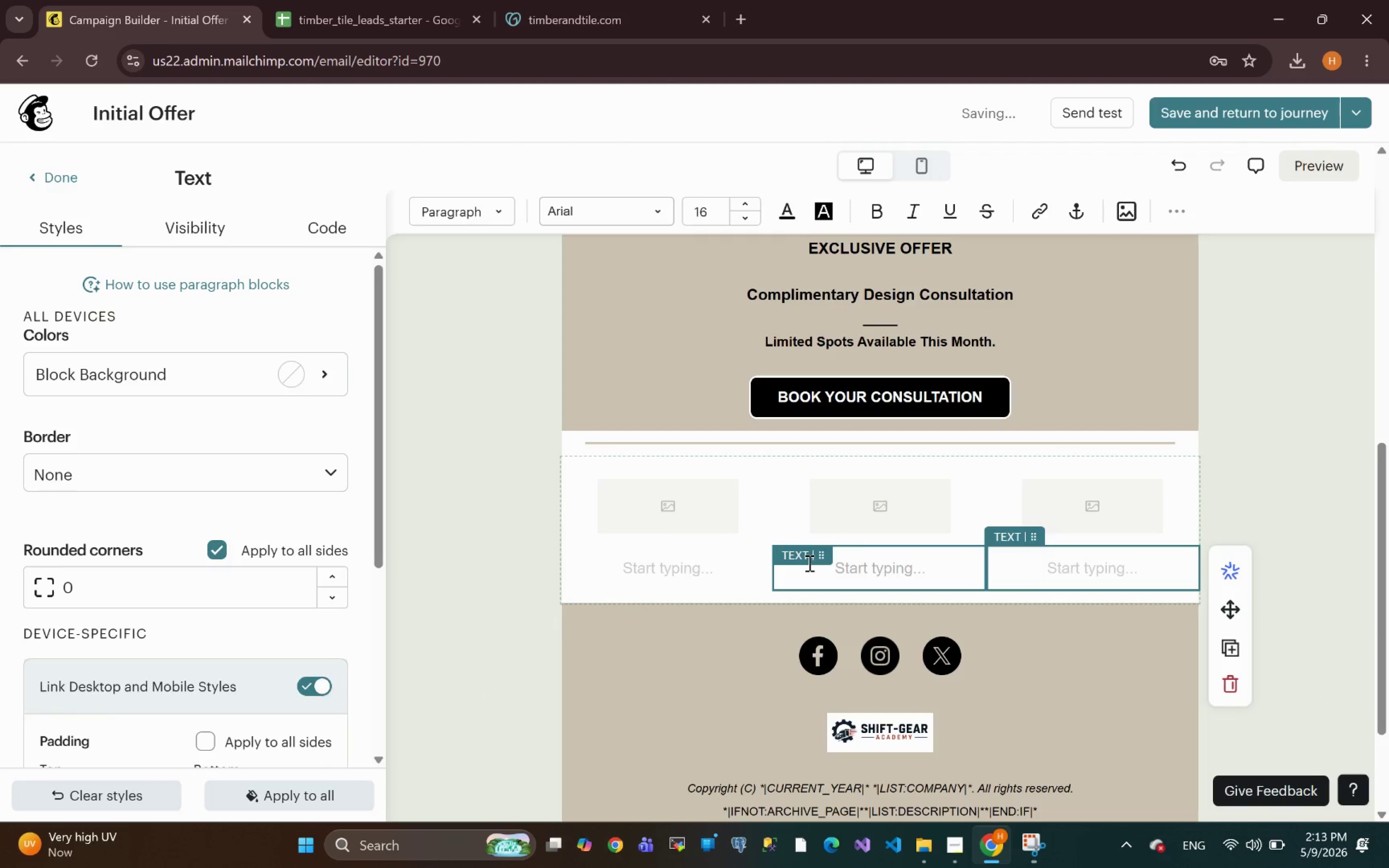 
left_click([1329, 470])
 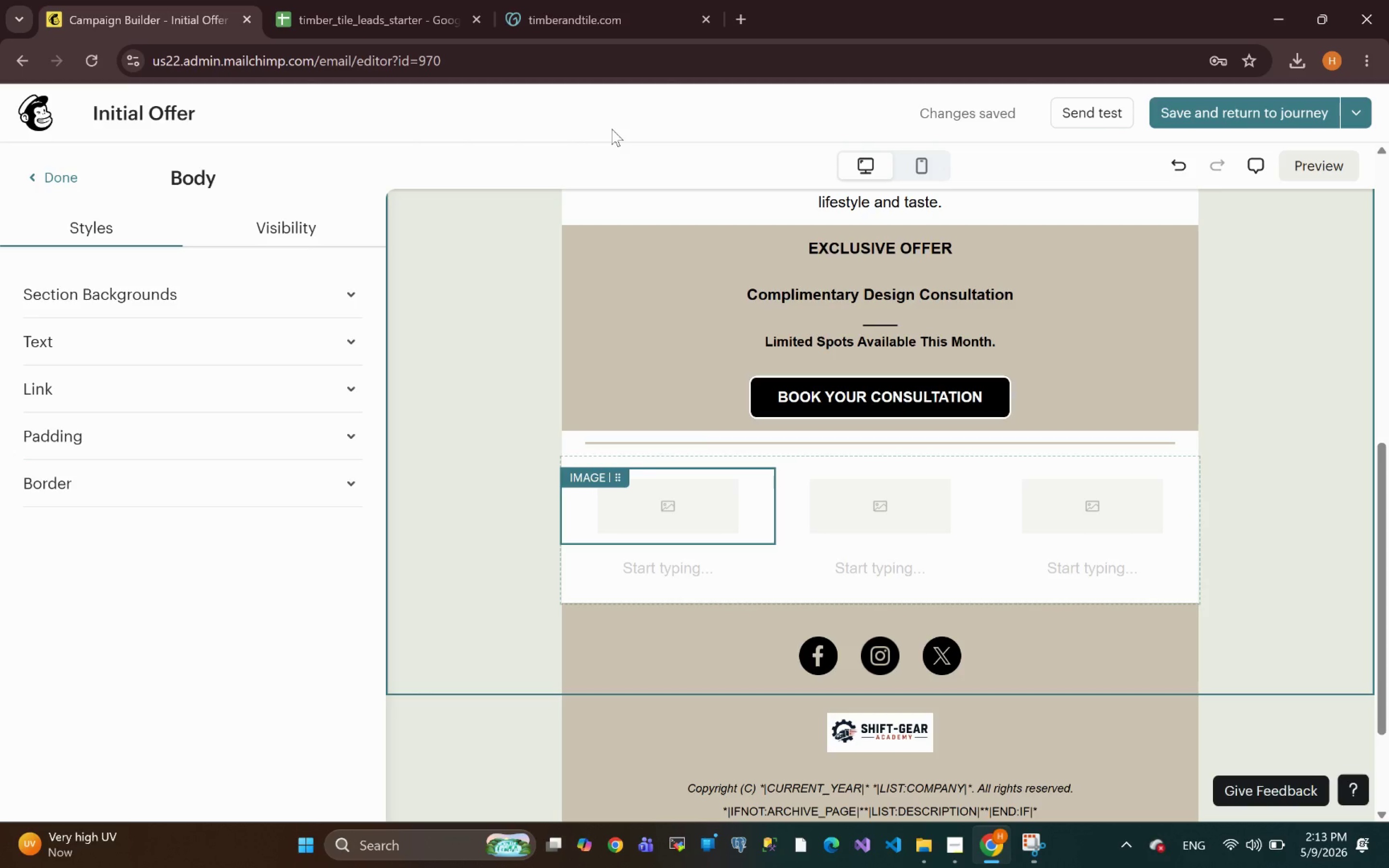 
wait(5.9)
 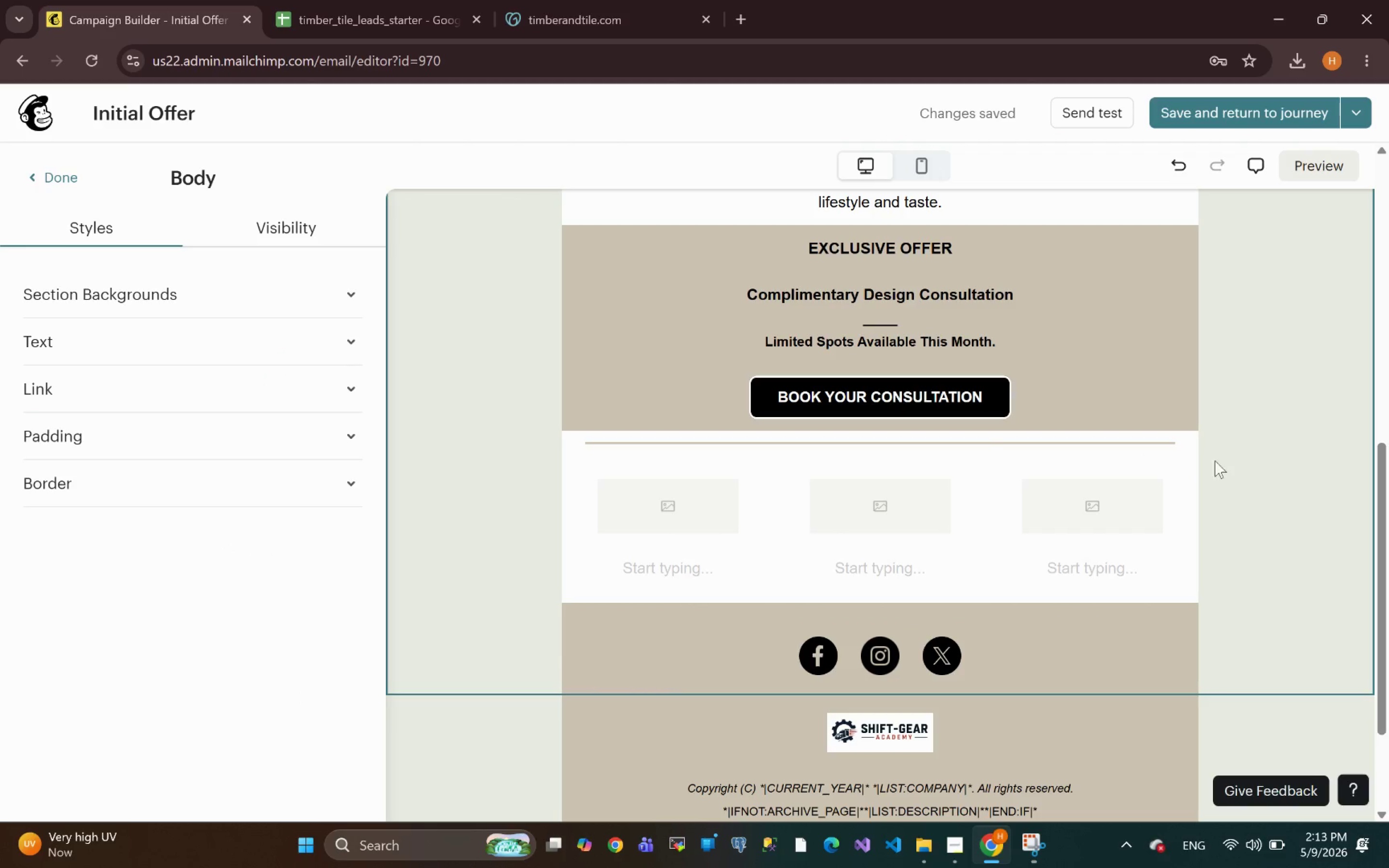 
left_click([746, 13])
 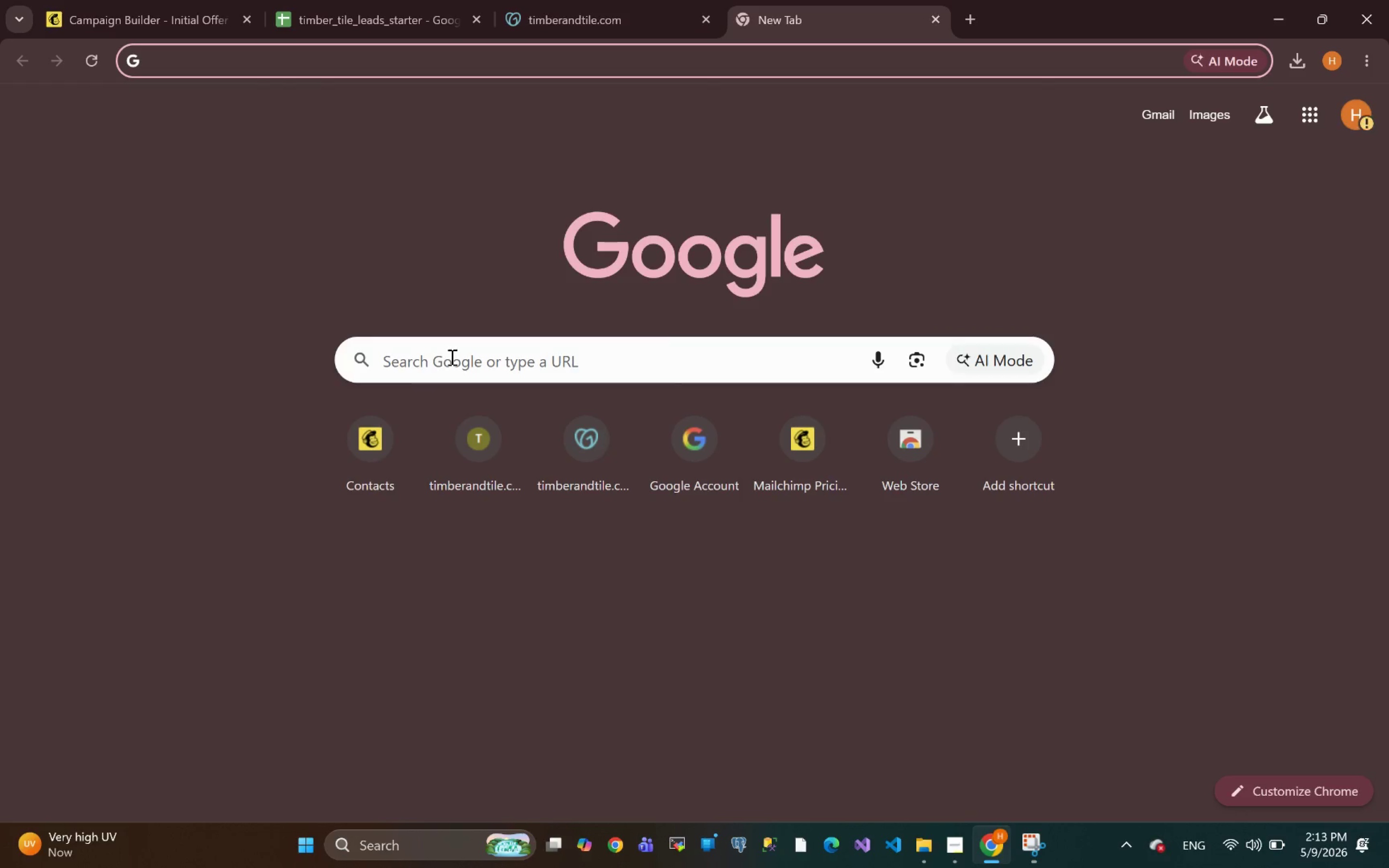 
type(D)
key(Backspace)
key(Backspace)
type(diamnd icn)
 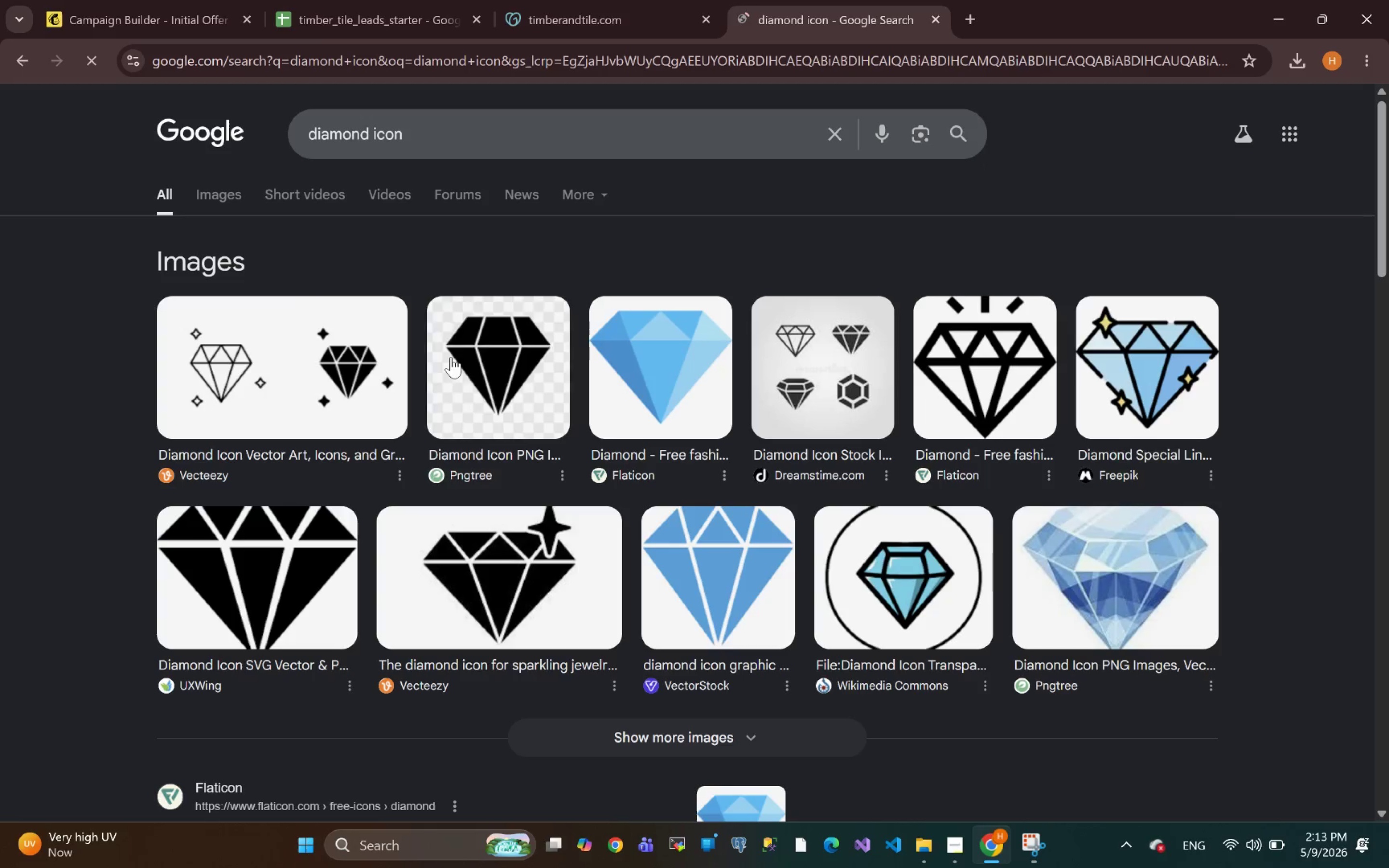 
hold_key(key=O, duration=4.33)
 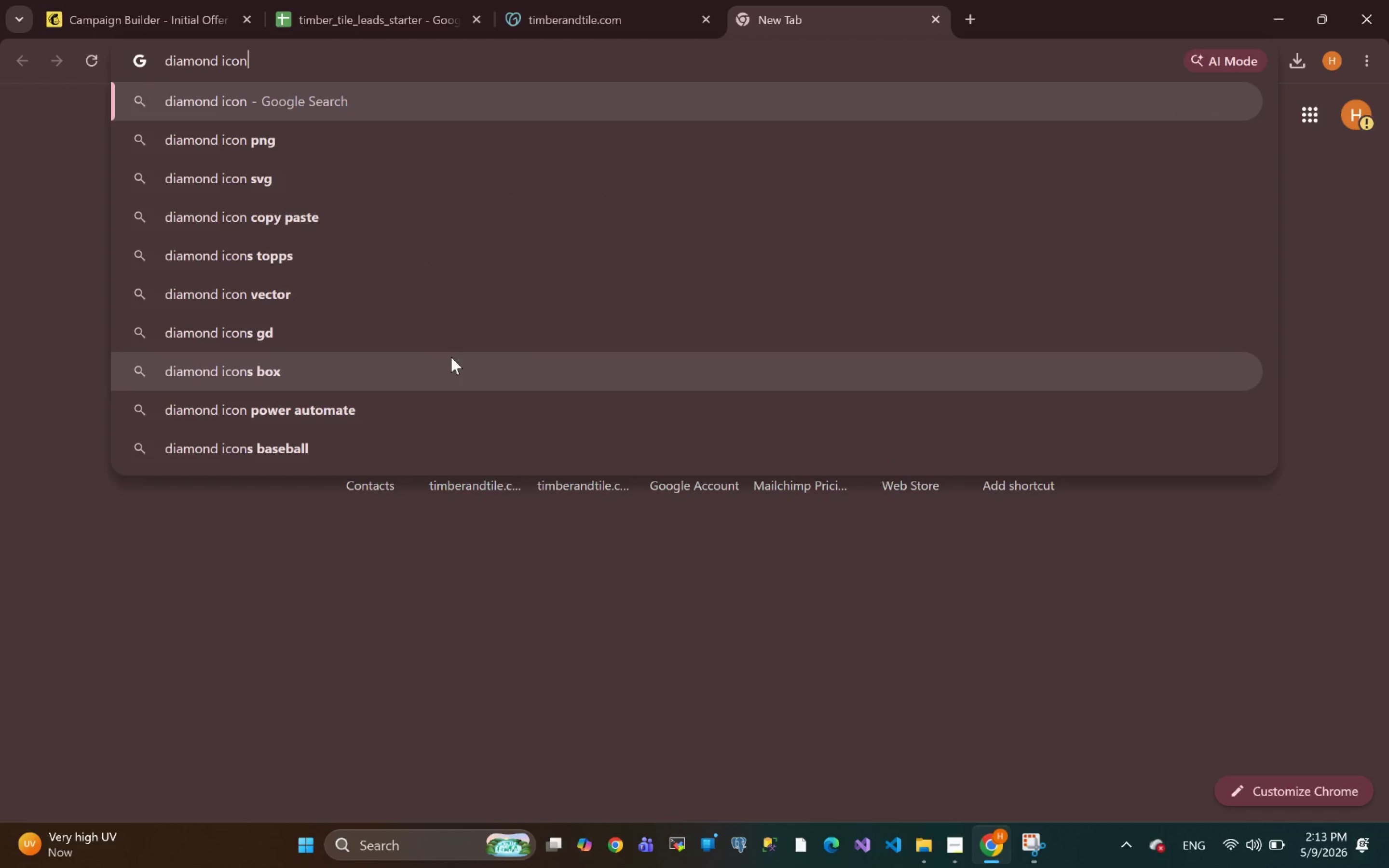 
hold_key(key=Enter, duration=29.26)
 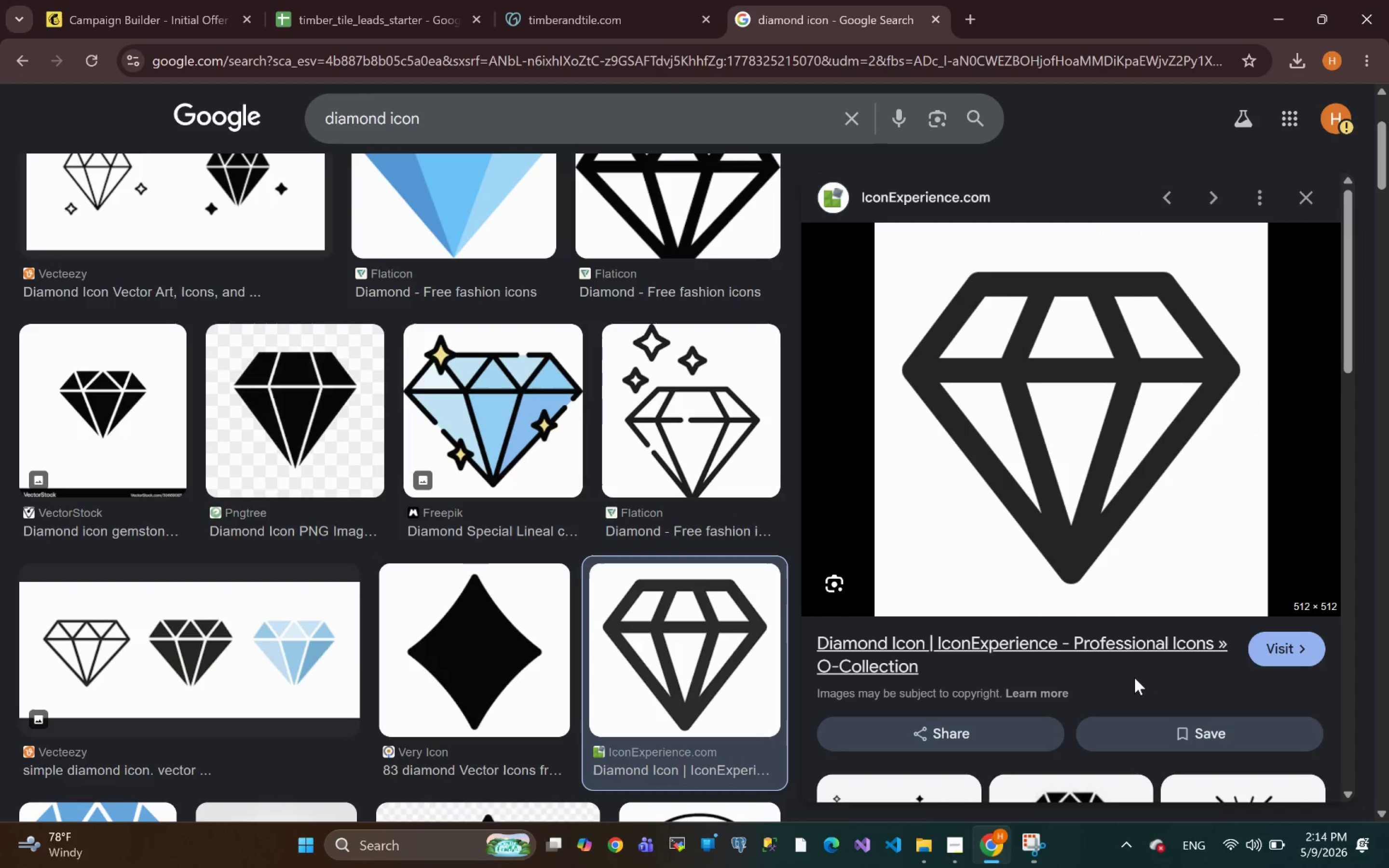 
left_click([236, 195])
 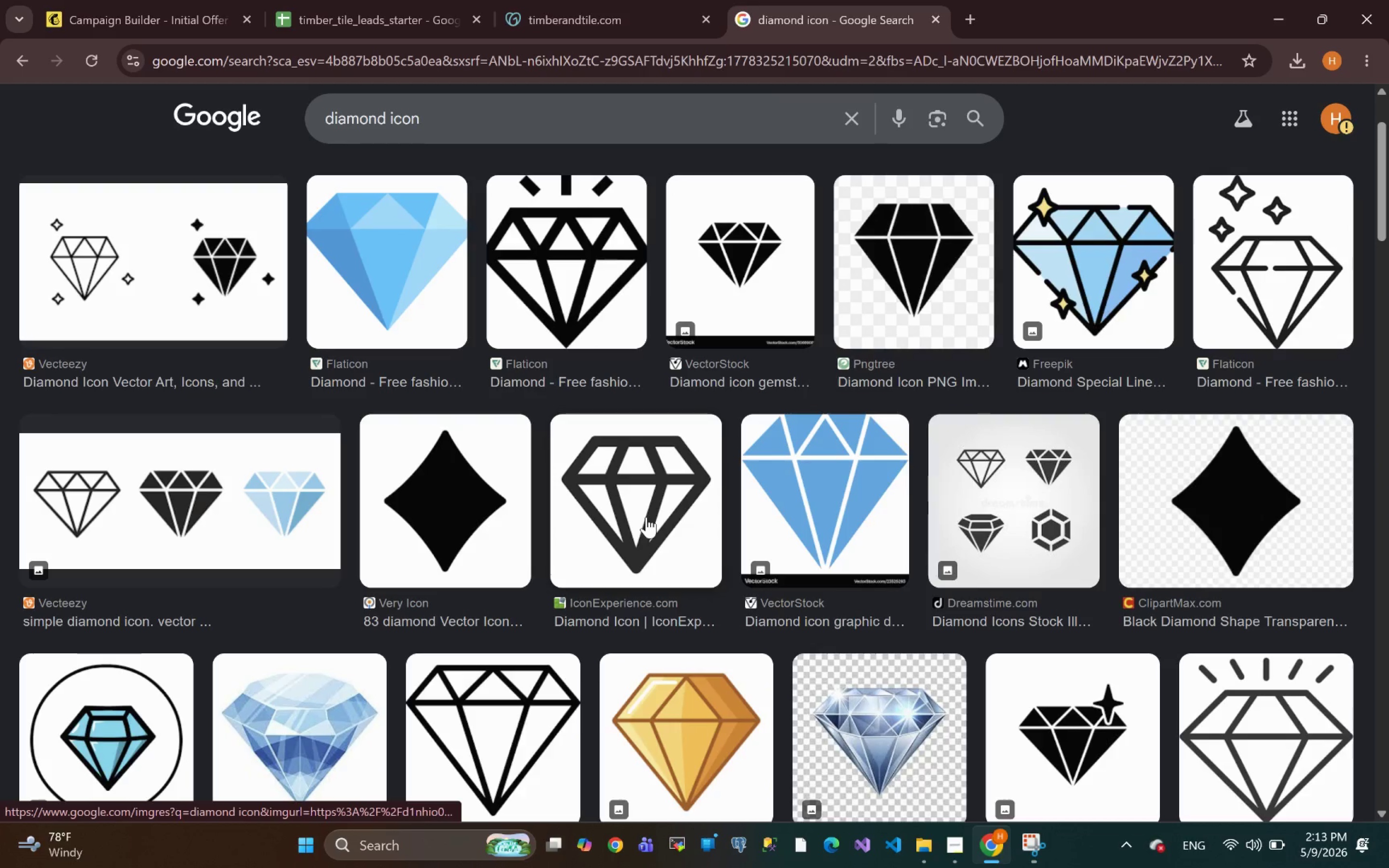 
left_click([646, 517])
 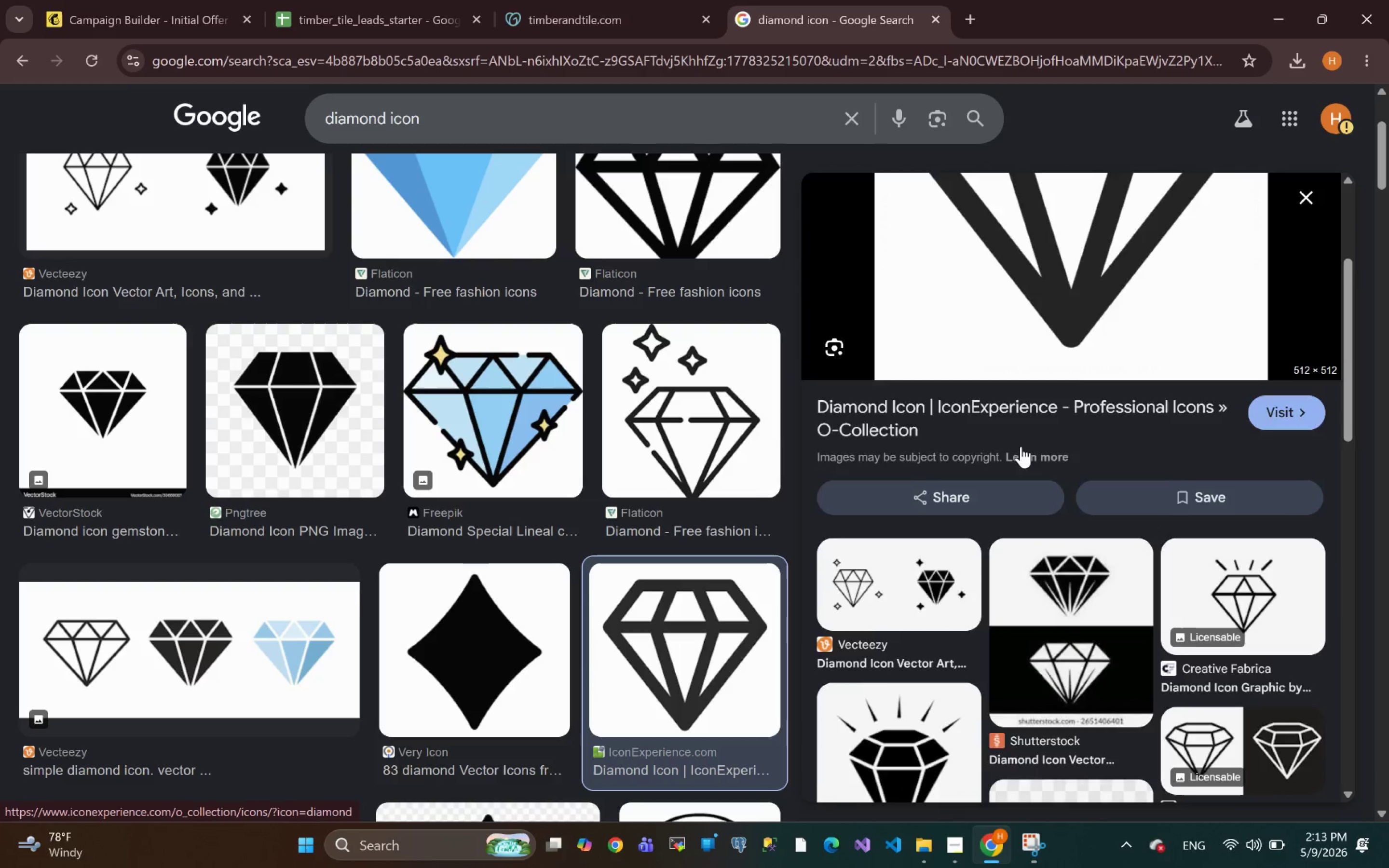 
right_click([1035, 378])
 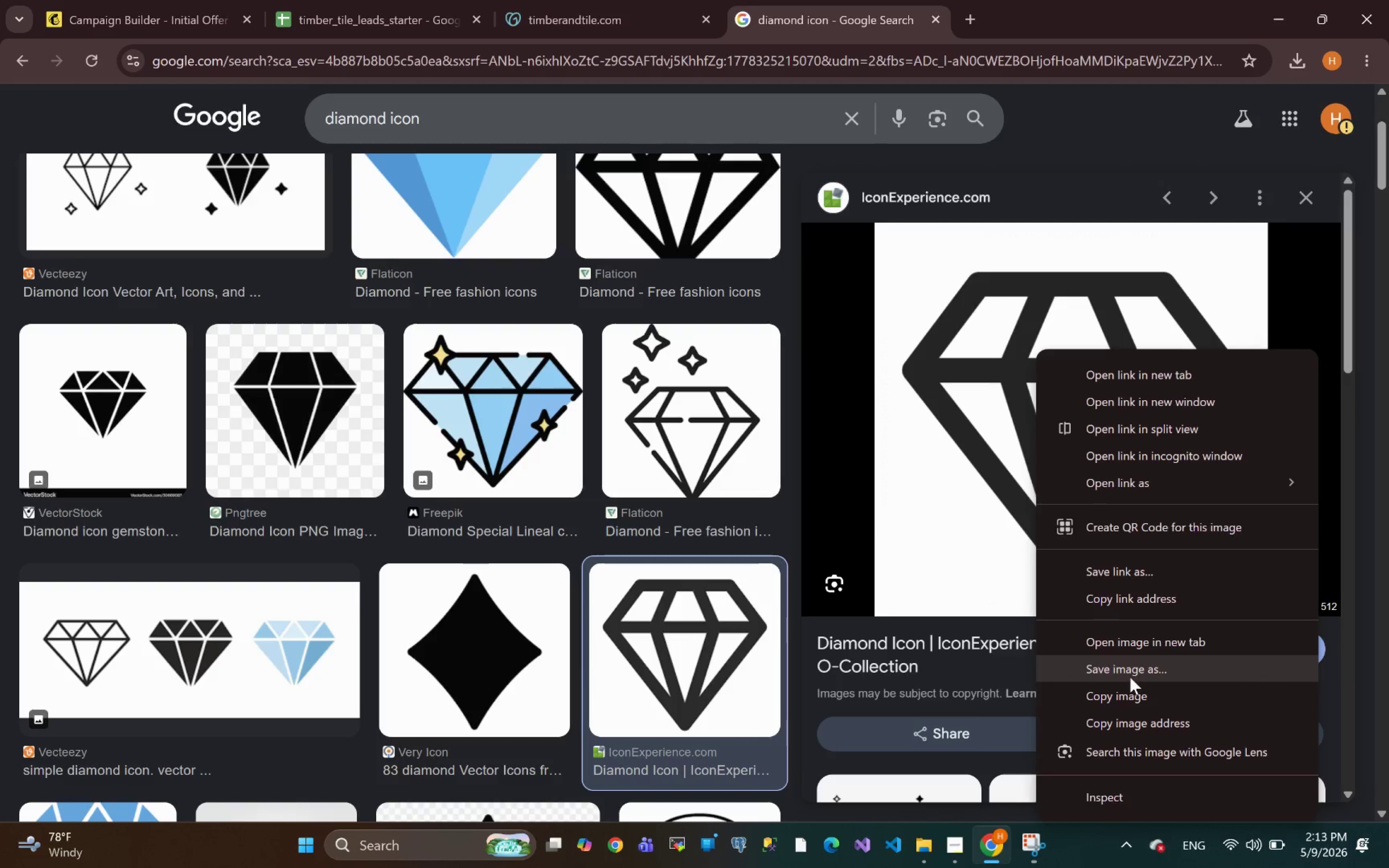 
left_click([1134, 678])
 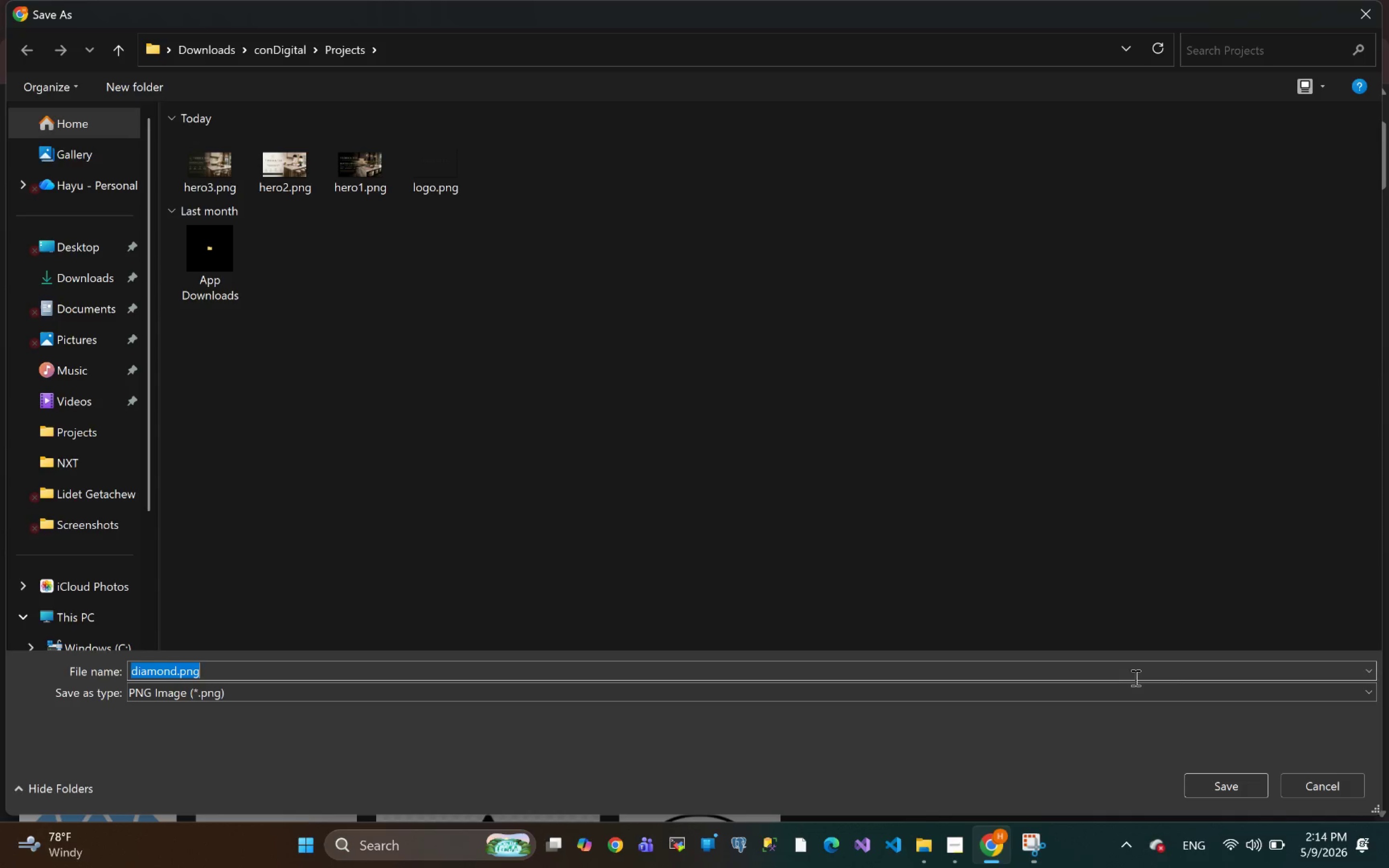 
type(dmd)
 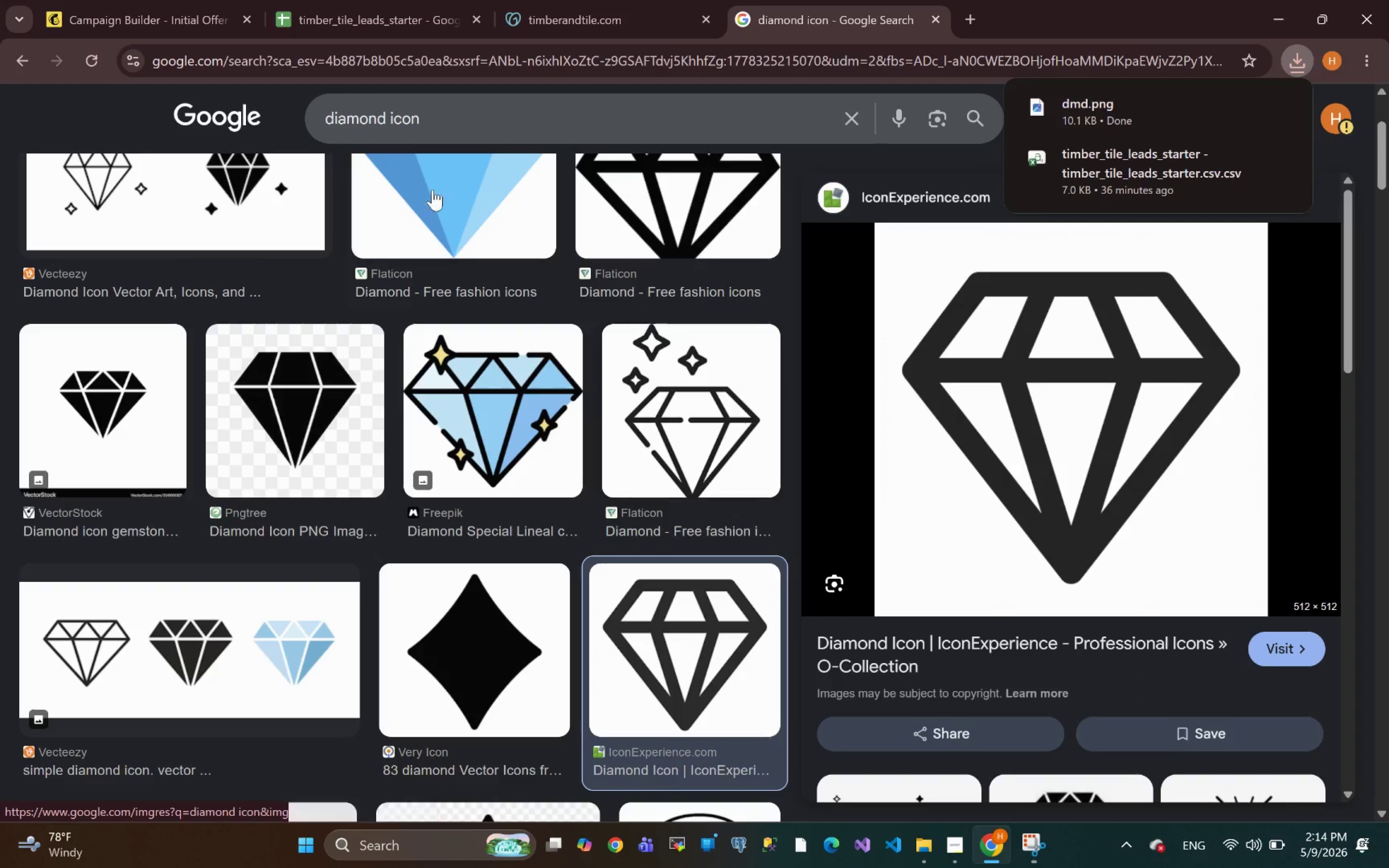 
double_click([347, 116])
 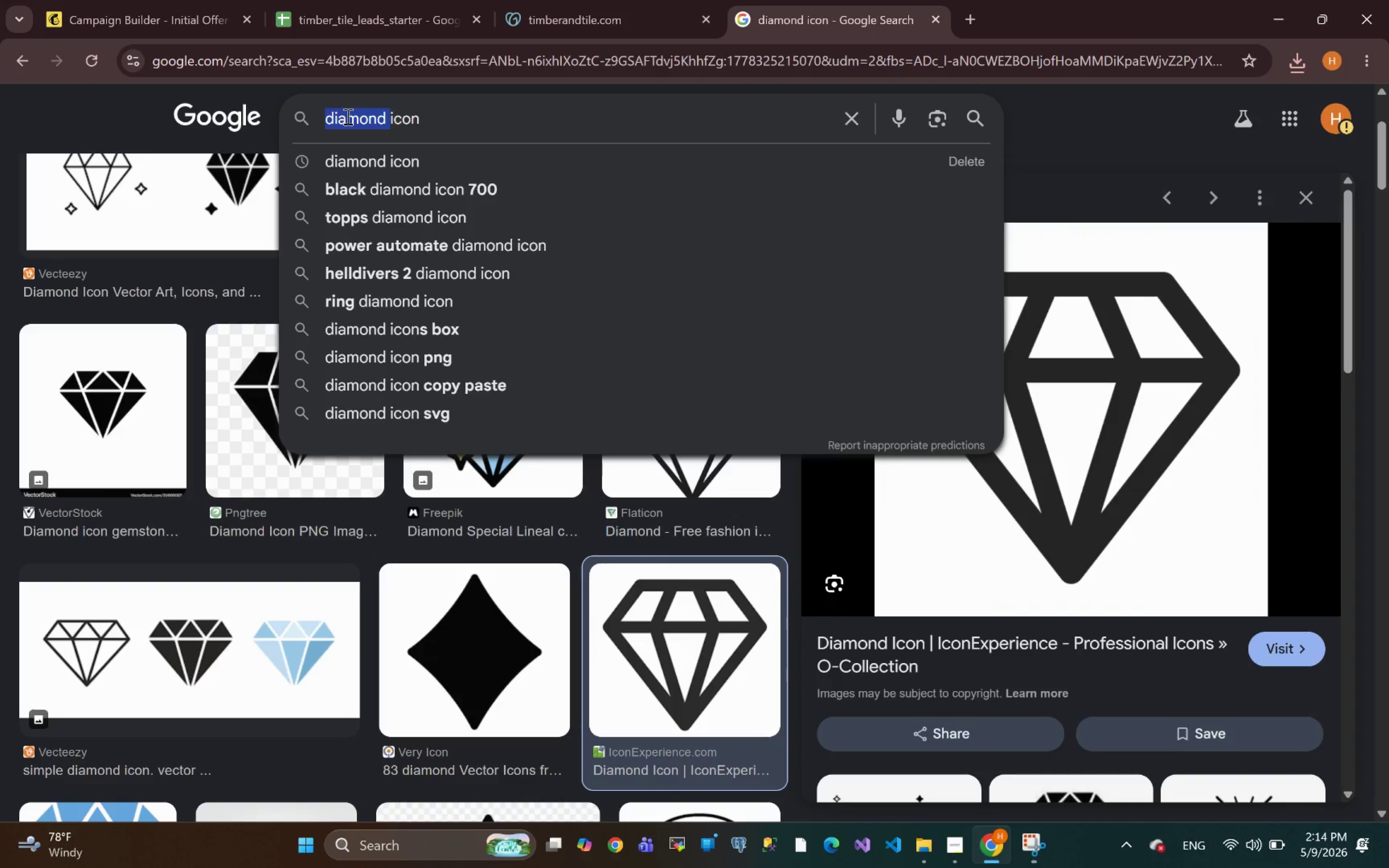 
wait(7.03)
 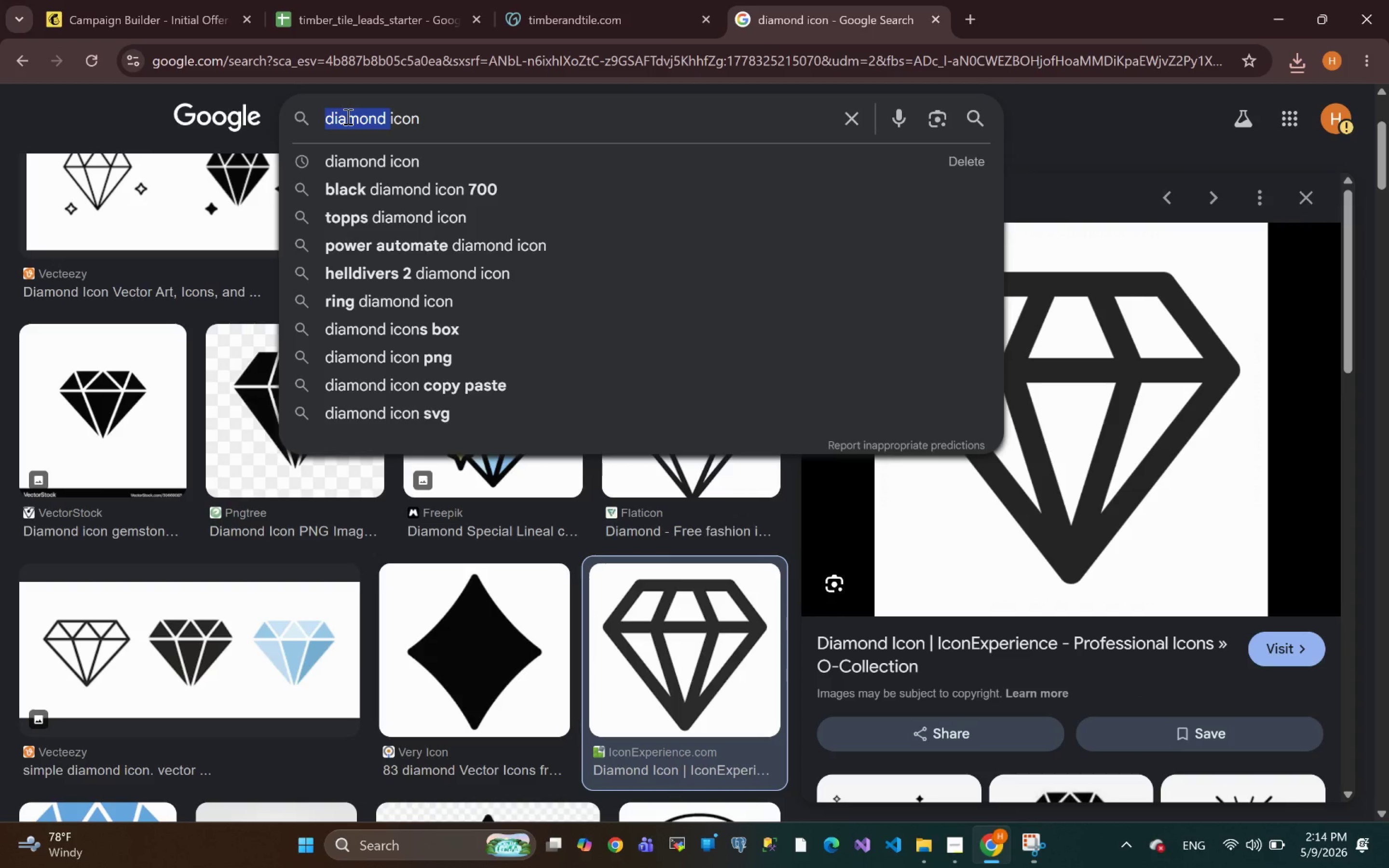 
type(expert )
 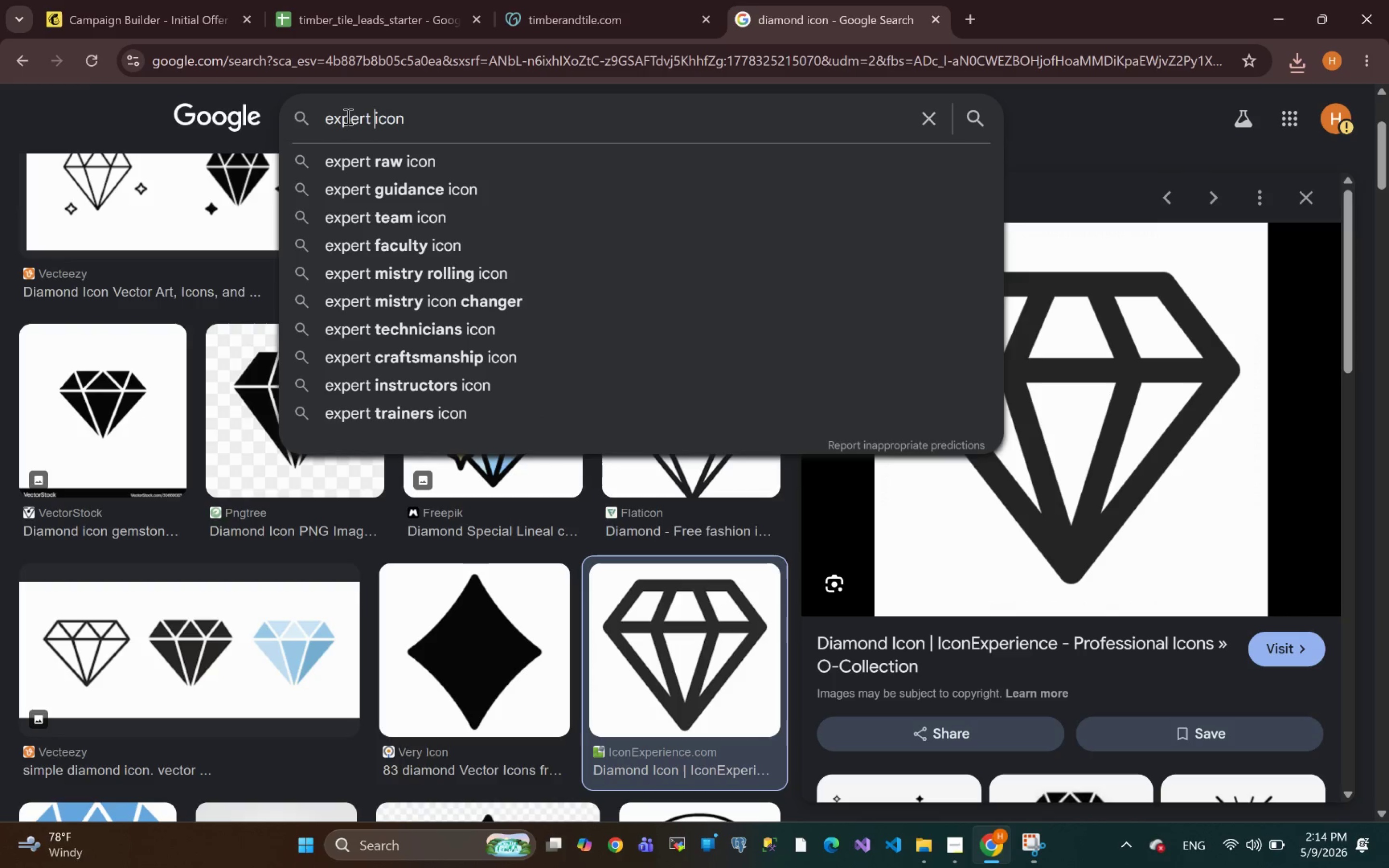 
key(Enter)
 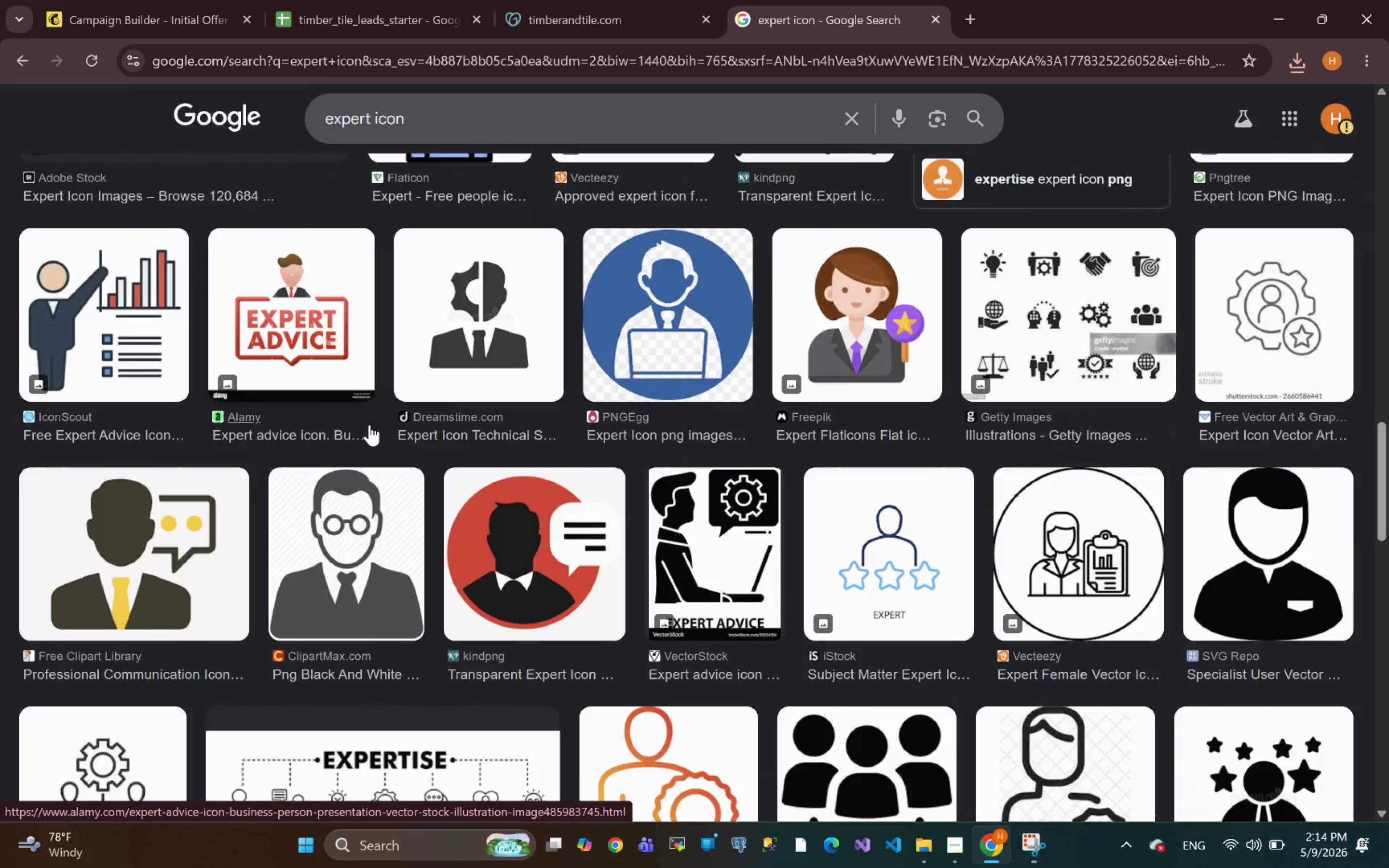 
wait(27.68)
 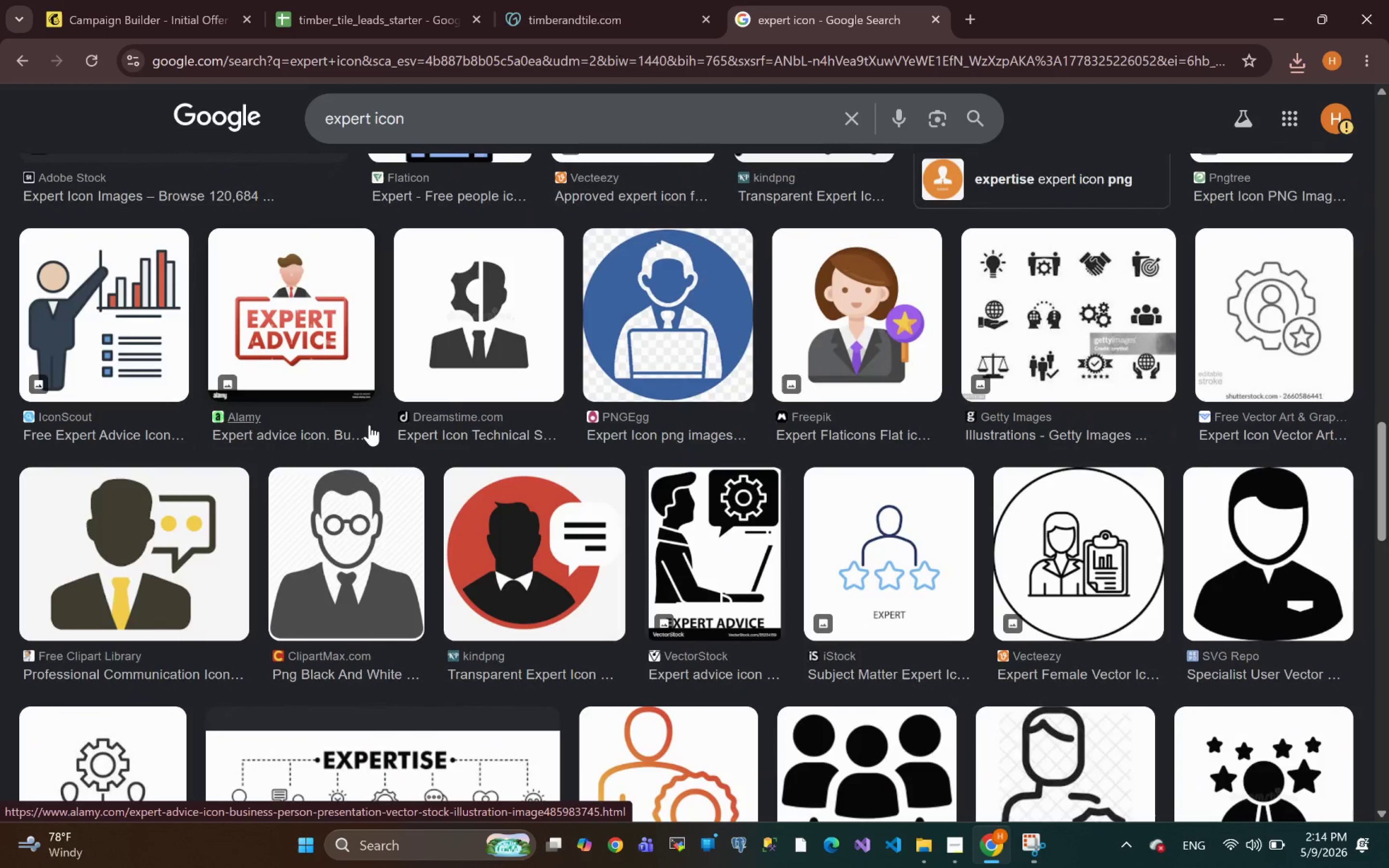 
double_click([355, 123])
 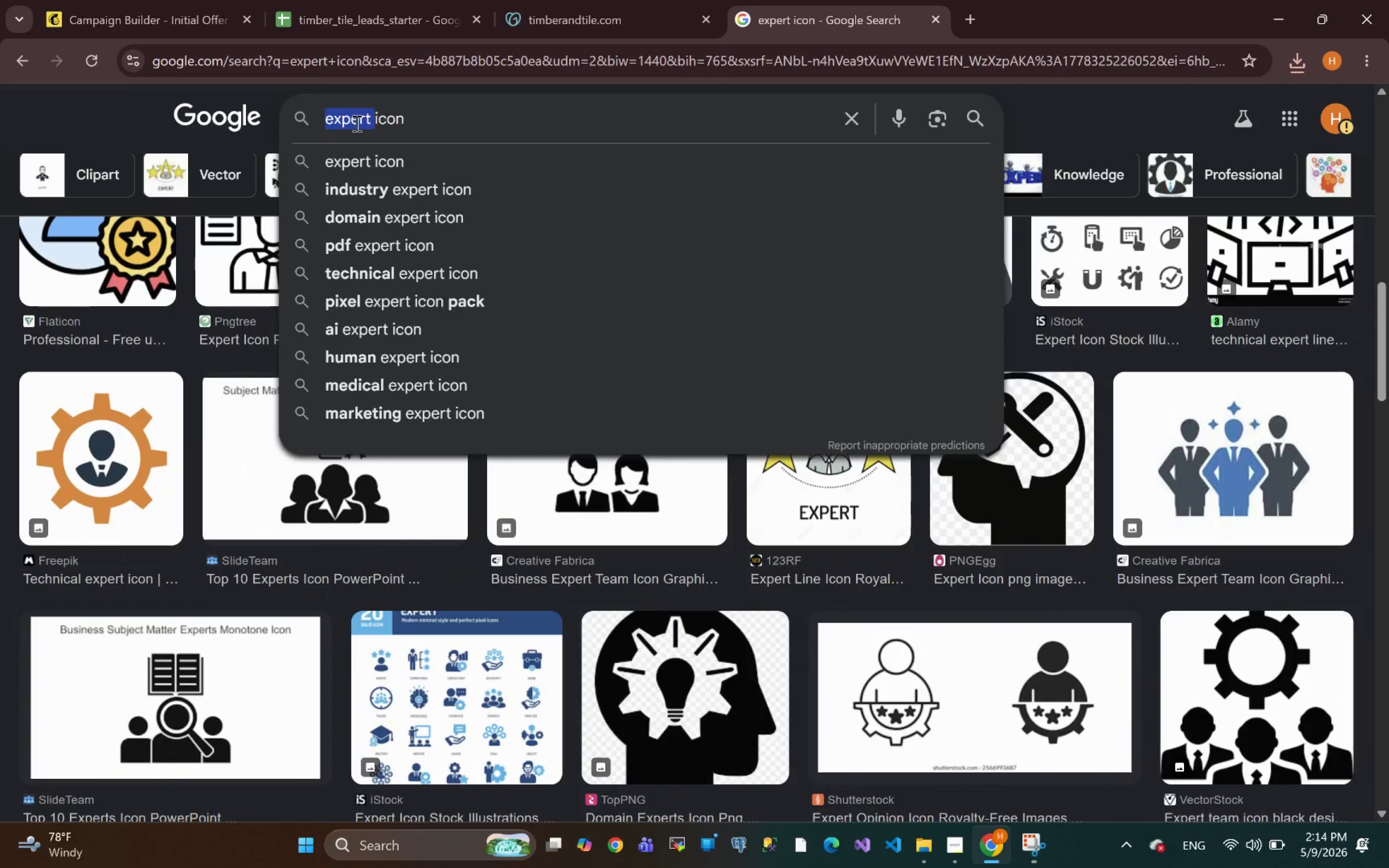 
type(hummer )
 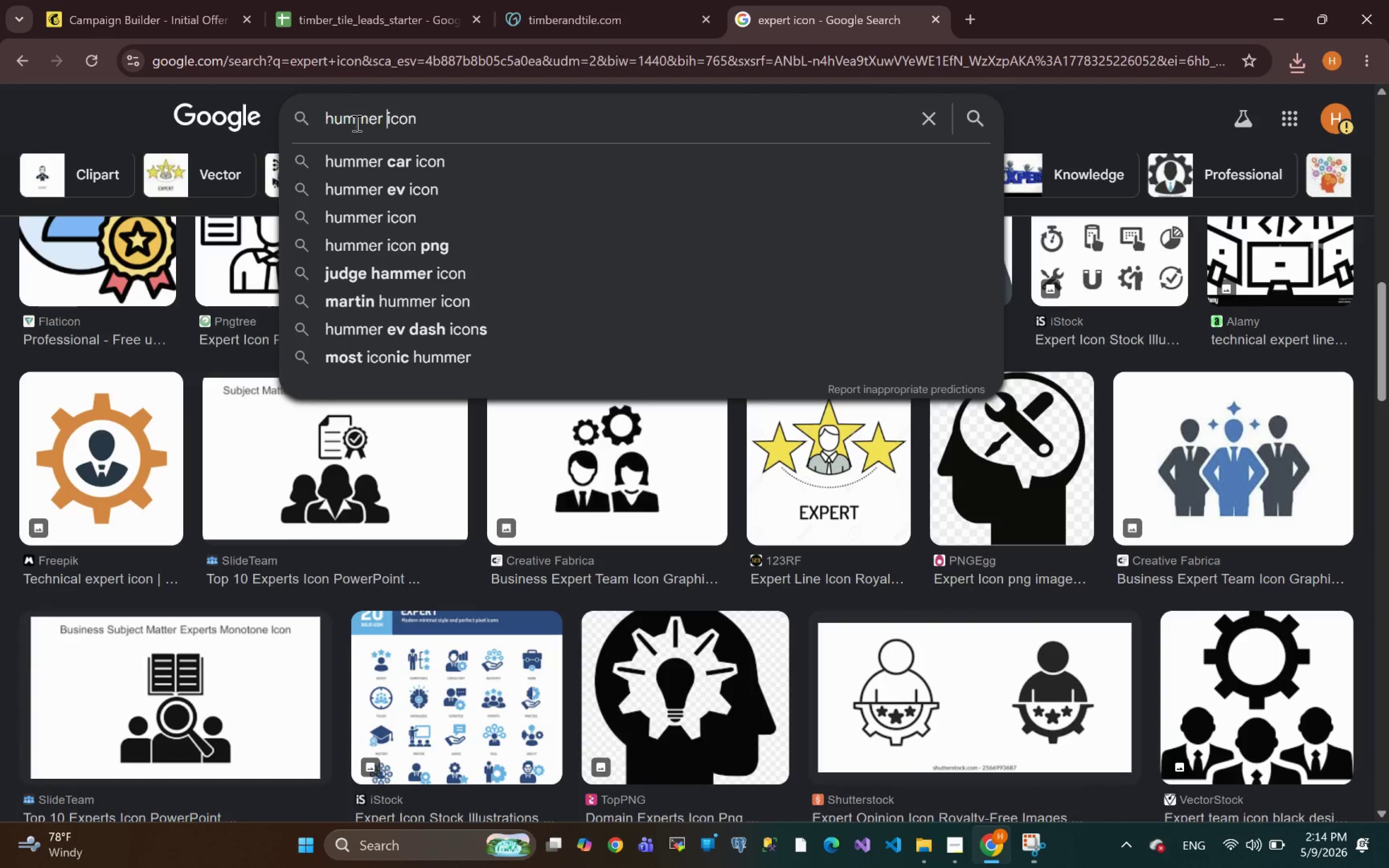 
key(Enter)
 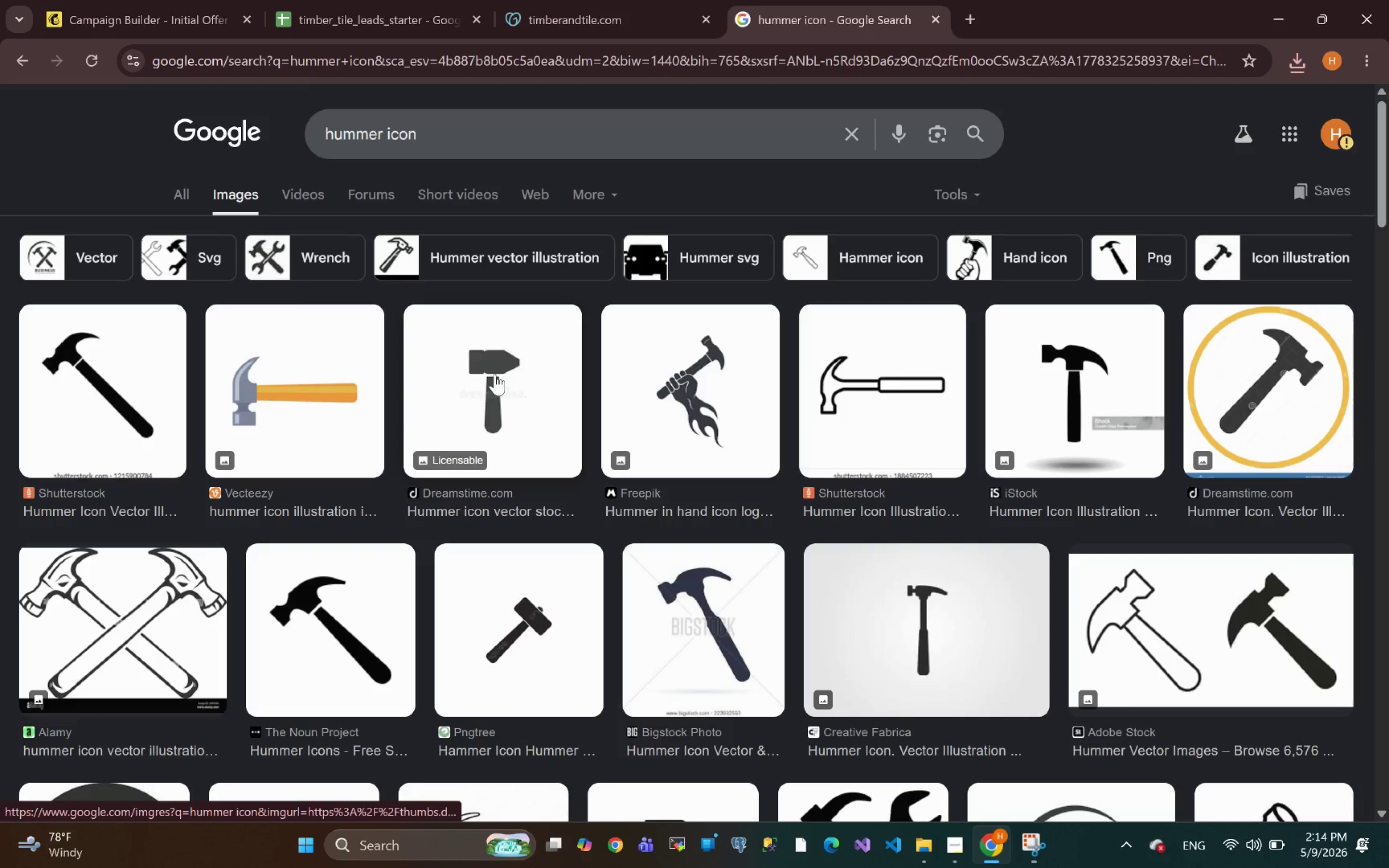 
wait(5.48)
 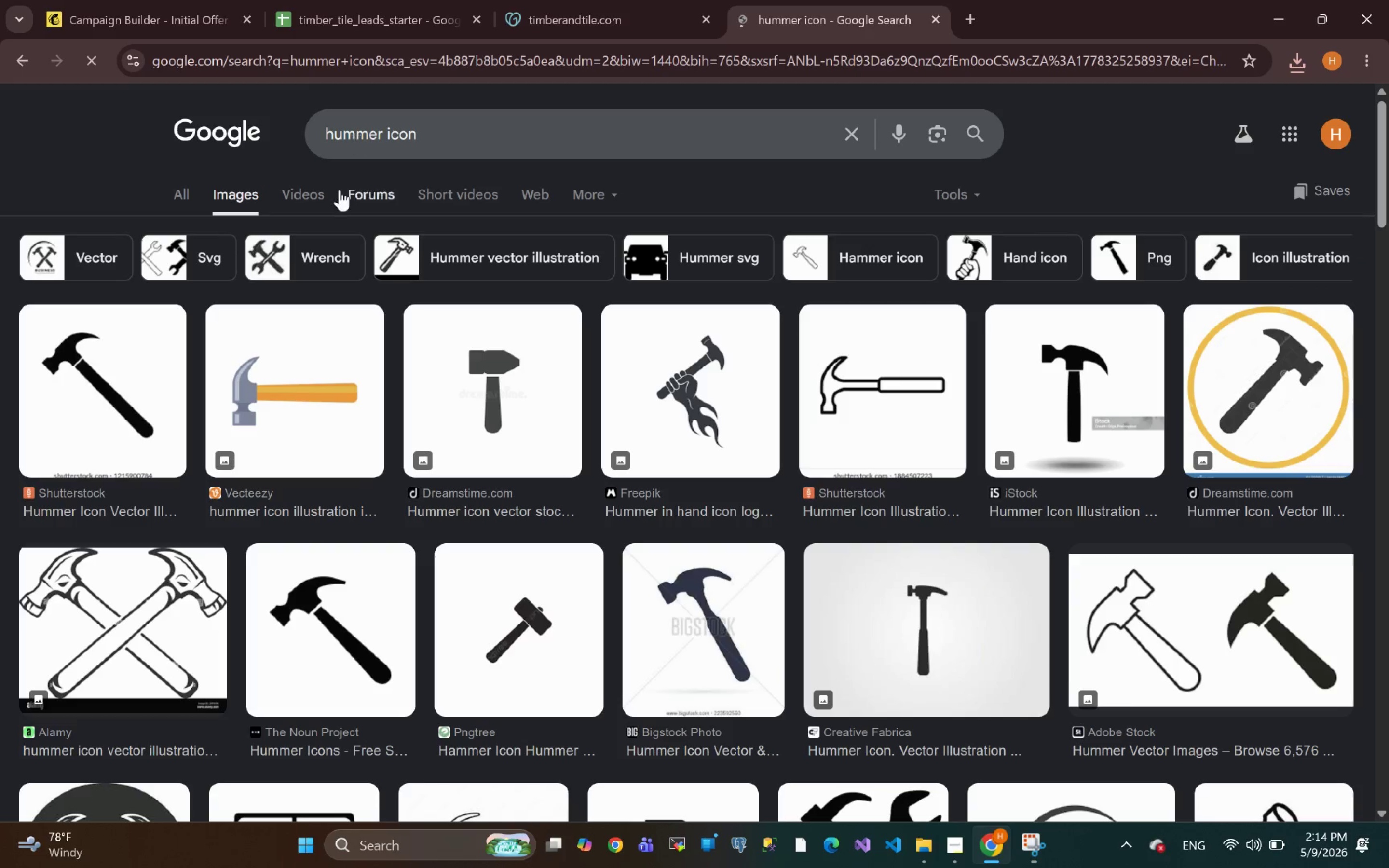 
left_click([495, 374])
 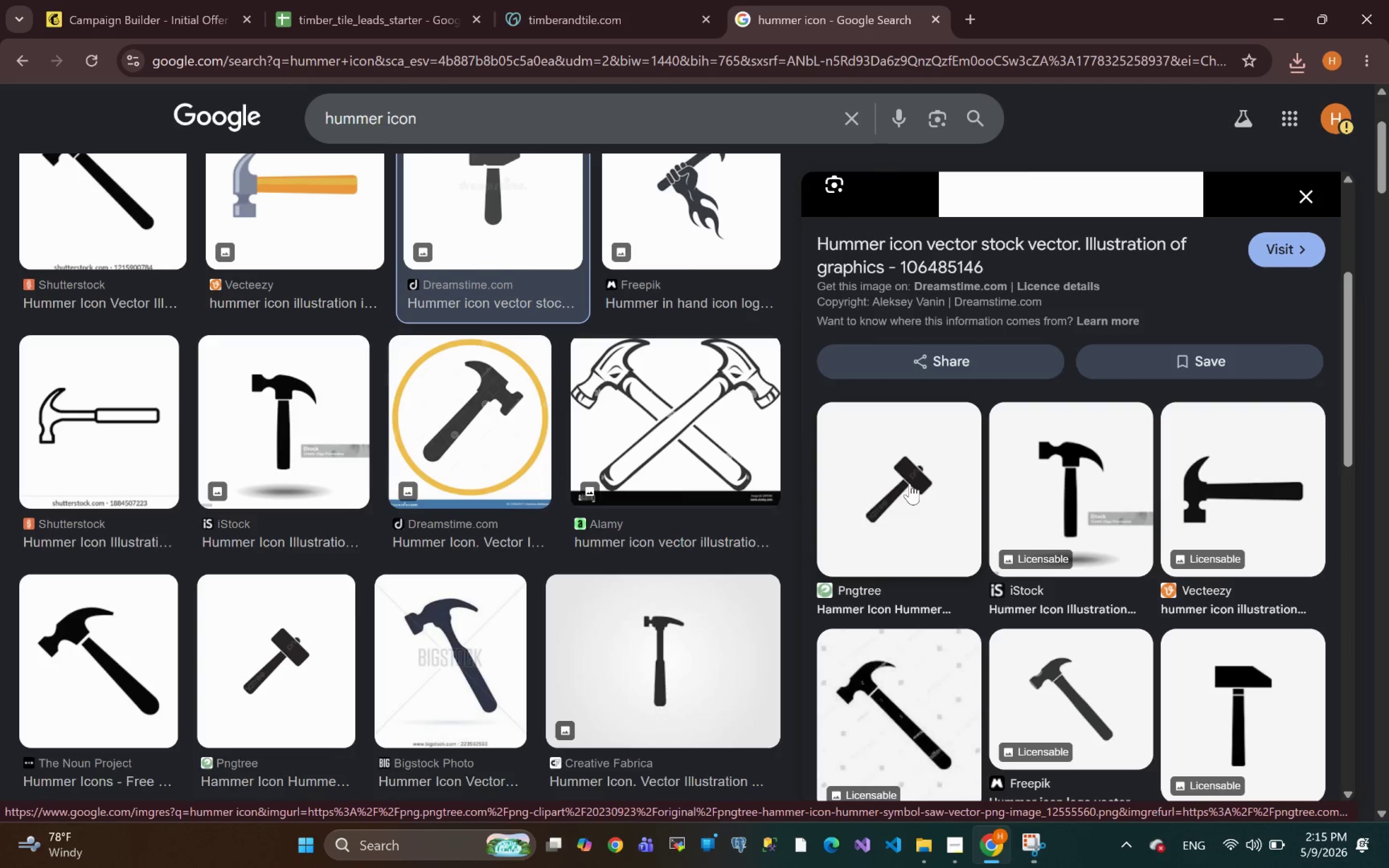 
wait(6.32)
 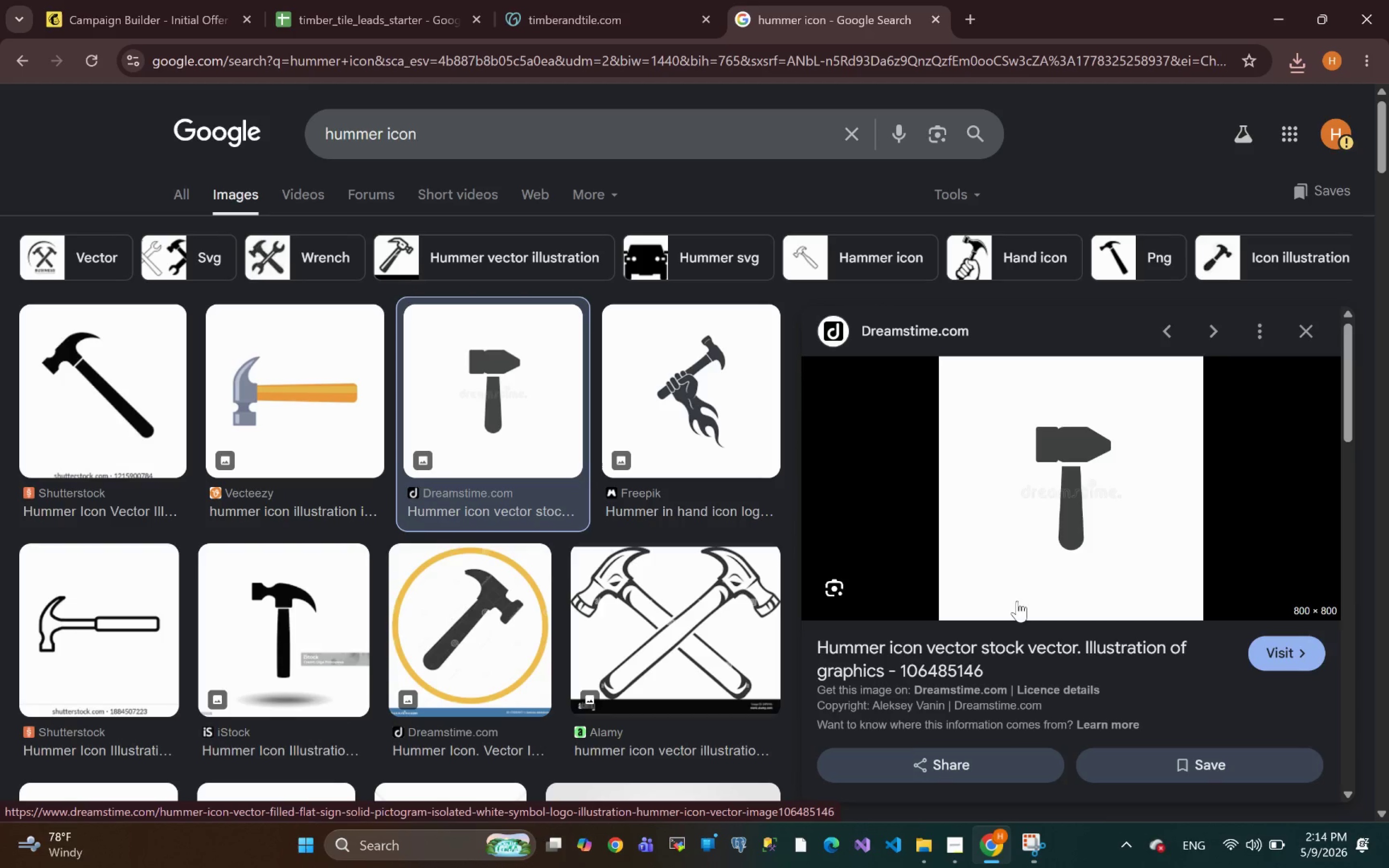 
left_click([910, 483])
 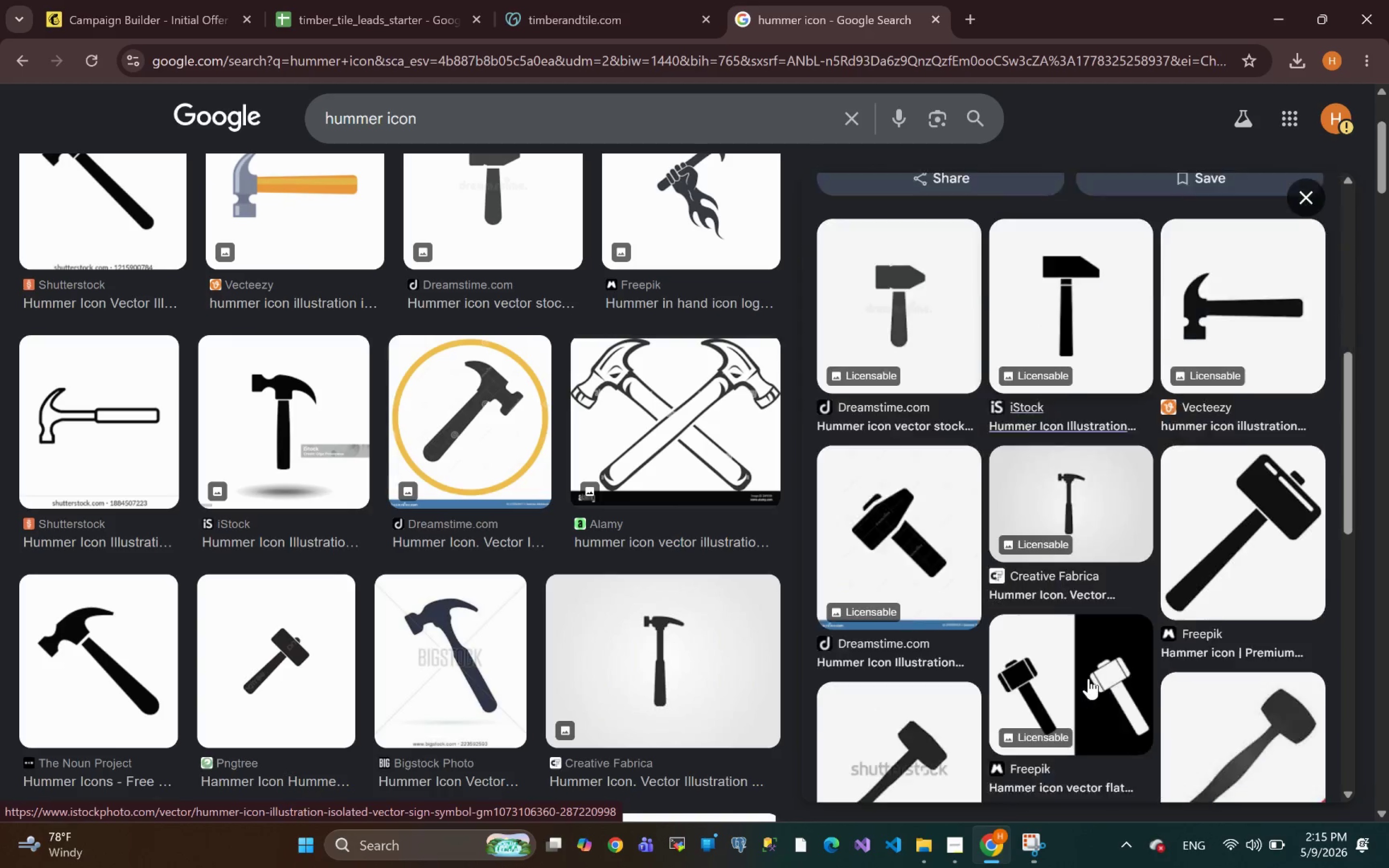 
wait(5.6)
 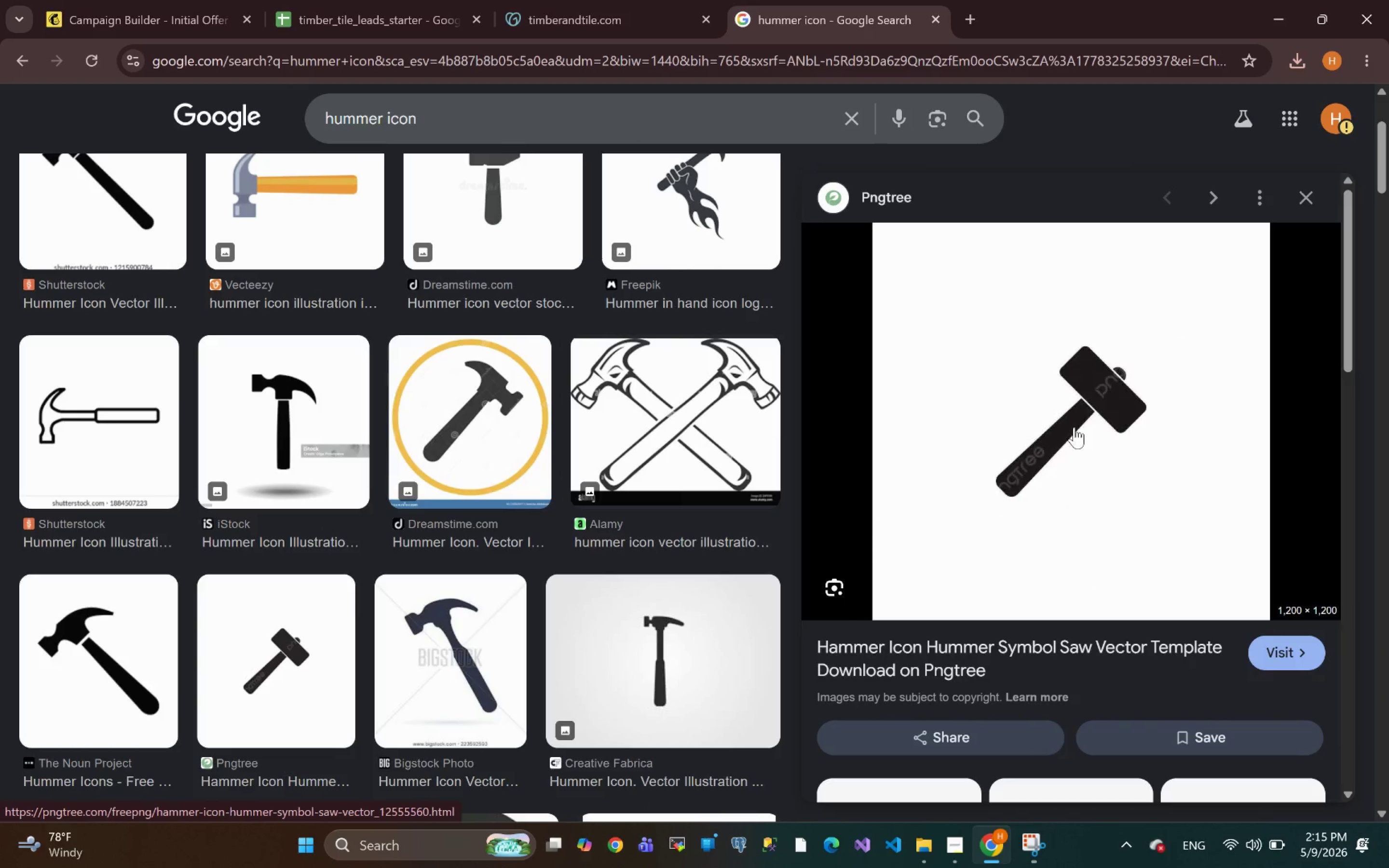 
left_click([1223, 511])
 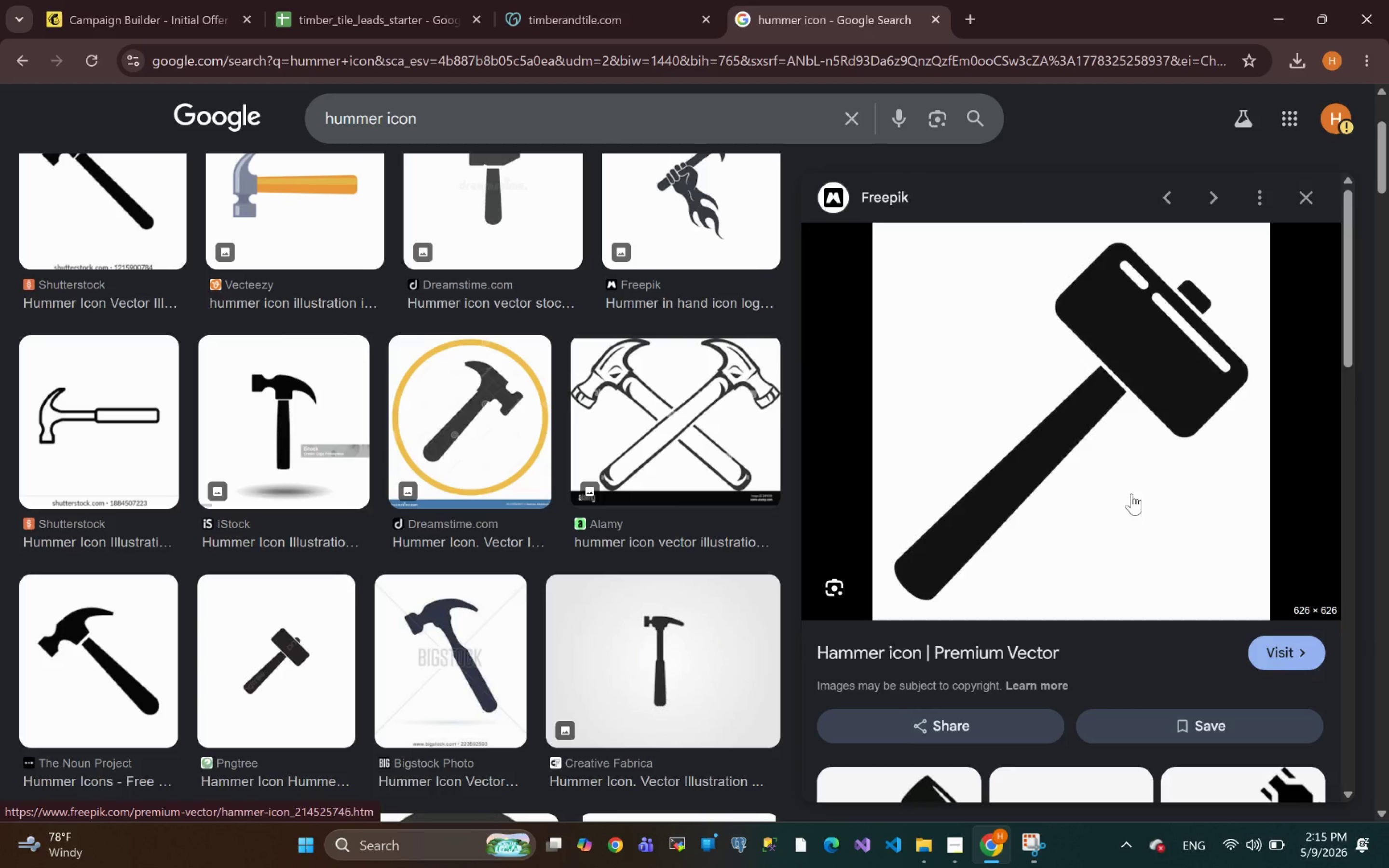 
right_click([1131, 494])
 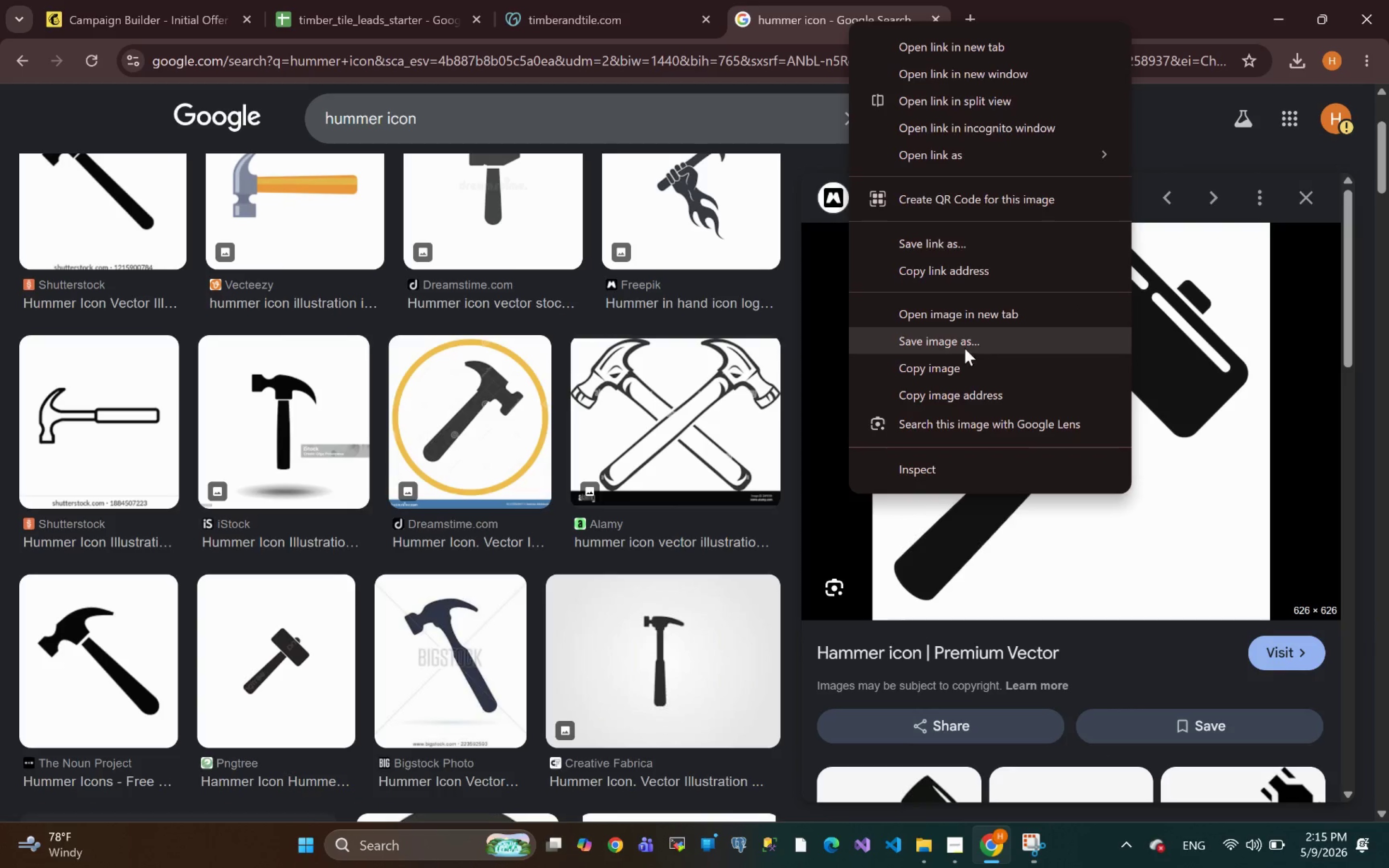 
left_click([963, 346])
 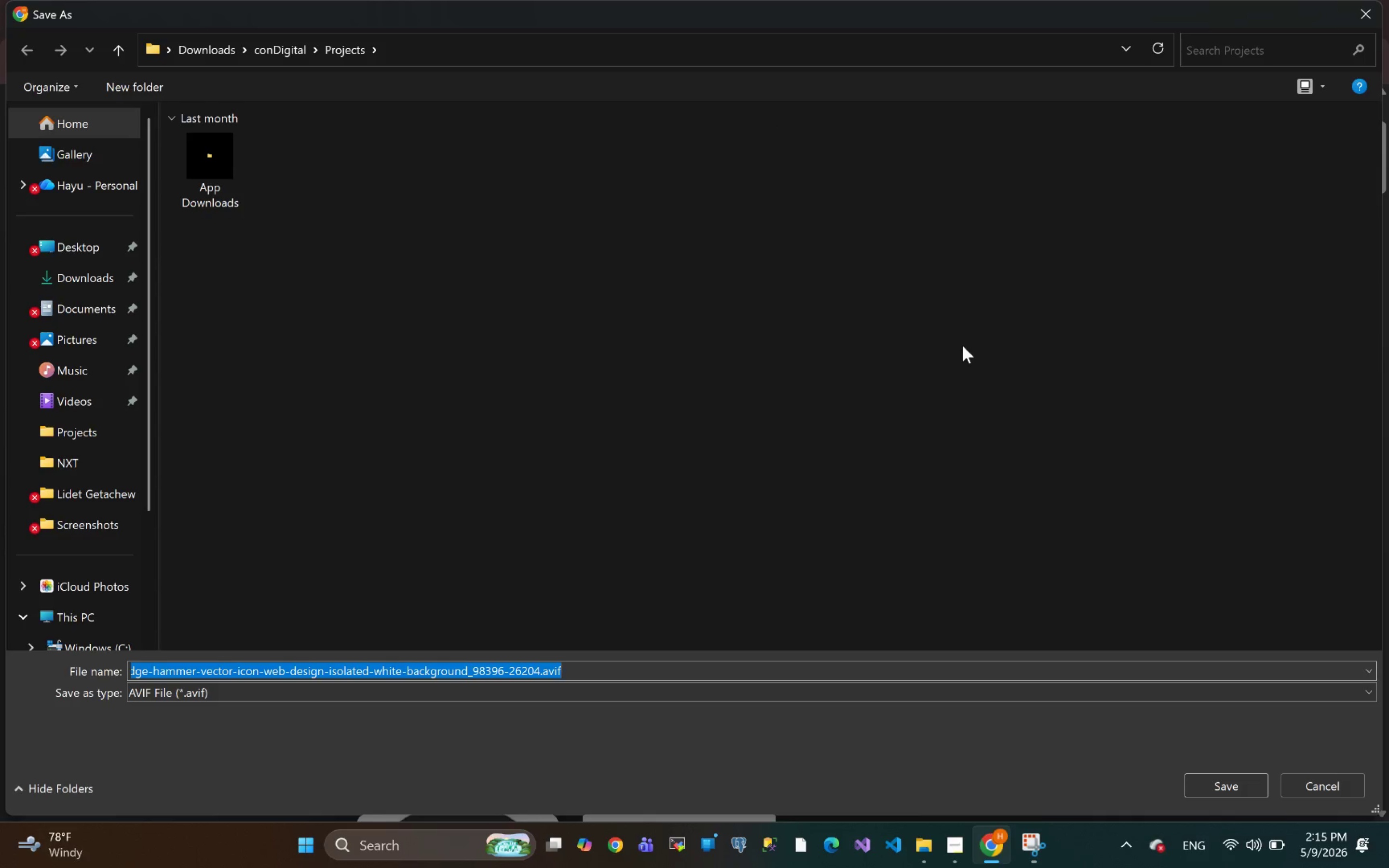 
wait(10.0)
 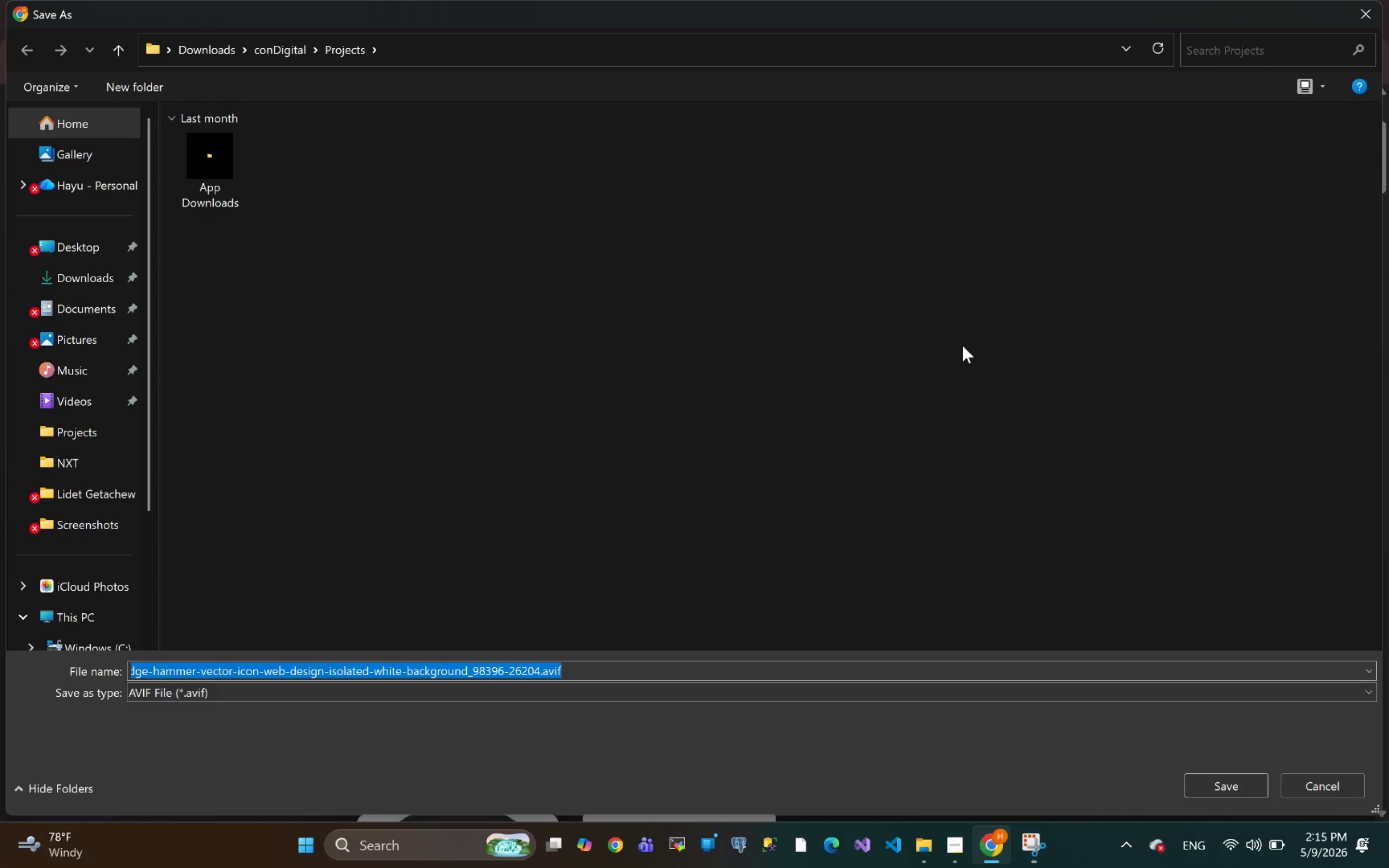 
type(exprt)
 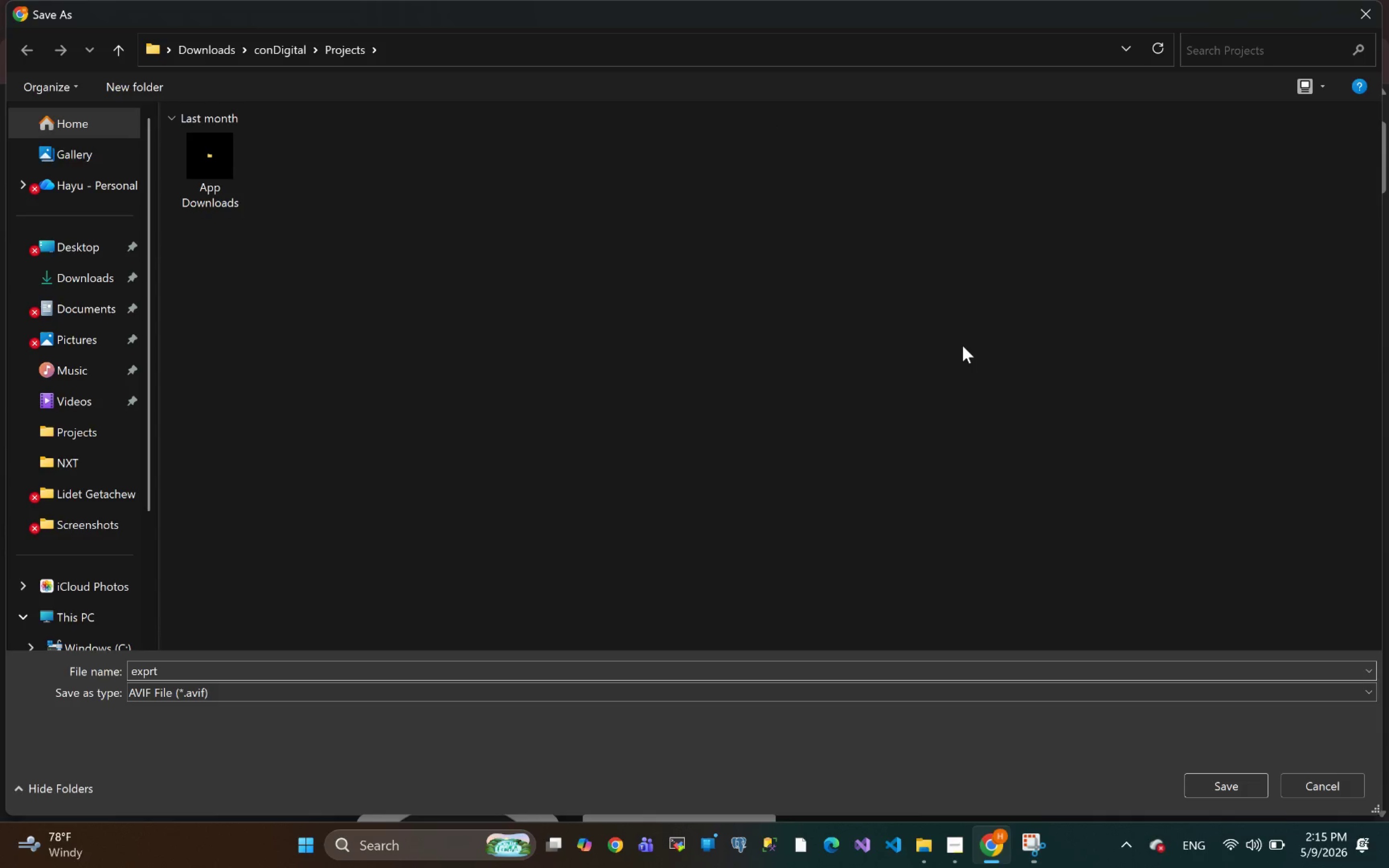 
key(Enter)
 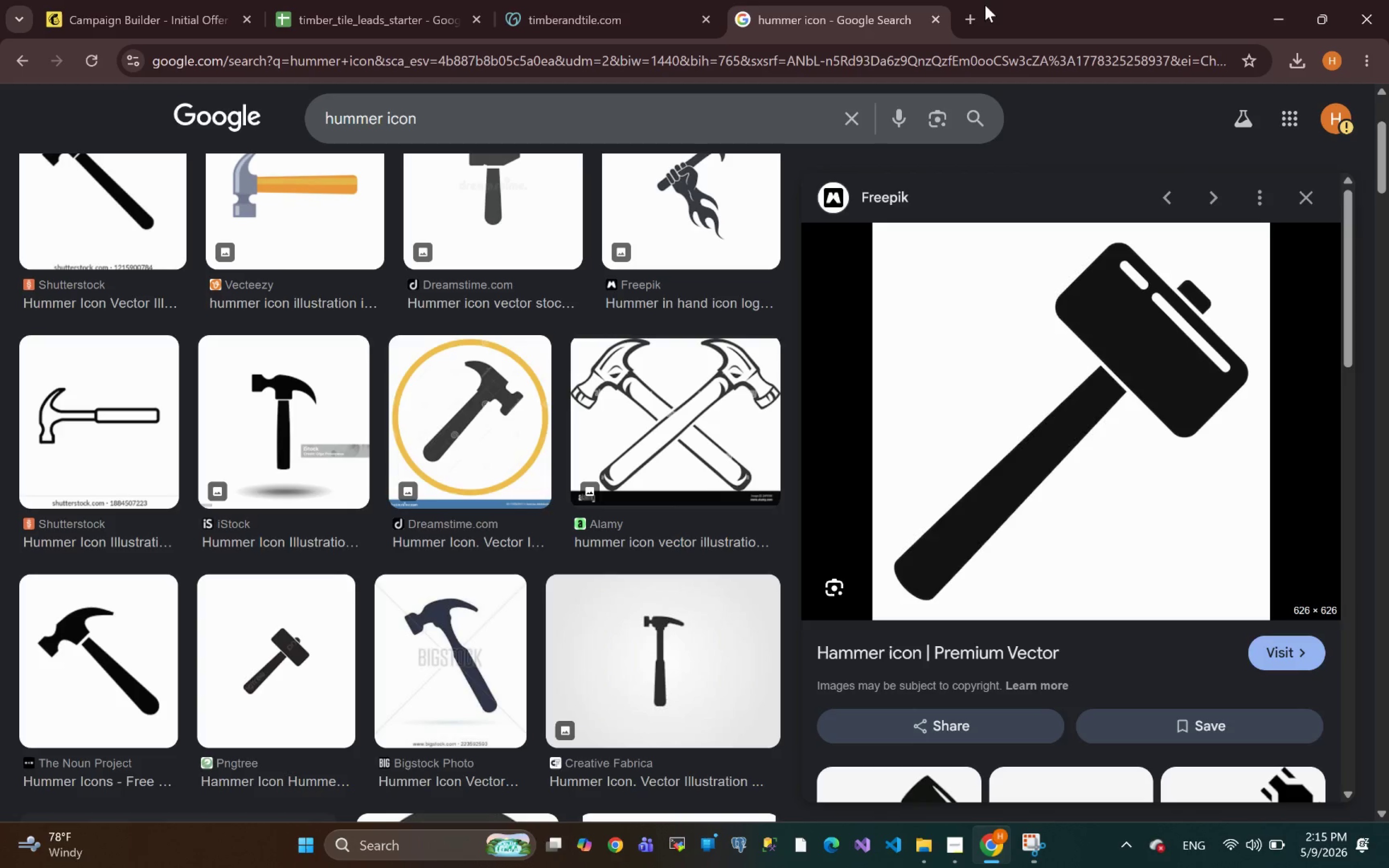 
left_click([972, 13])
 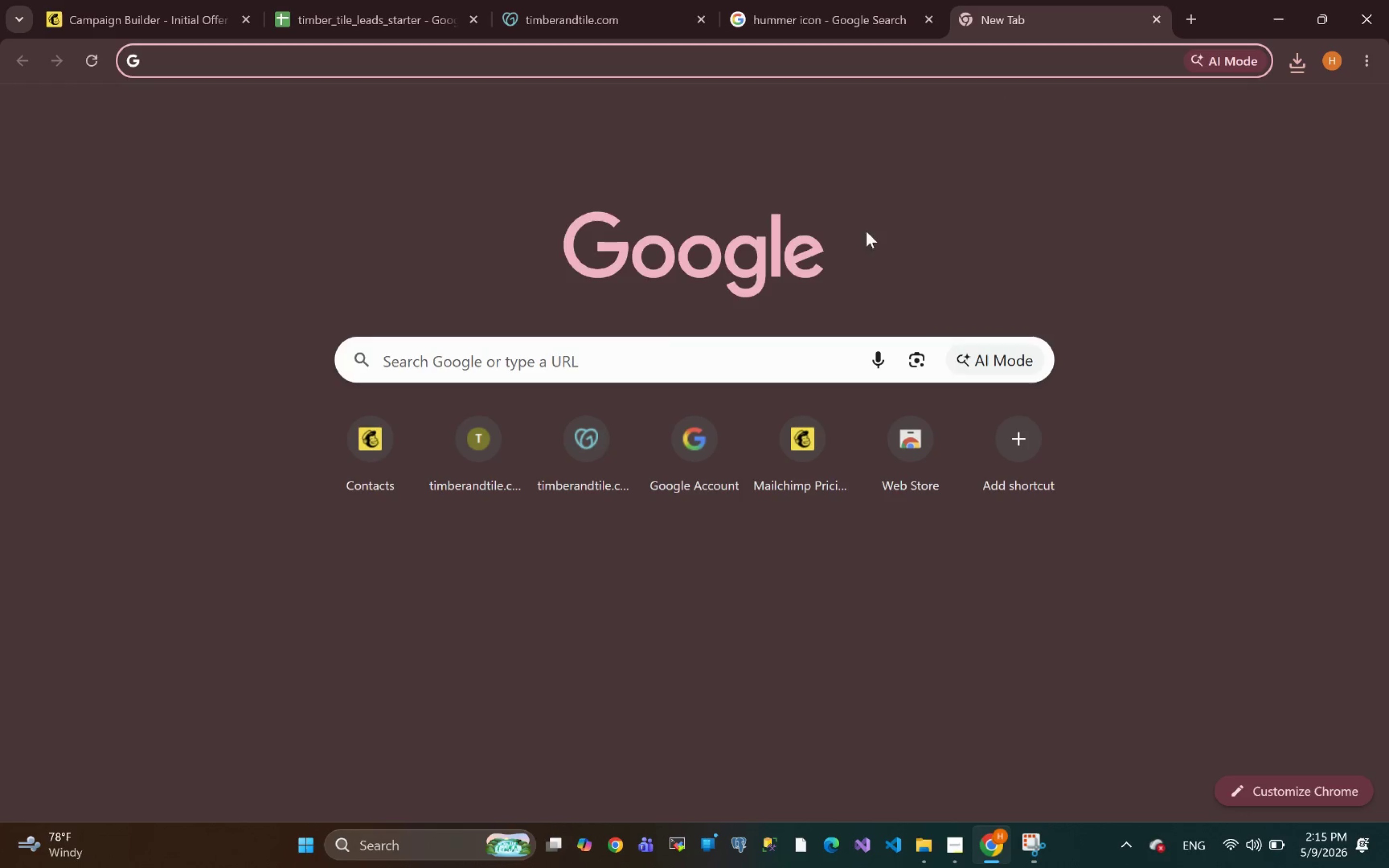 
left_click_drag(start_coordinate=[854, 0], to_coordinate=[830, 9])
 